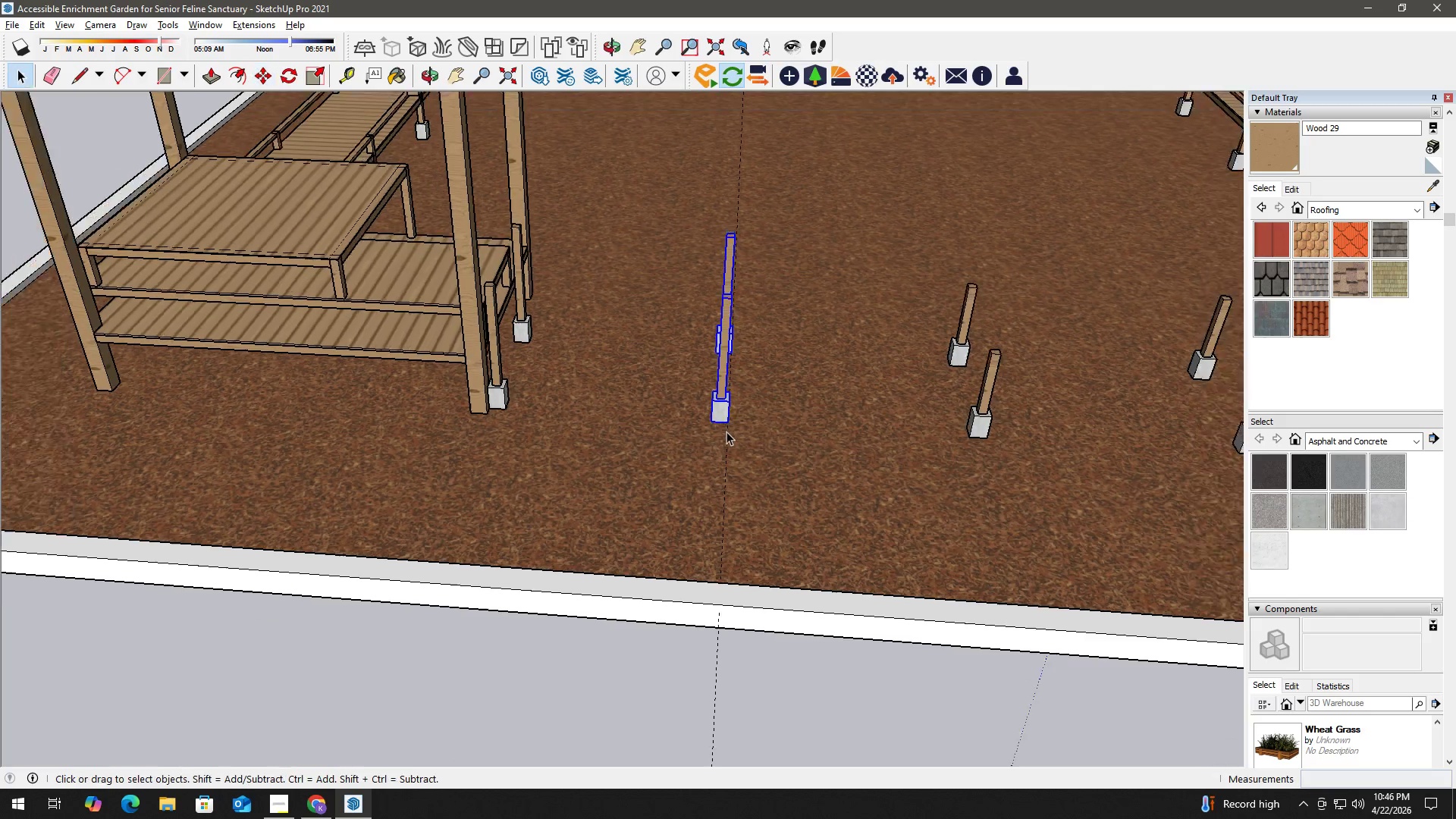 
scroll: coordinate [725, 475], scroll_direction: down, amount: 7.0
 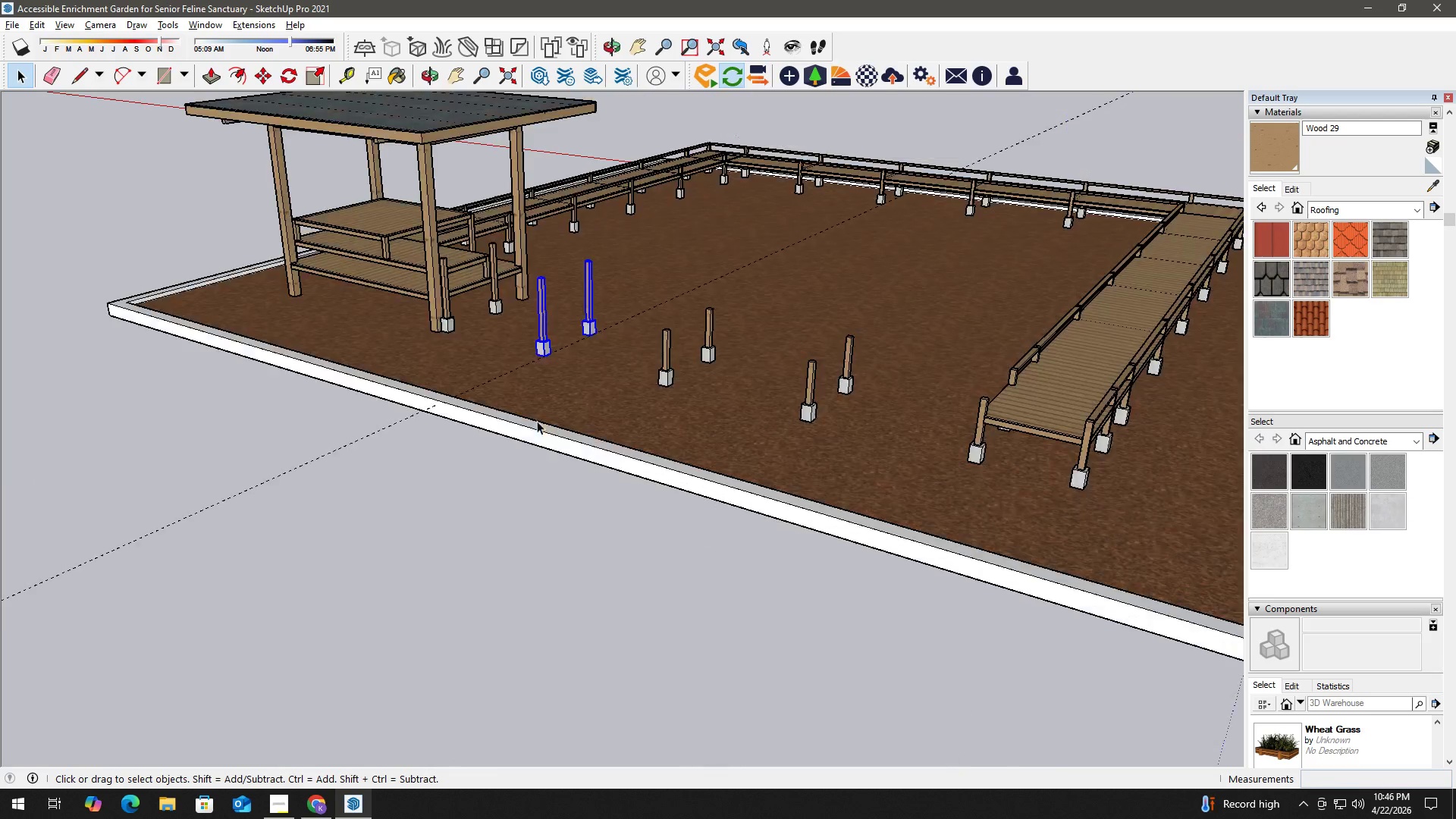 
left_click([666, 522])
 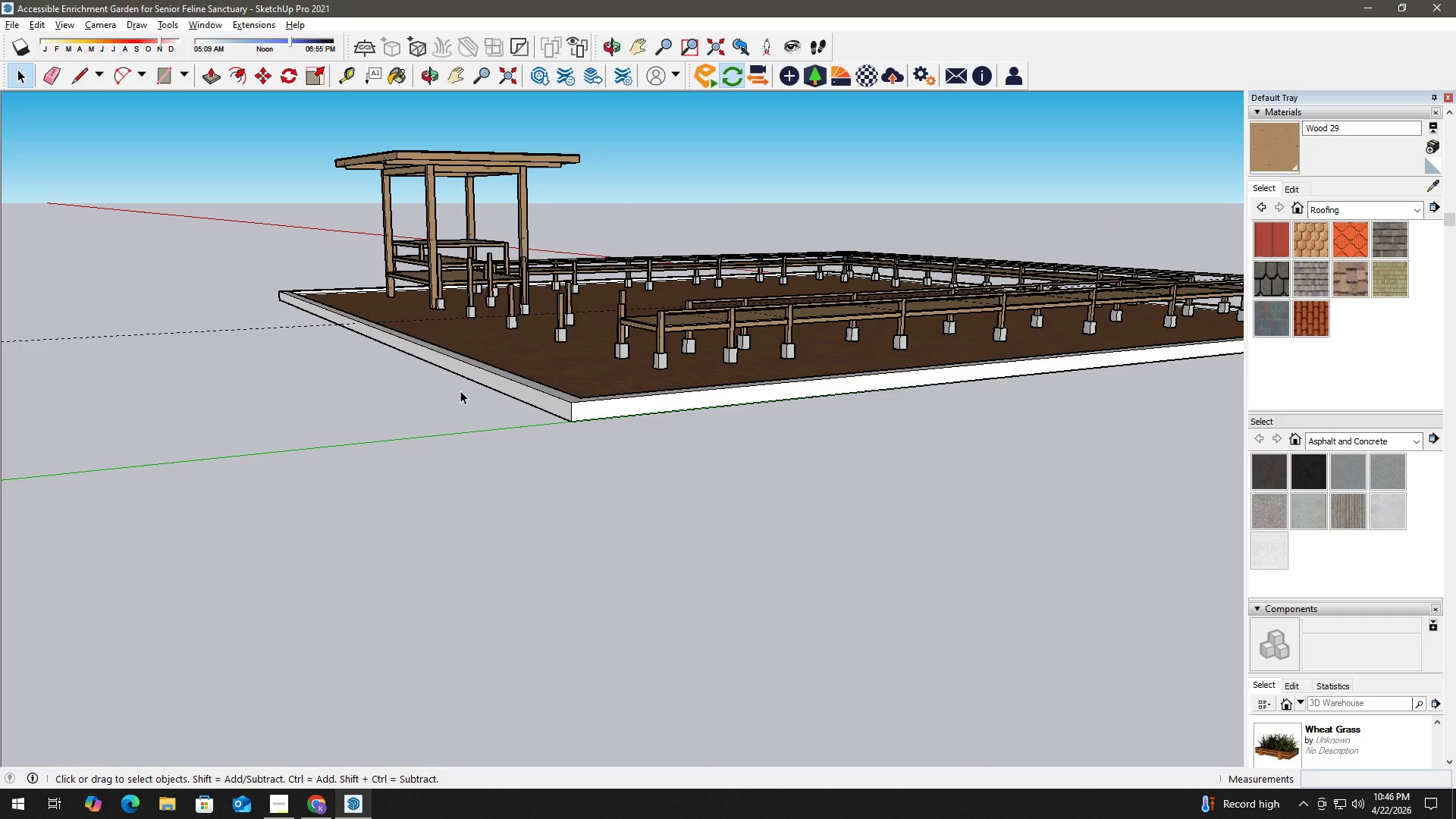 
scroll: coordinate [638, 469], scroll_direction: down, amount: 3.0
 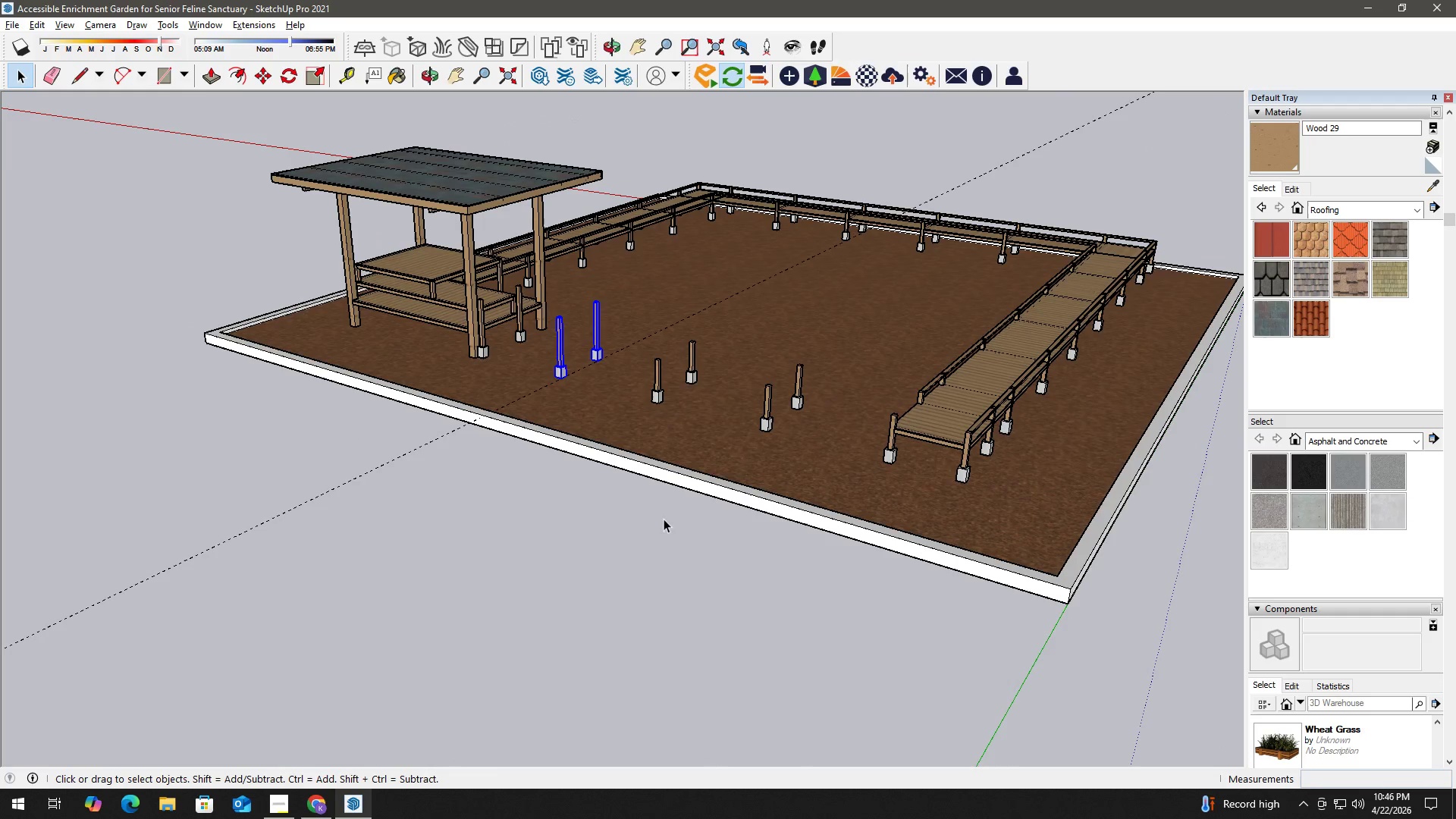 
scroll: coordinate [500, 287], scroll_direction: up, amount: 16.0
 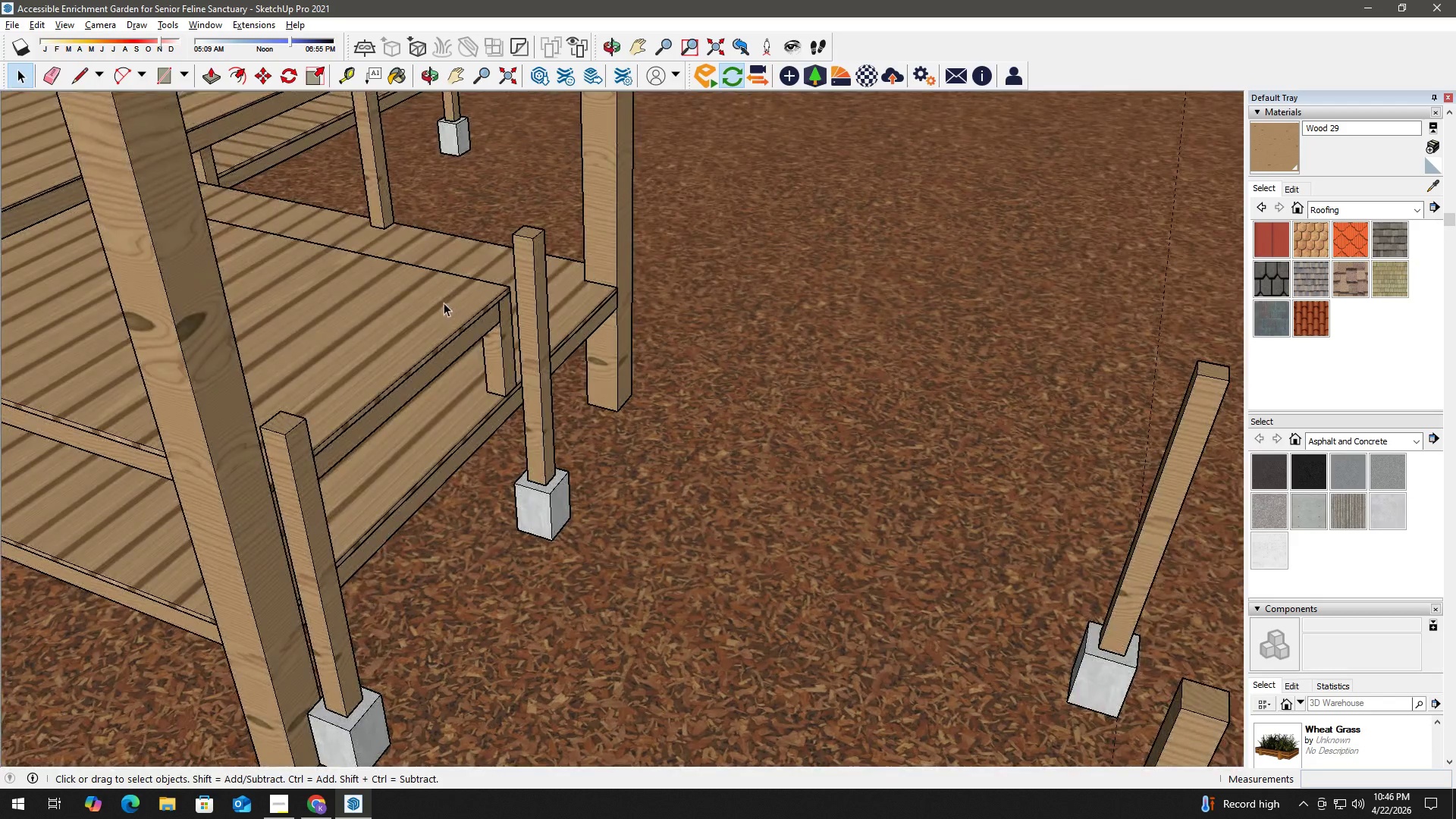 
key(T)
 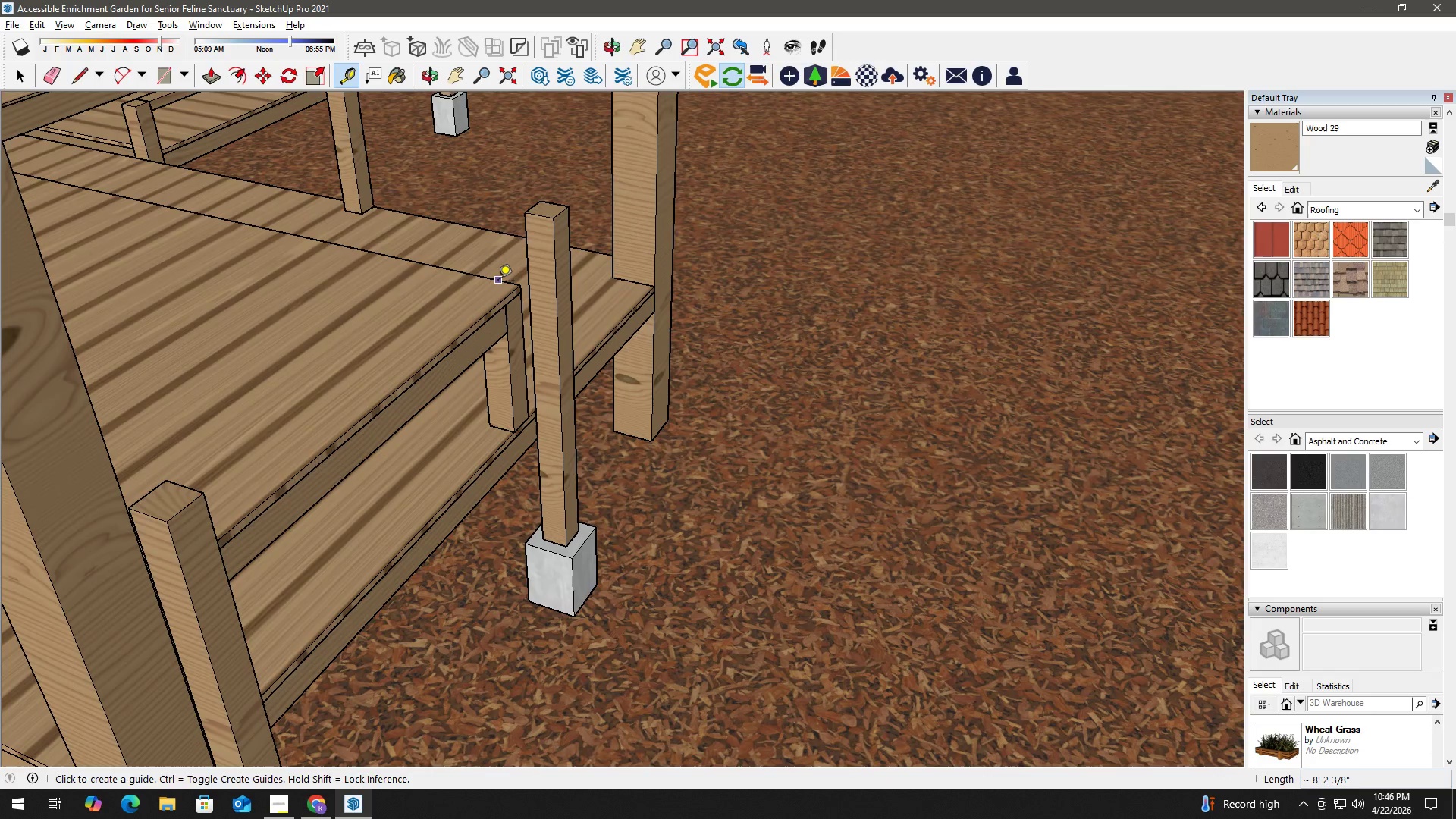 
left_click([498, 282])
 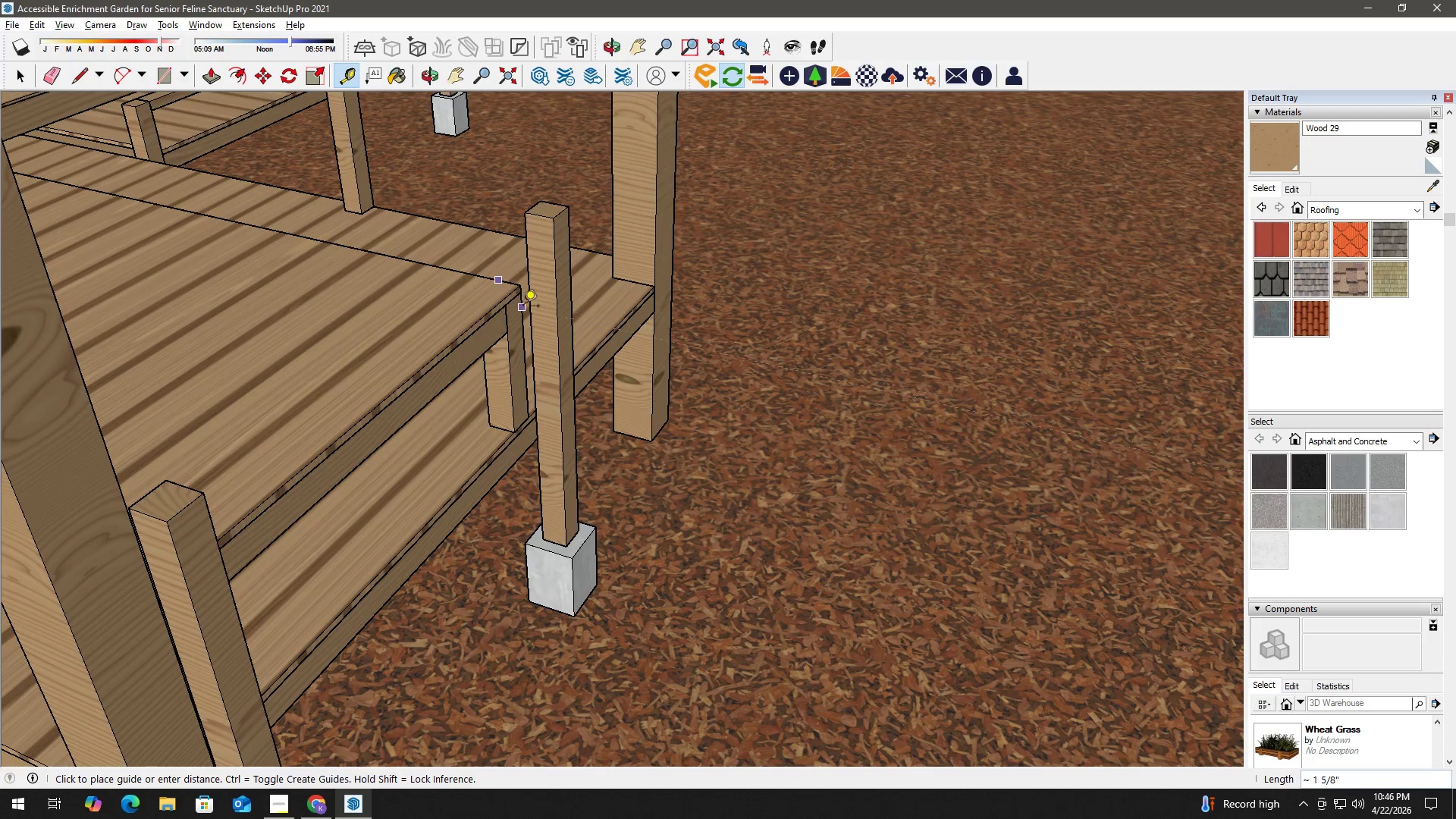 
scroll: coordinate [492, 285], scroll_direction: up, amount: 3.0
 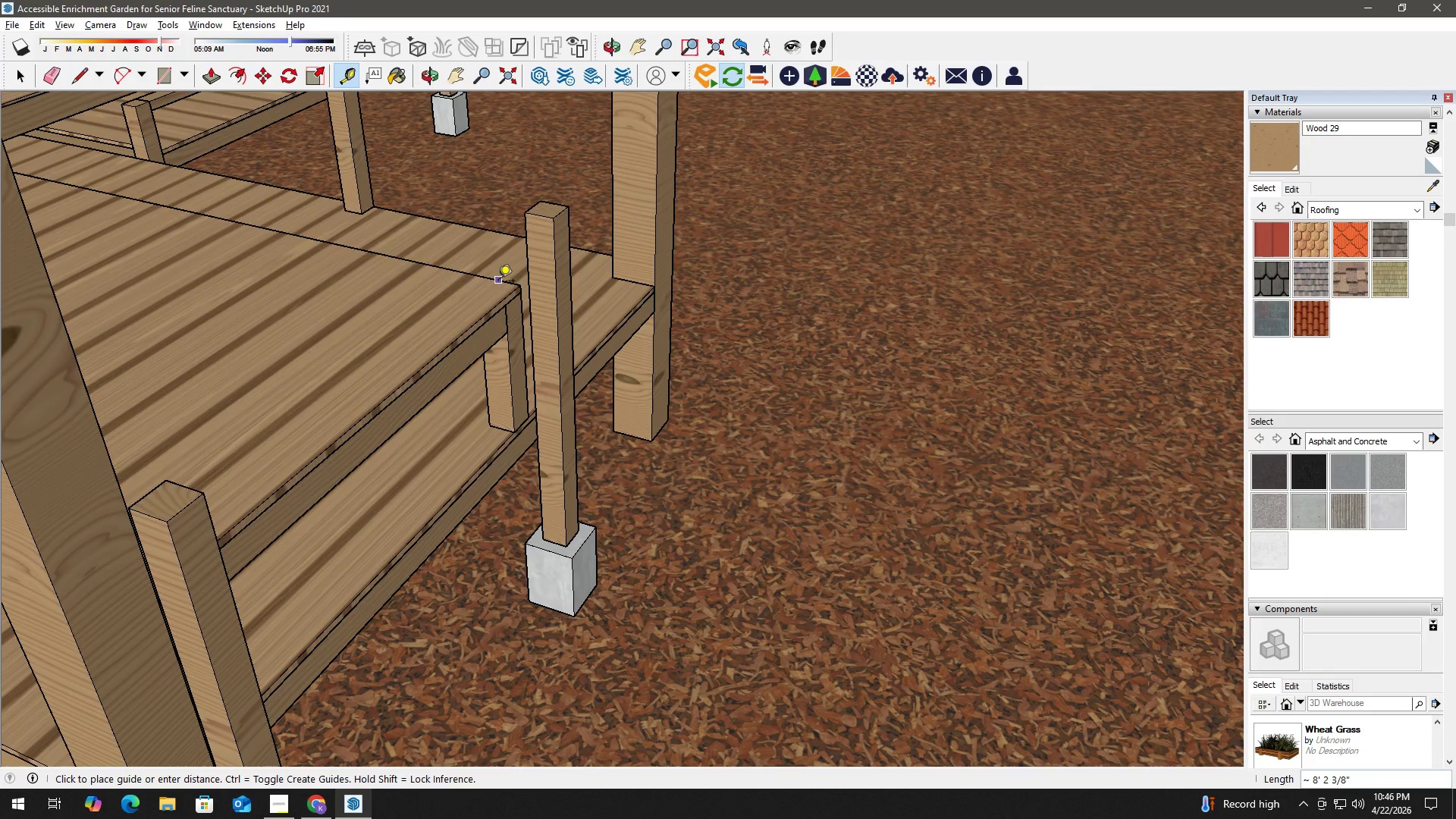 
key(ArrowUp)
 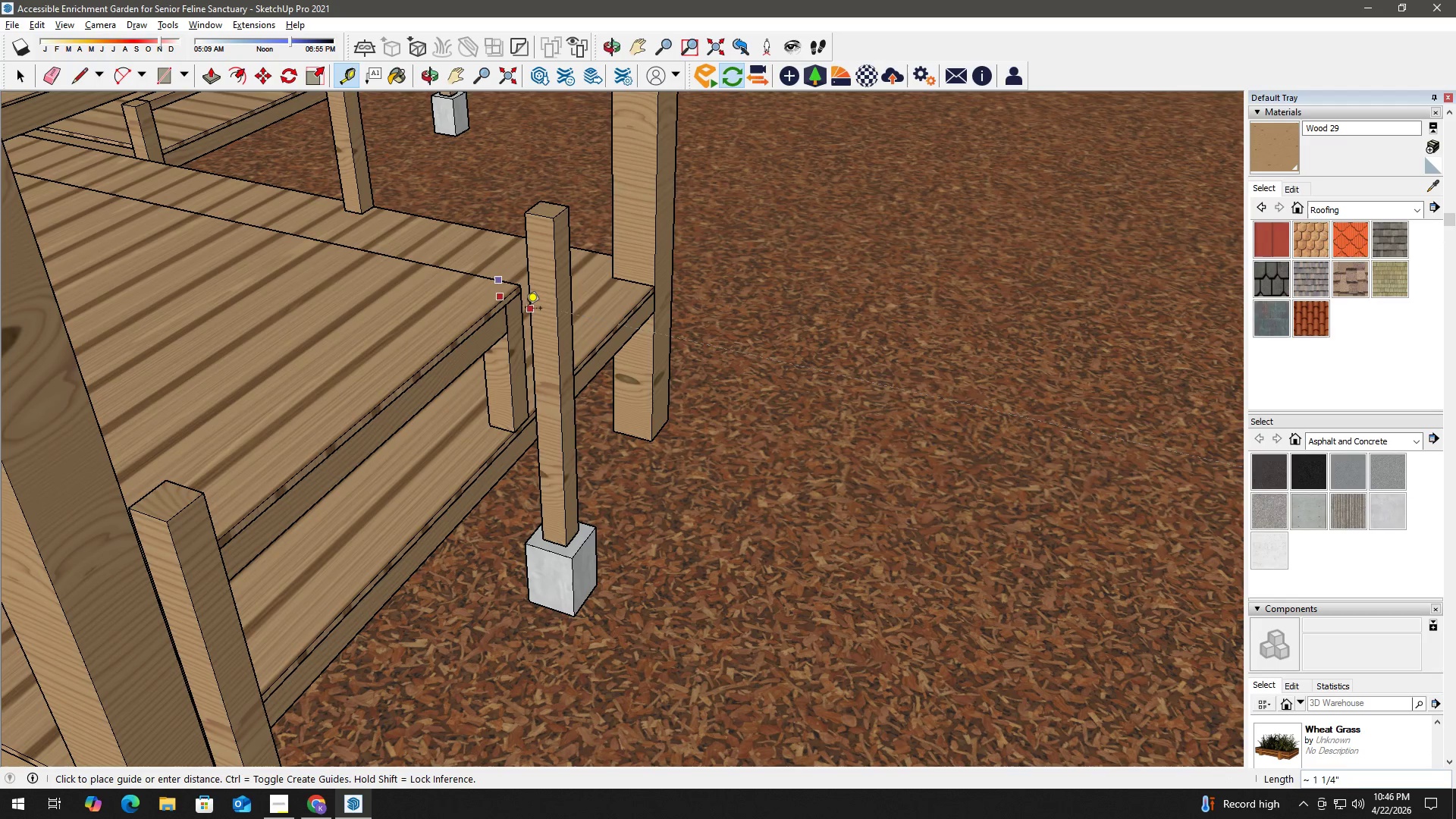 
key(ArrowLeft)
 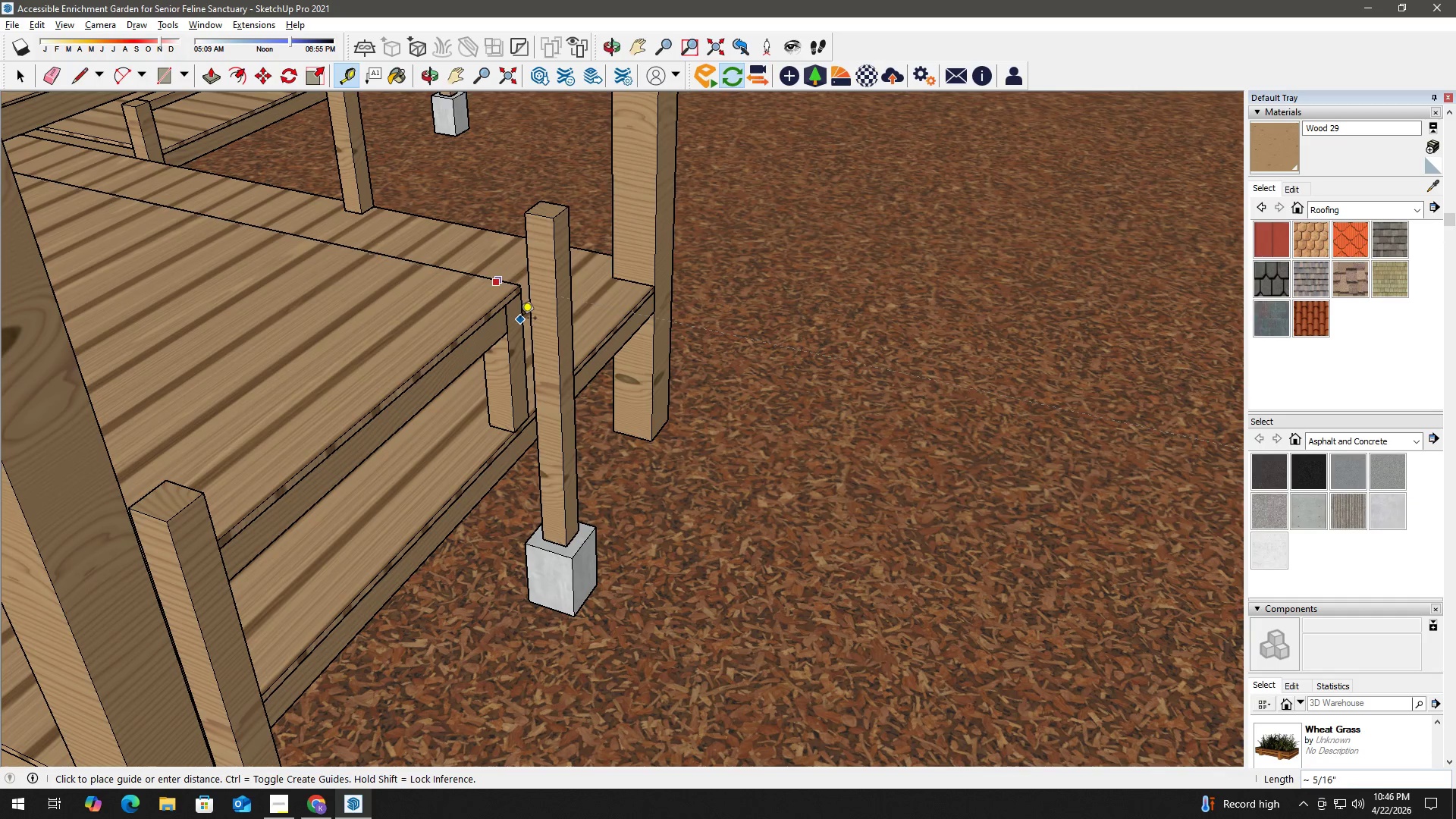 
scroll: coordinate [514, 321], scroll_direction: down, amount: 1.0
 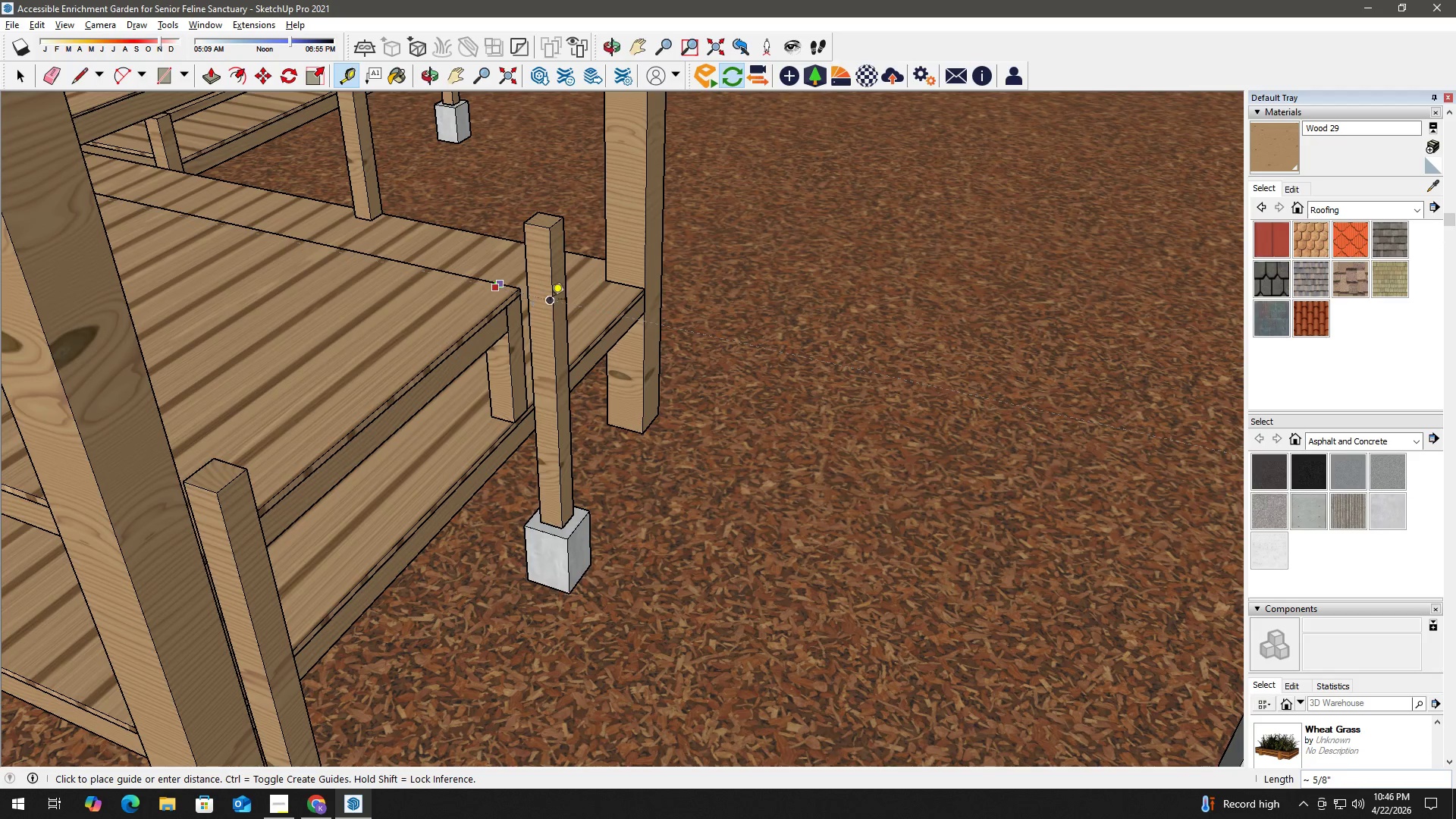 
left_click([552, 300])
 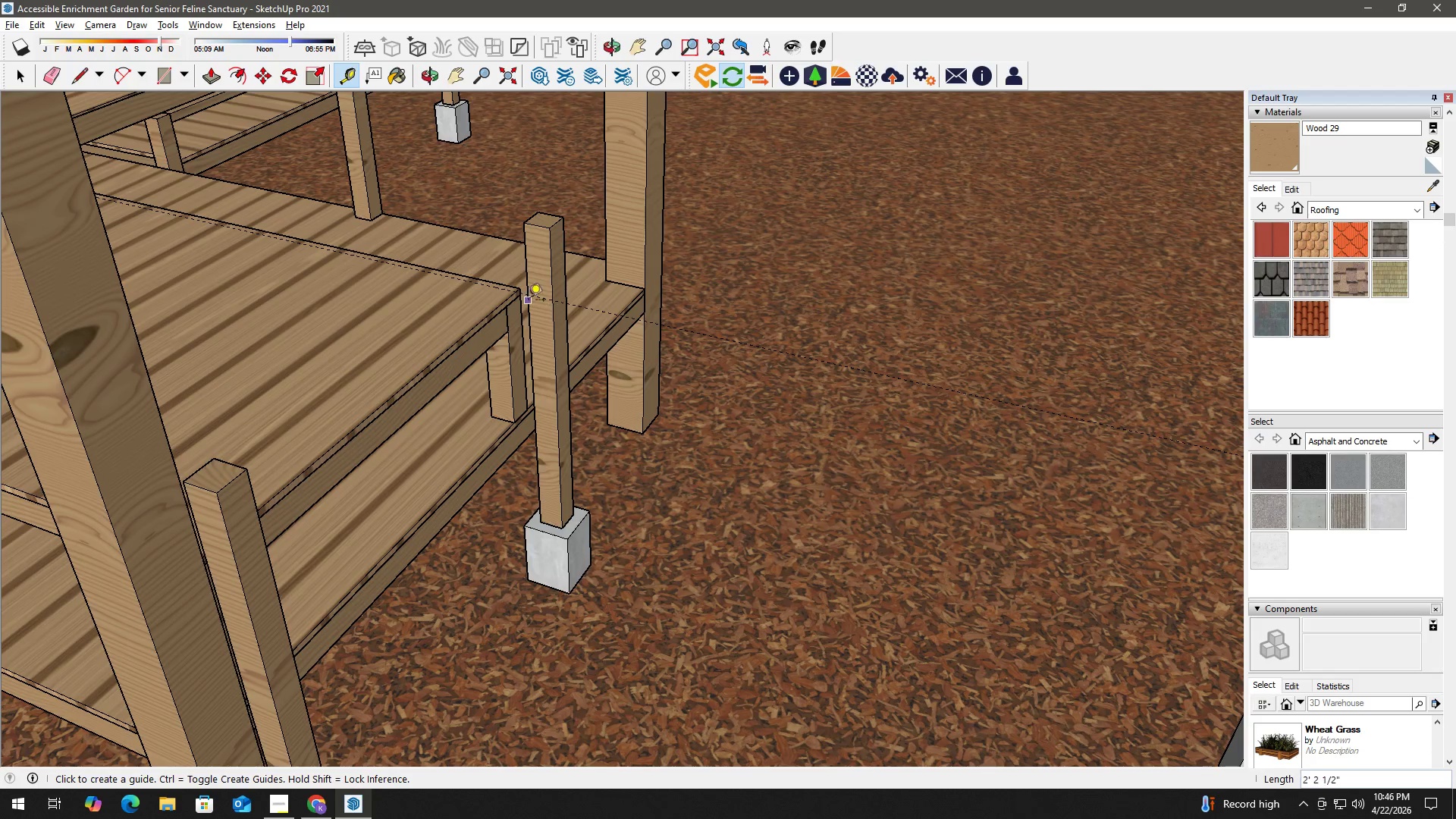 
key(Space)
 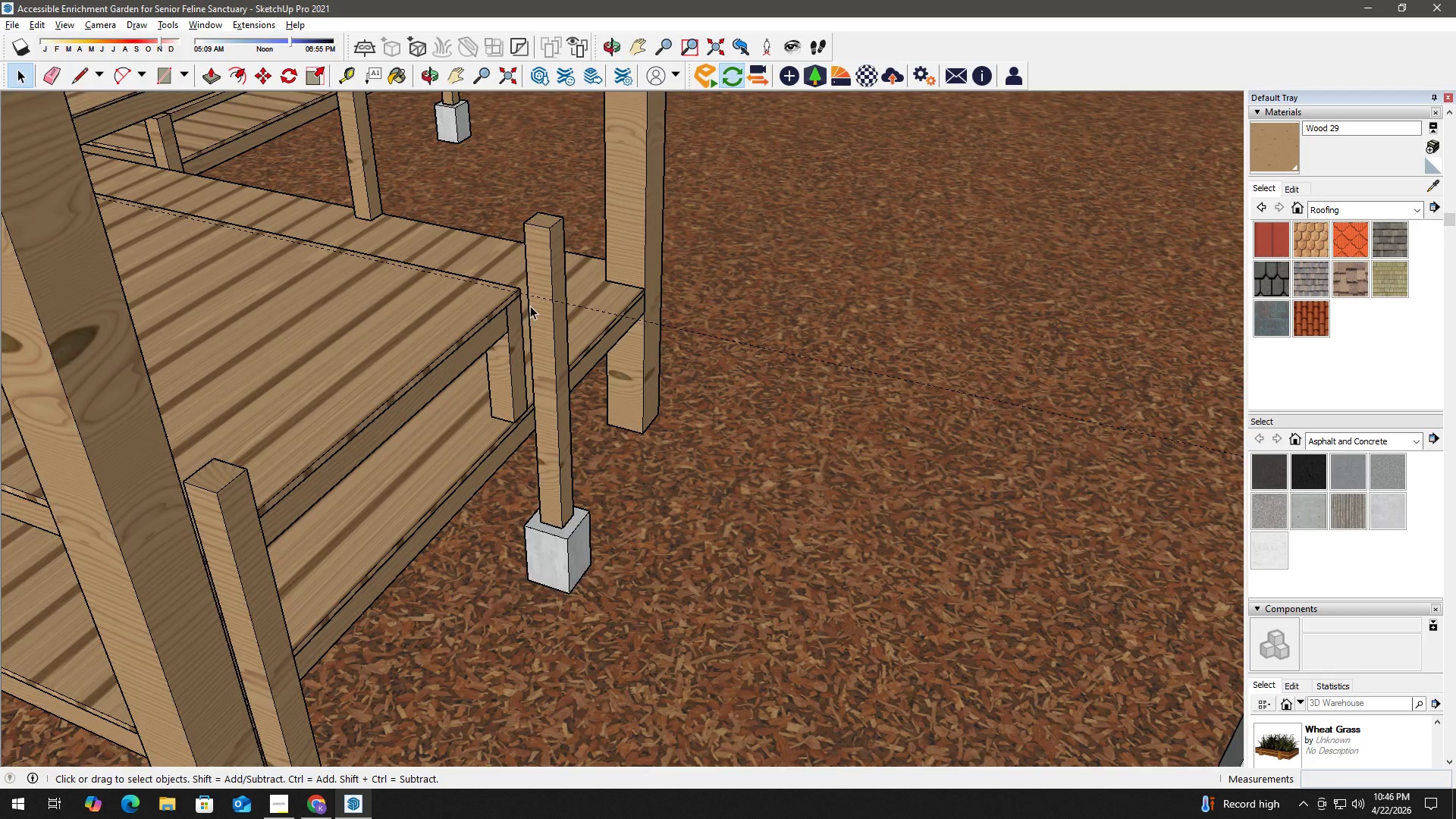 
key(R)
 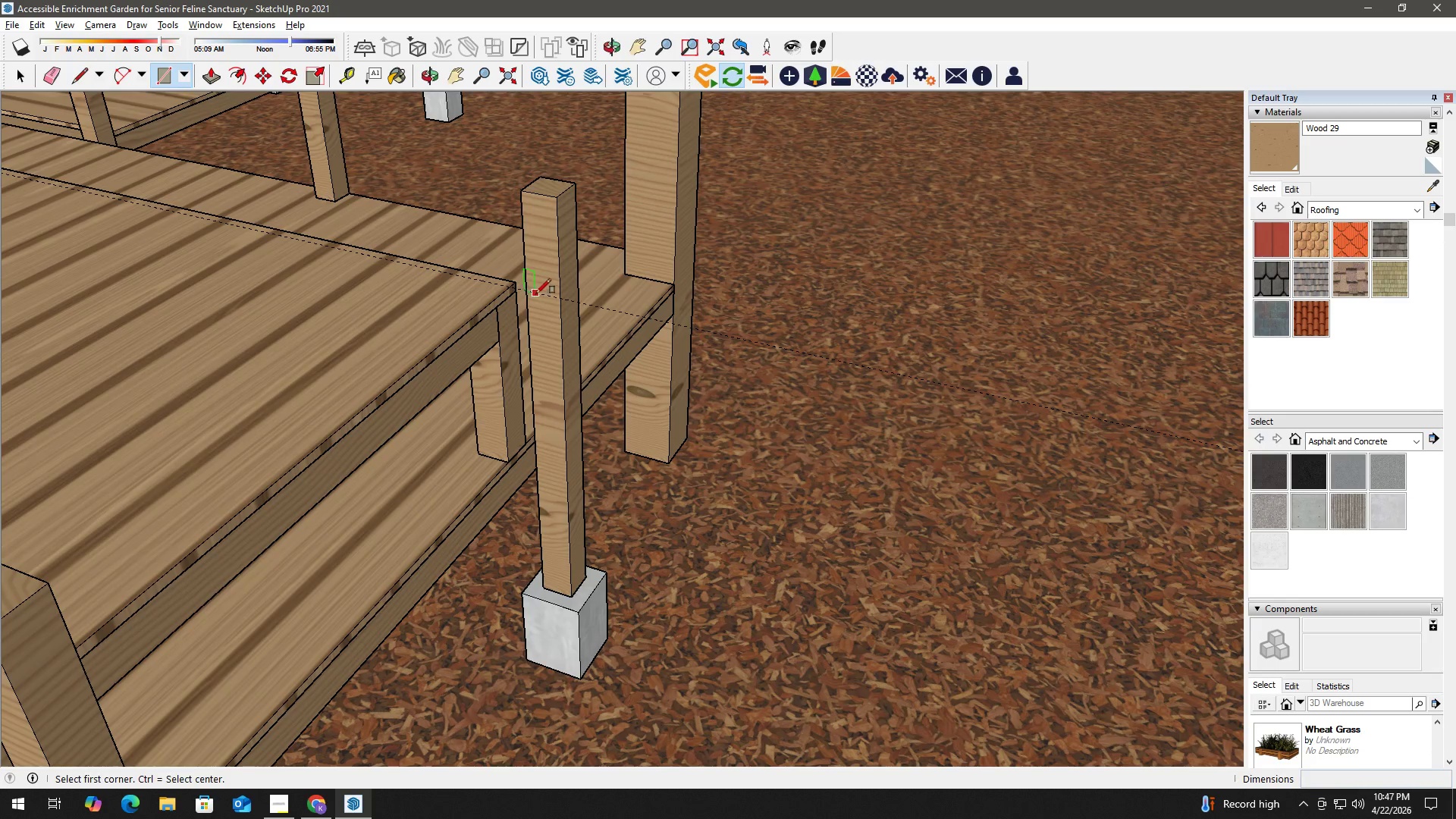 
scroll: coordinate [532, 306], scroll_direction: up, amount: 3.0
 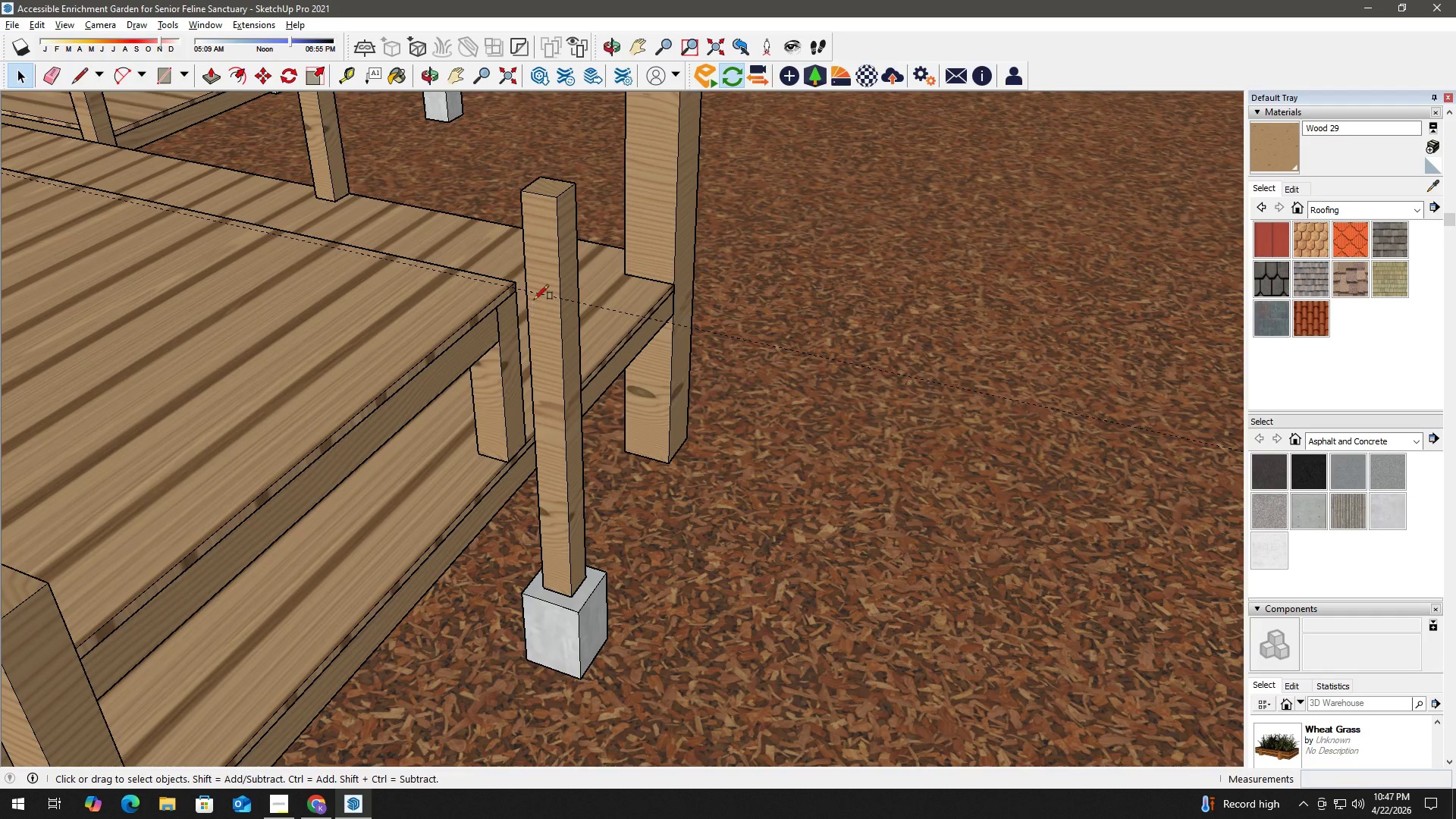 
key(Space)
 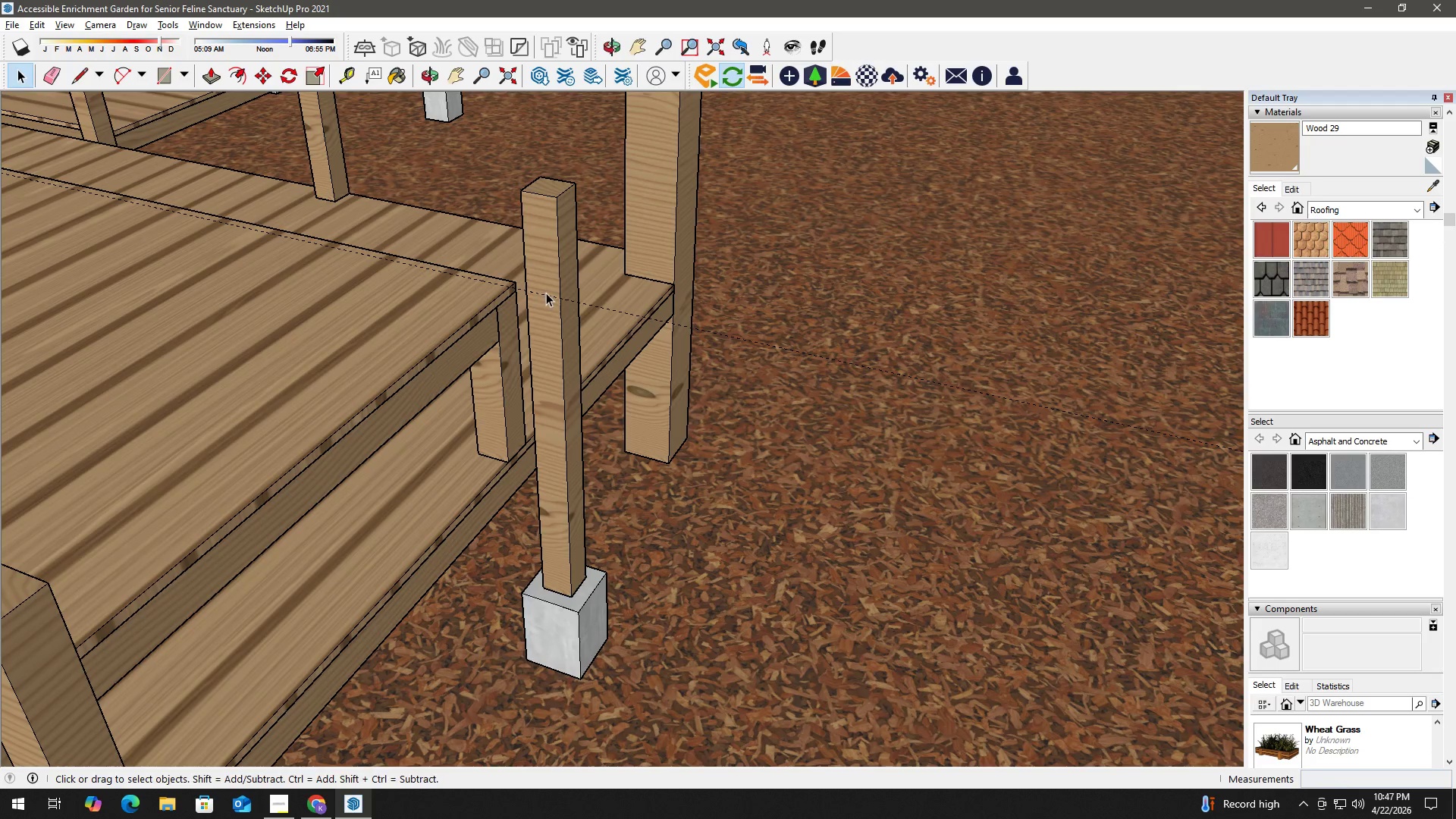 
key(T)
 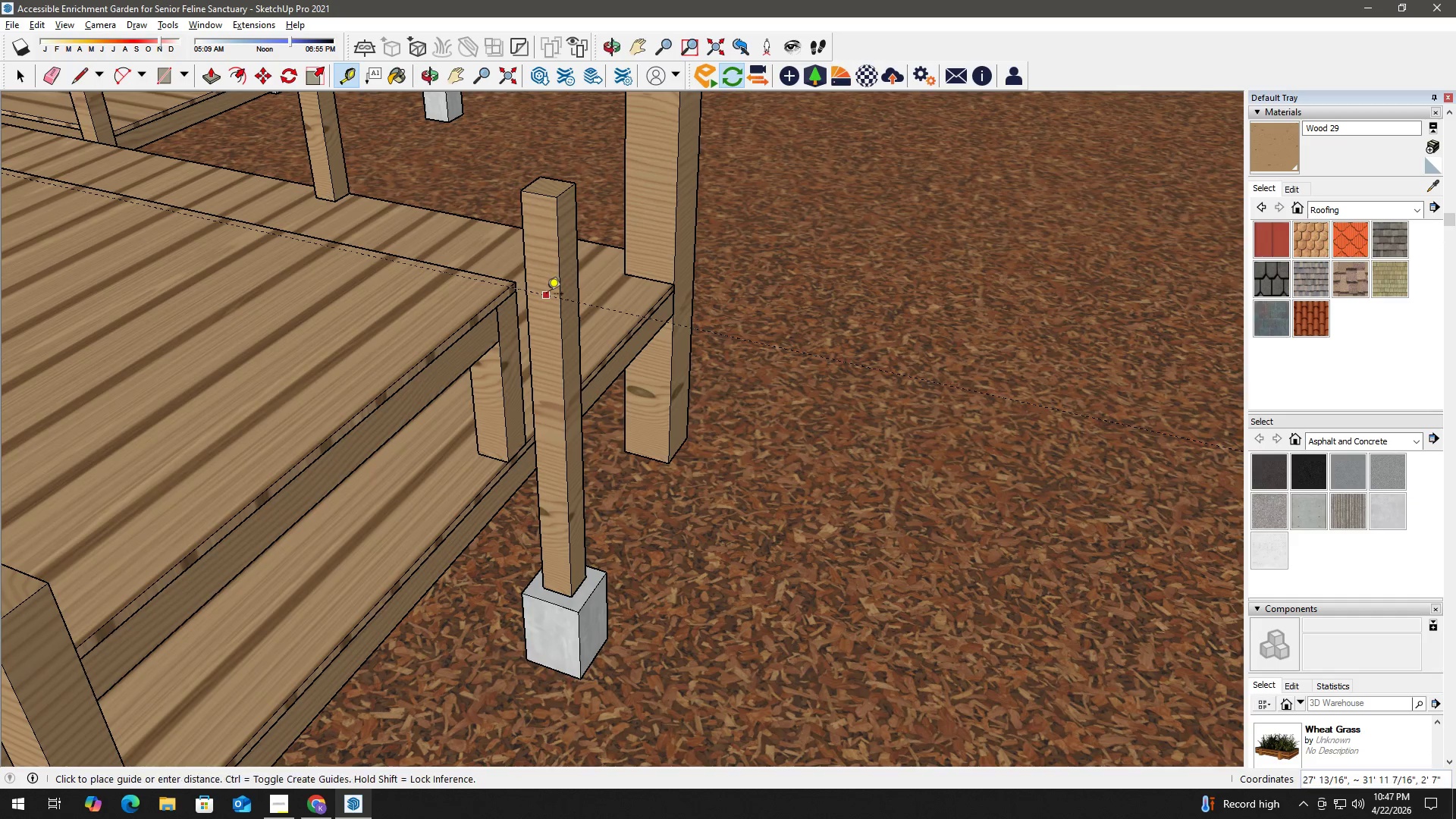 
left_click_drag(start_coordinate=[547, 293], to_coordinate=[547, 299])
 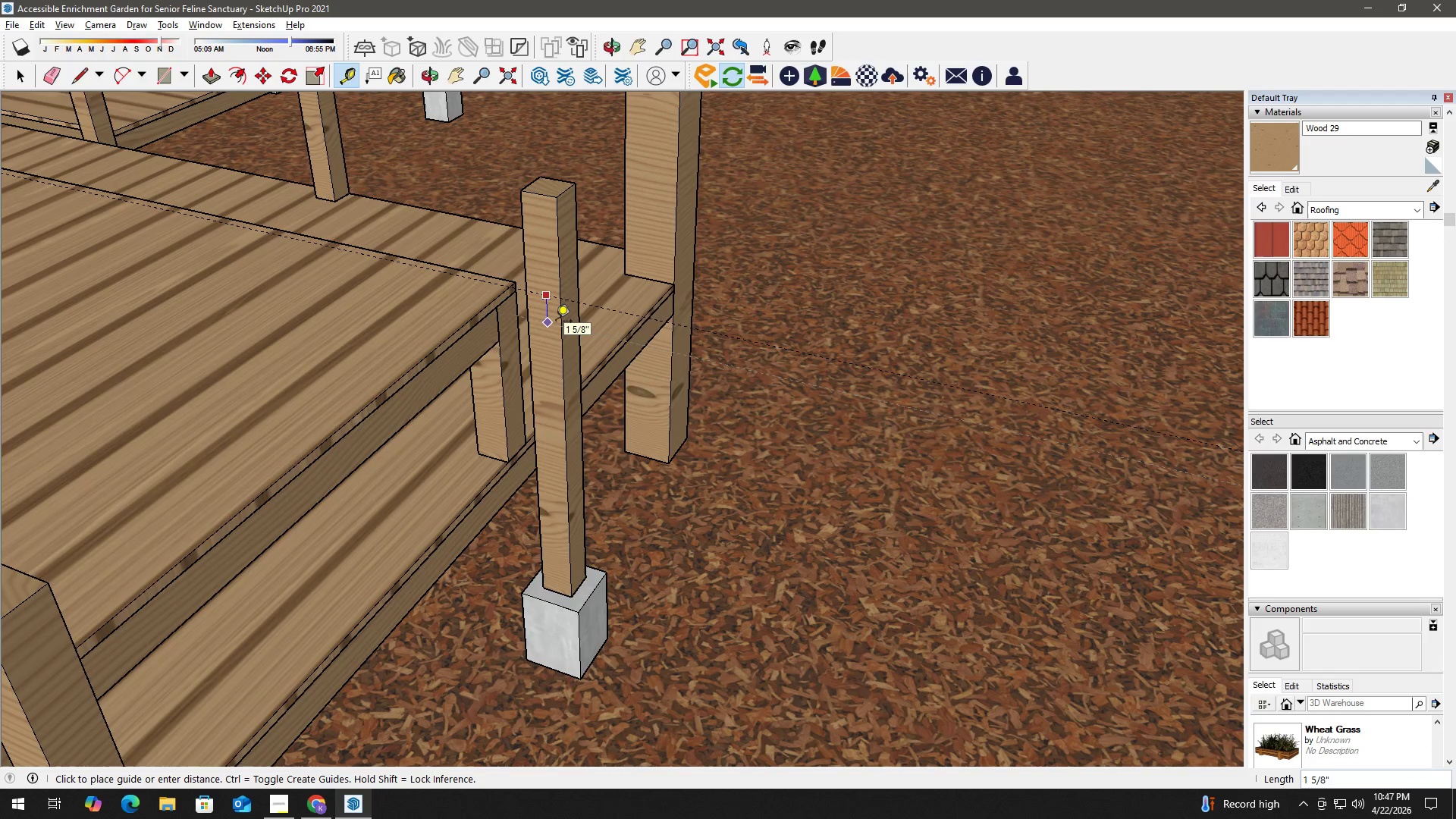 
key(Numpad2)
 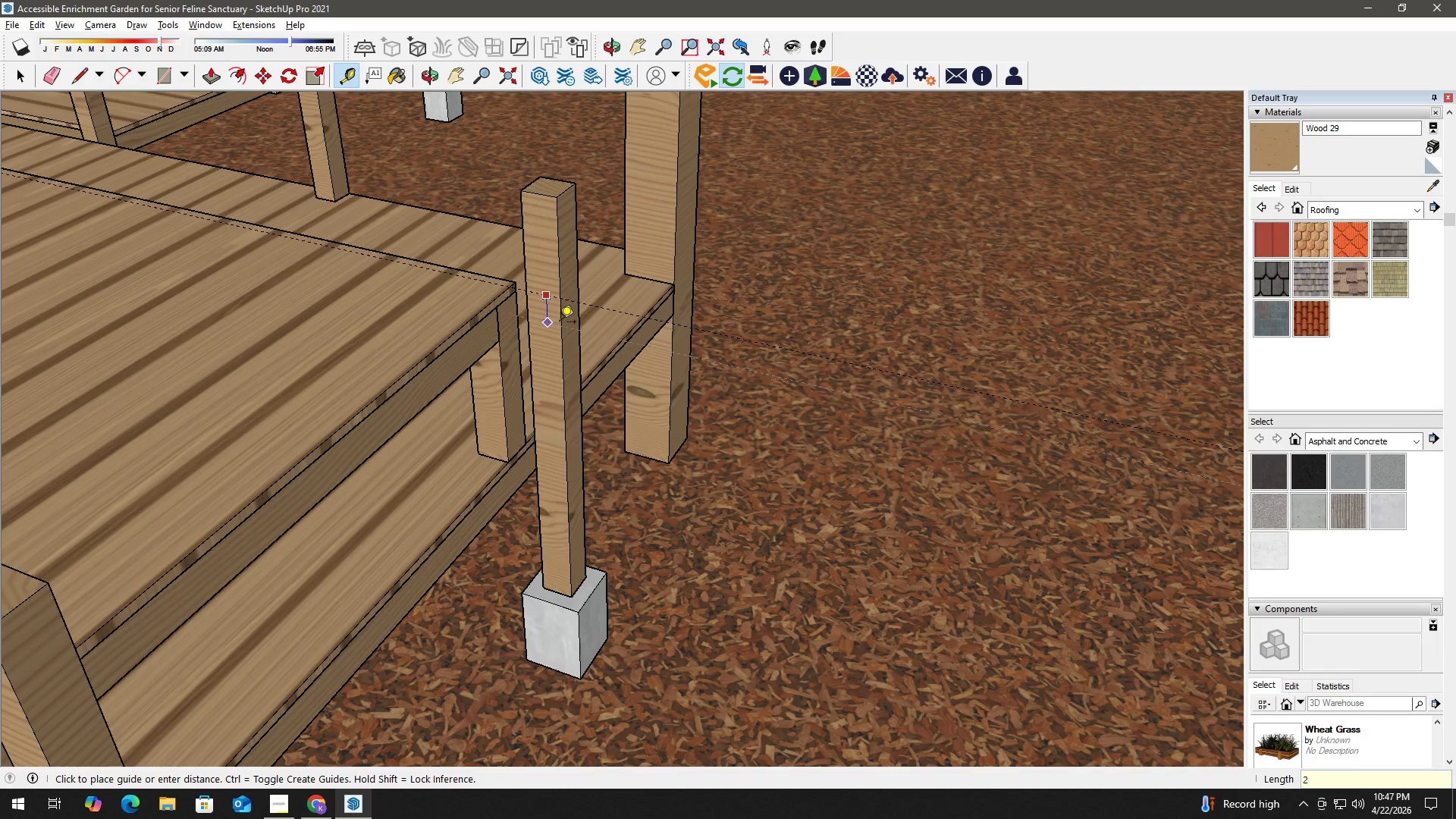 
key(NumpadEnter)
 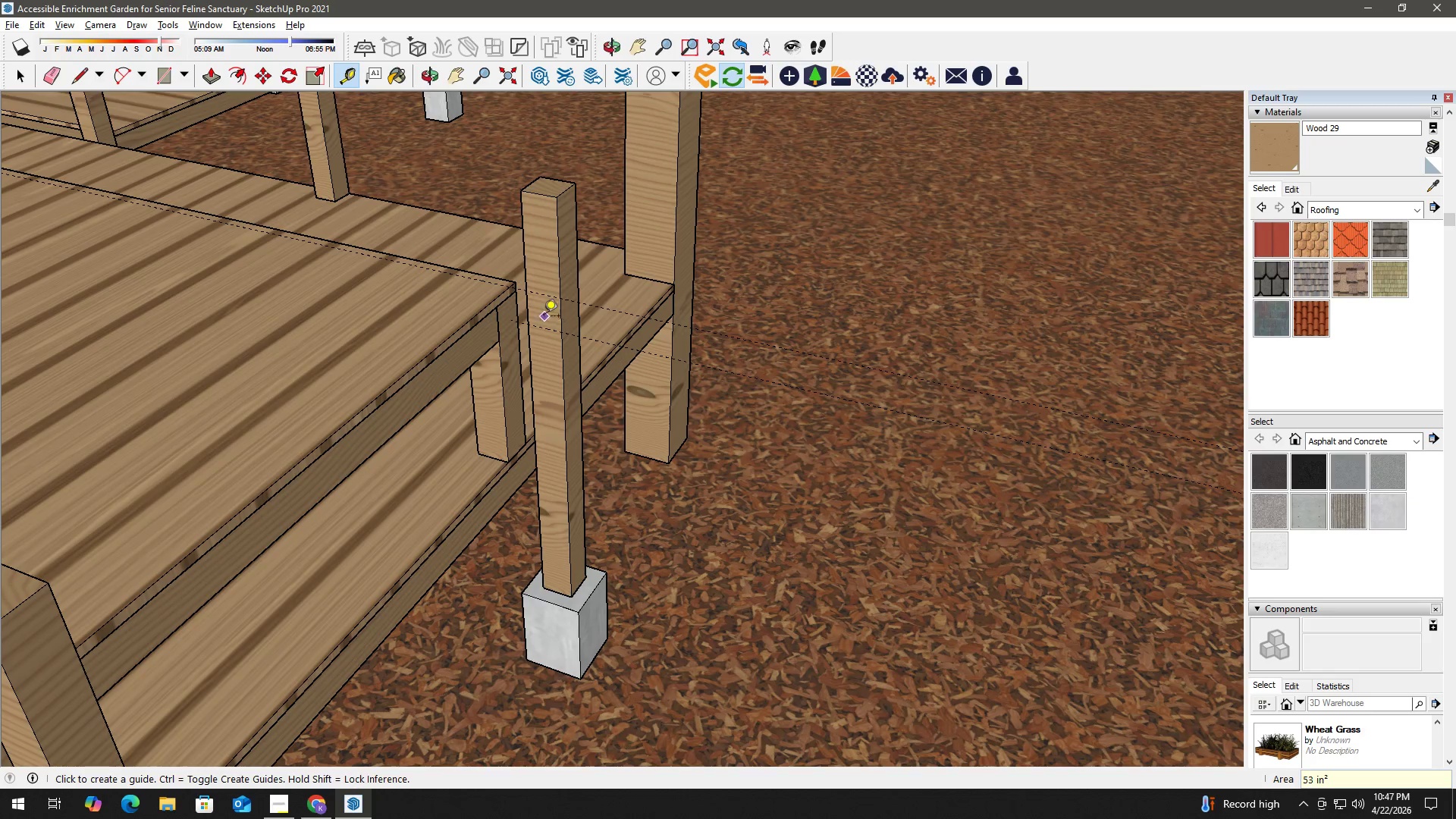 
key(Space)
 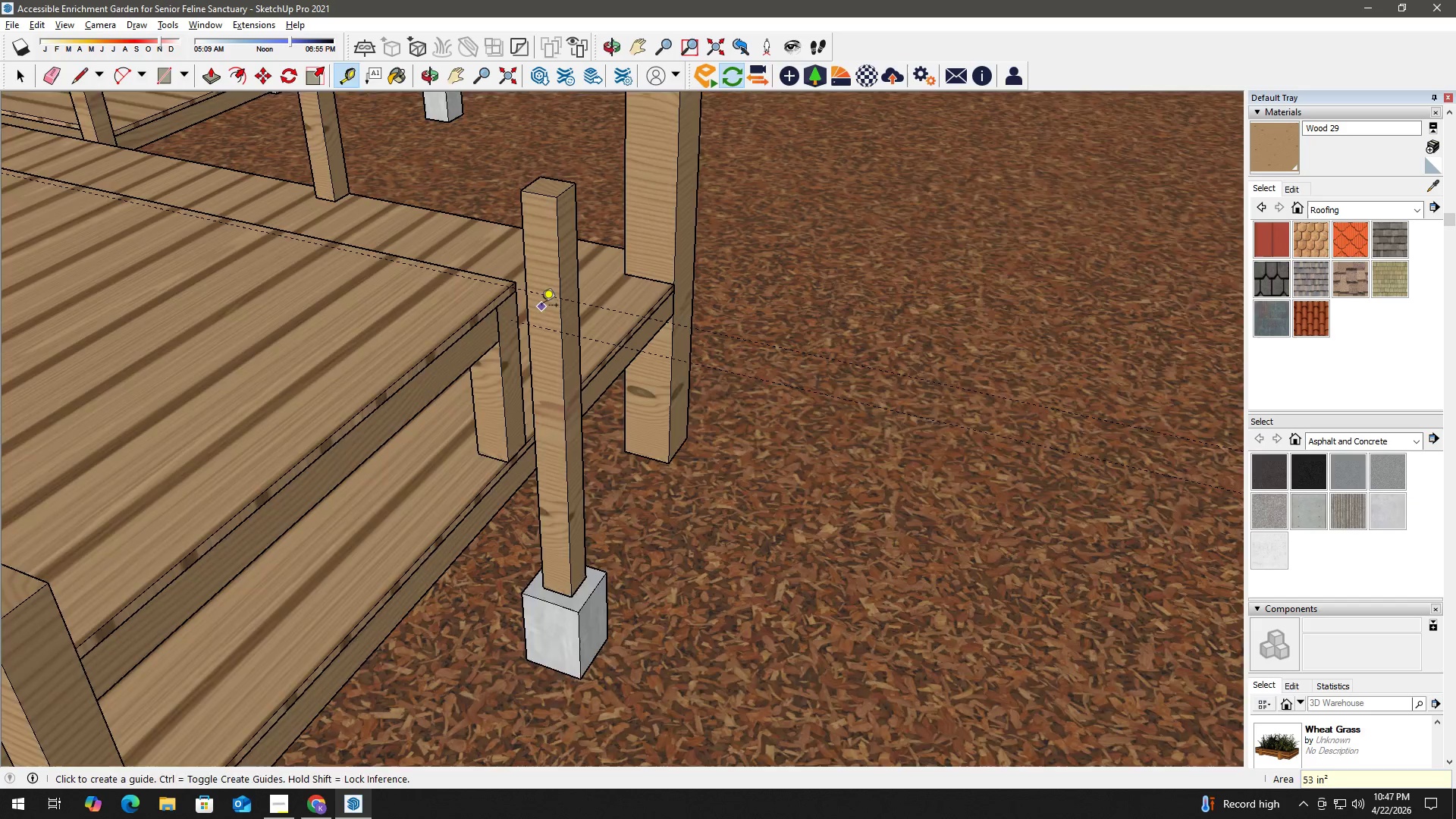 
key(R)
 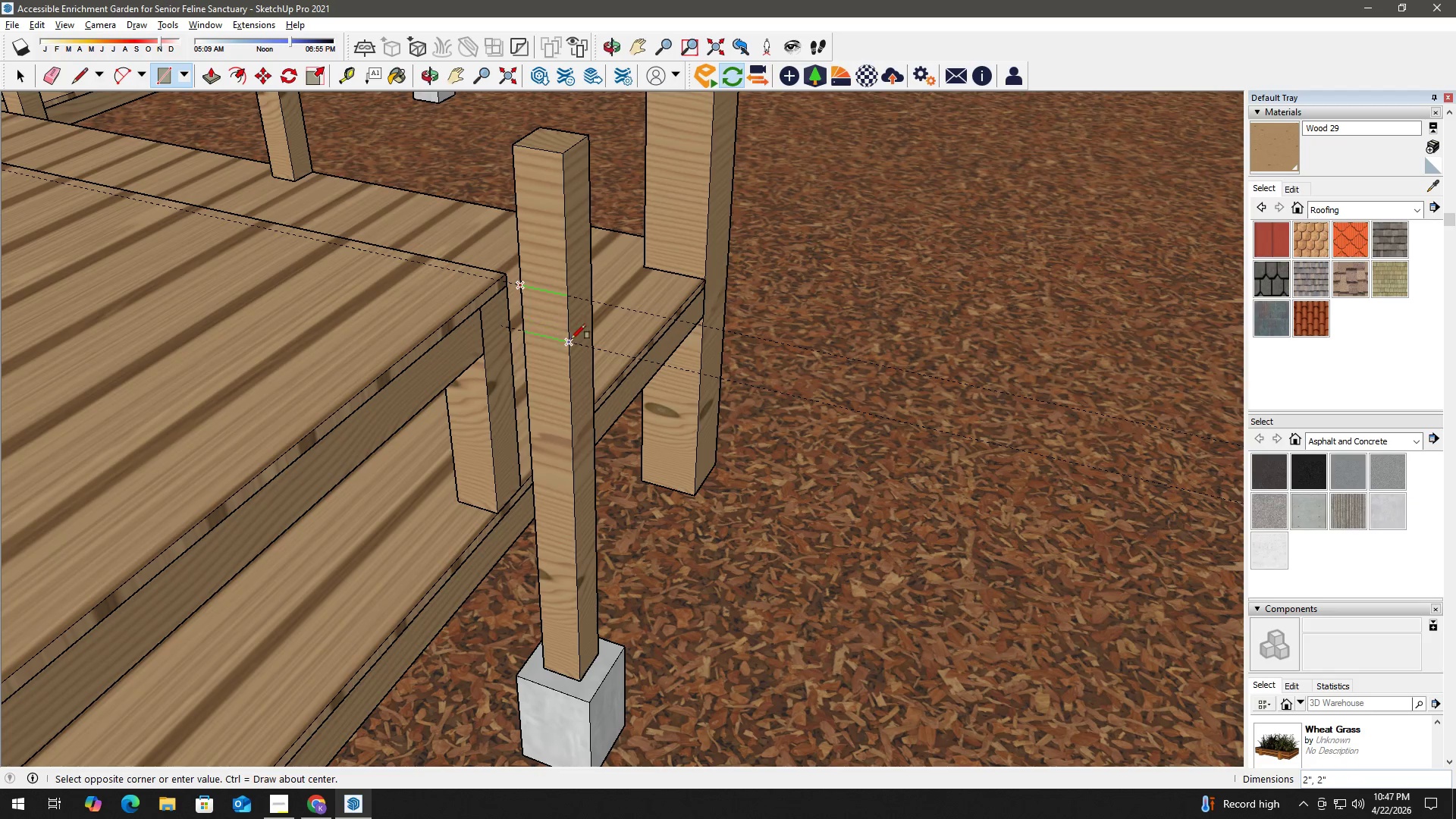 
scroll: coordinate [541, 305], scroll_direction: up, amount: 3.0
 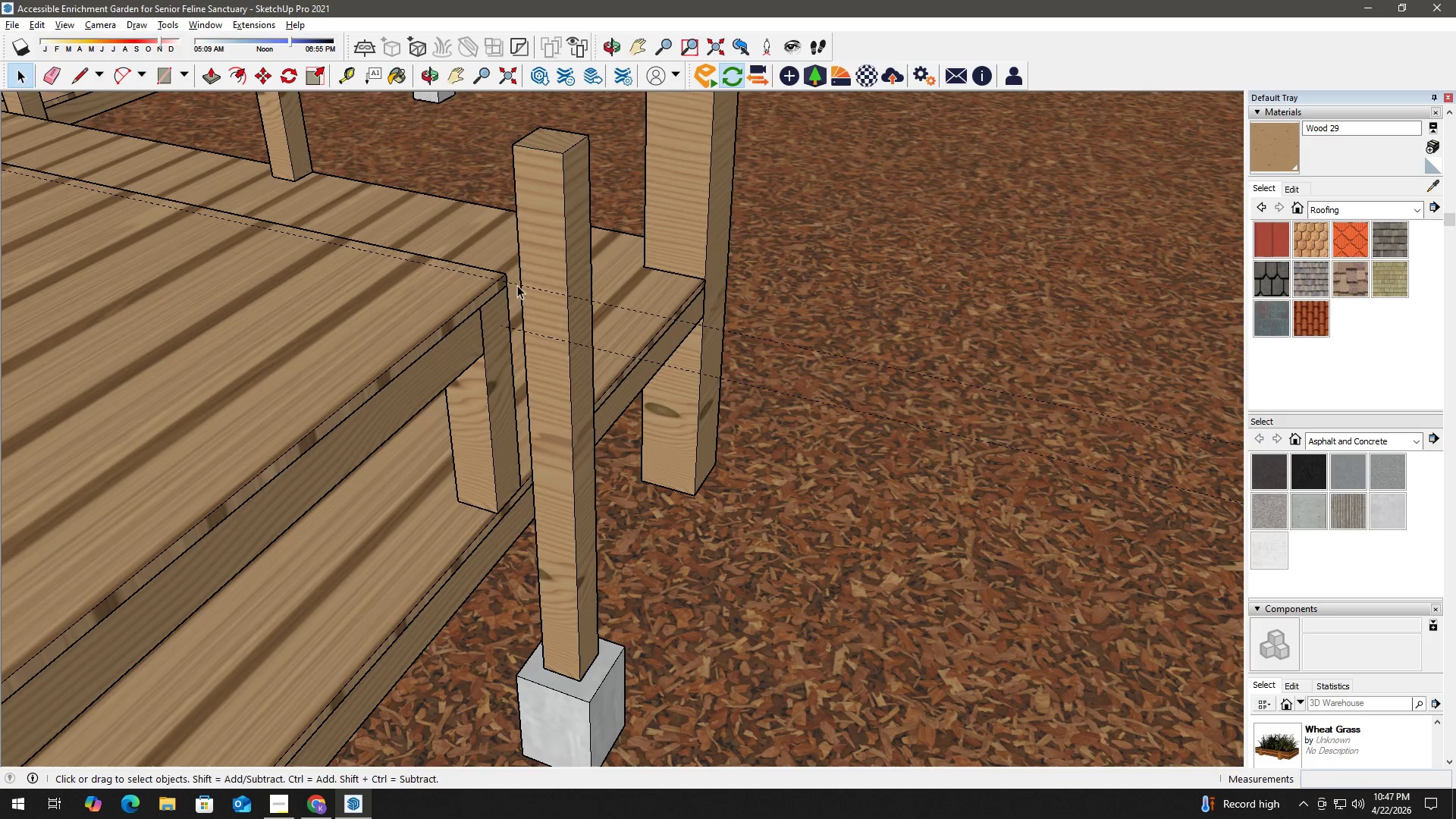 
left_click([571, 340])
 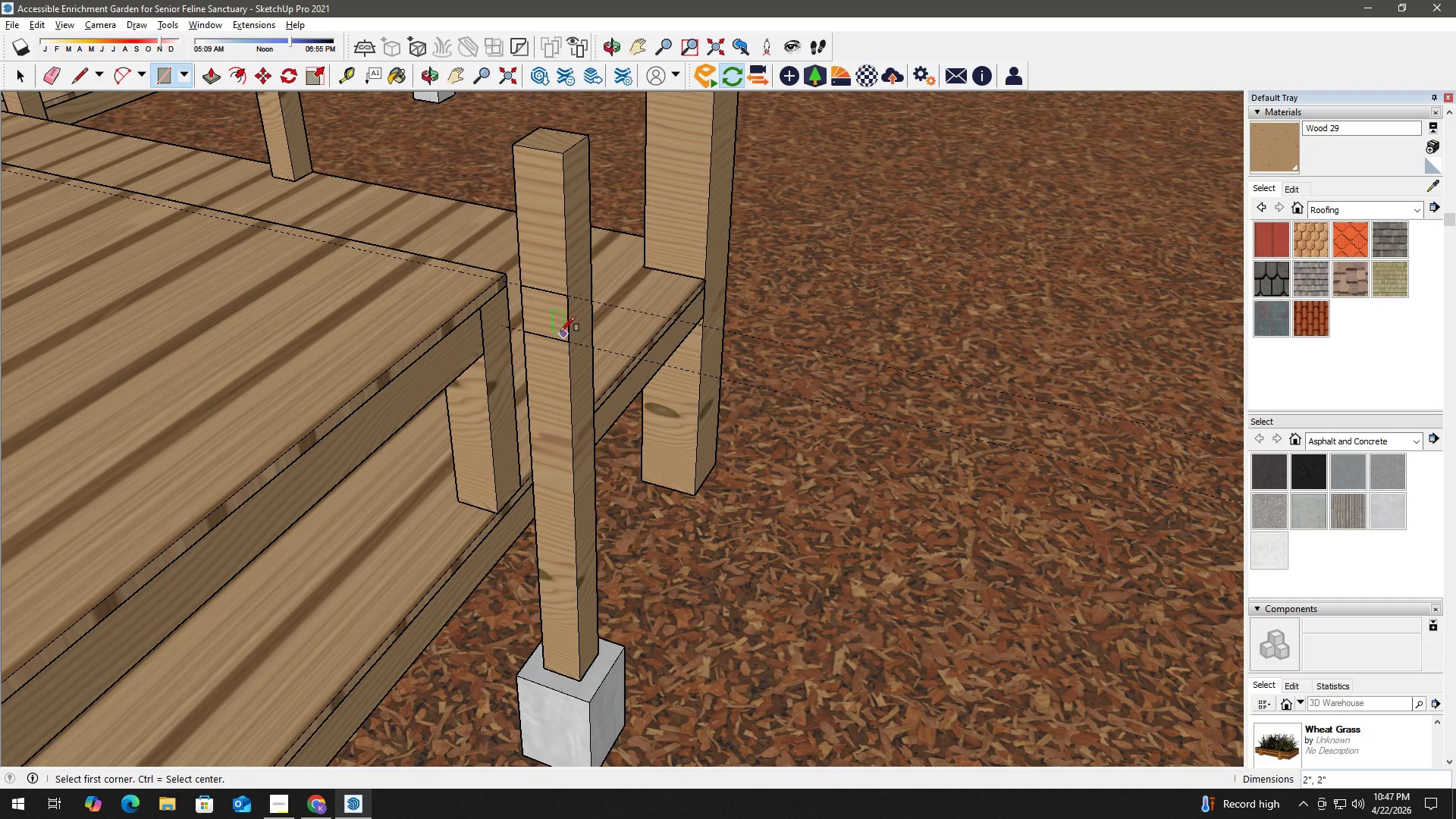 
key(Space)
 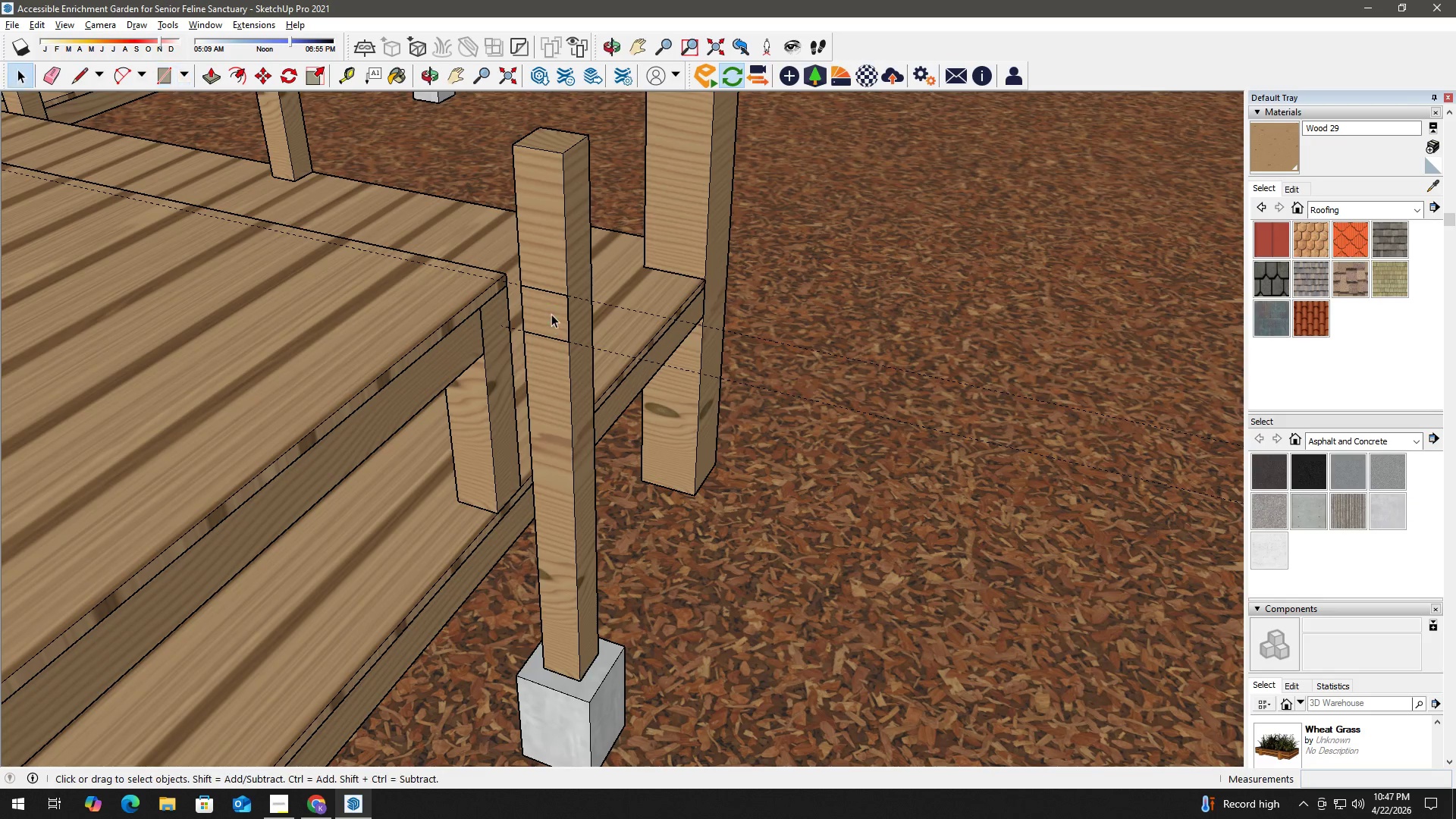 
double_click([551, 314])
 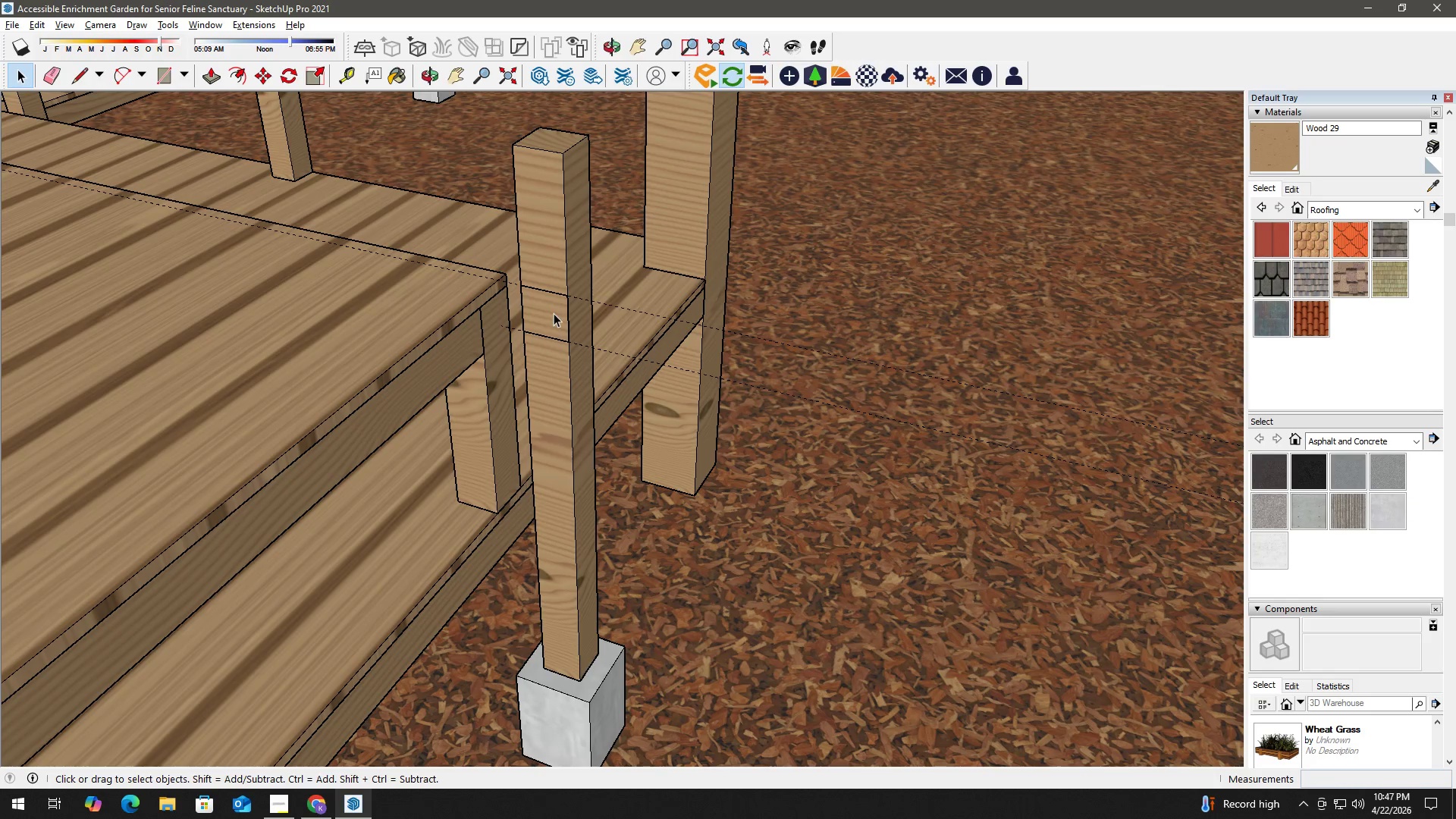 
key(P)
 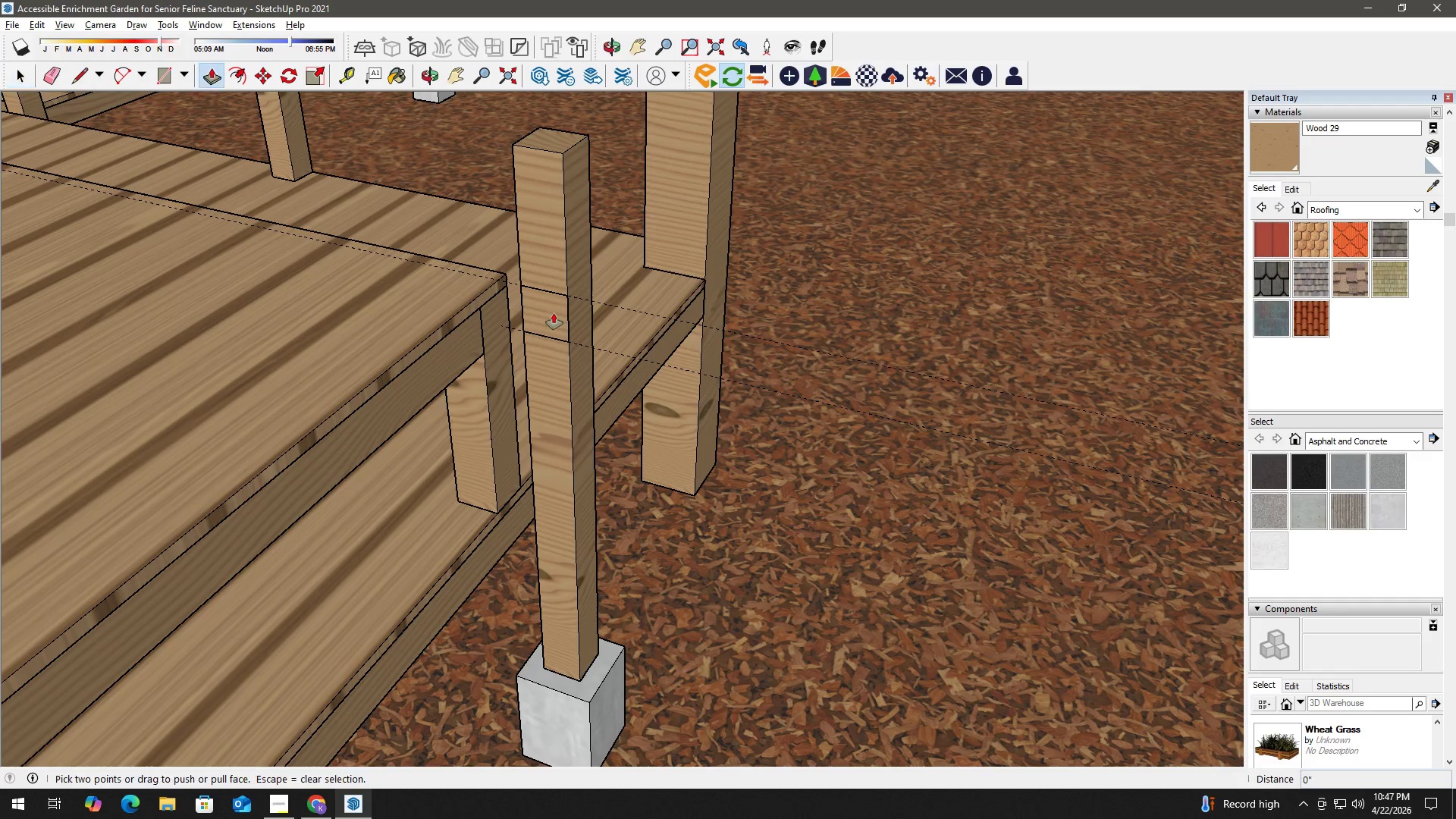 
left_click([554, 313])
 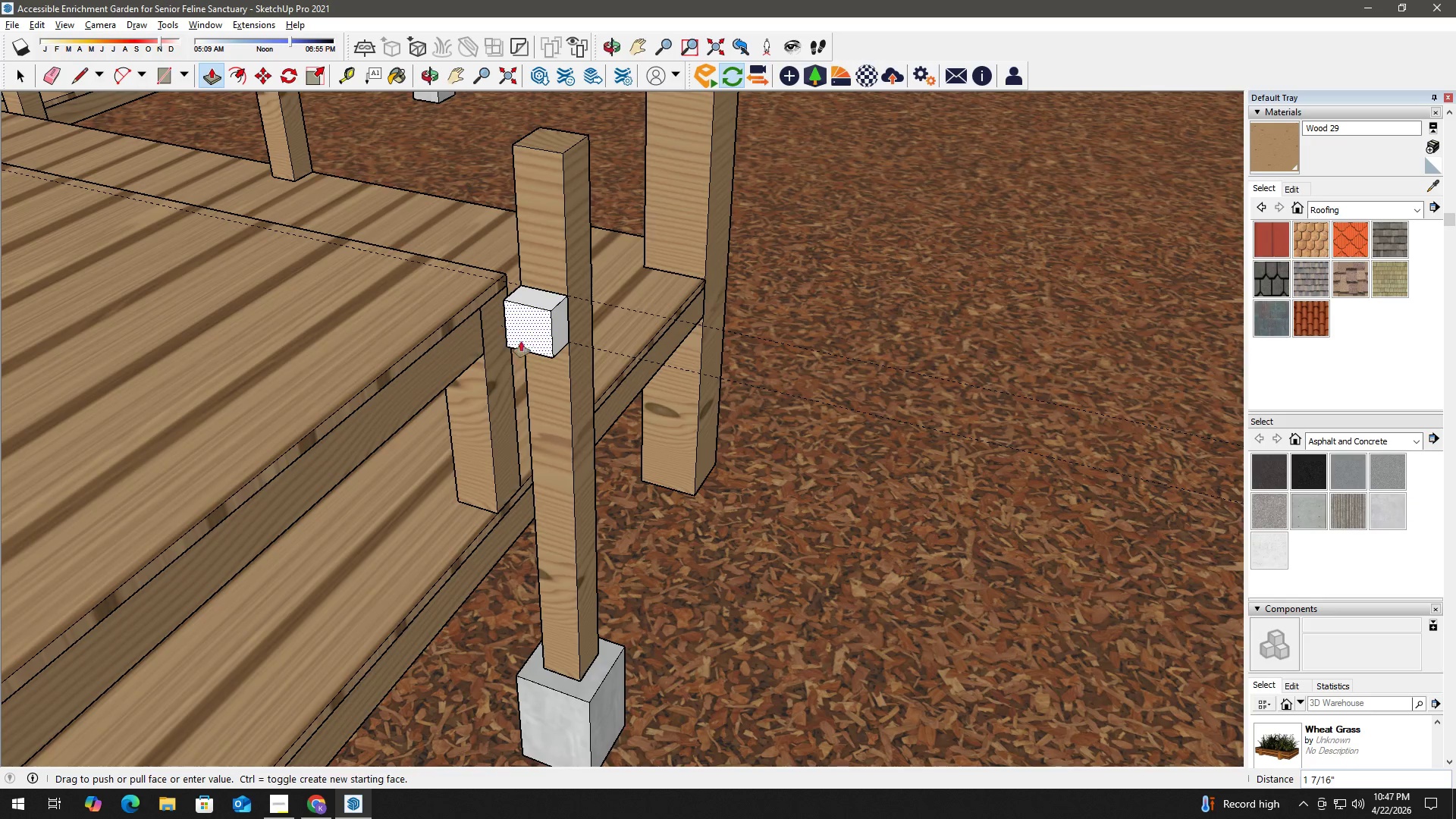 
scroll: coordinate [311, 558], scroll_direction: down, amount: 11.0
 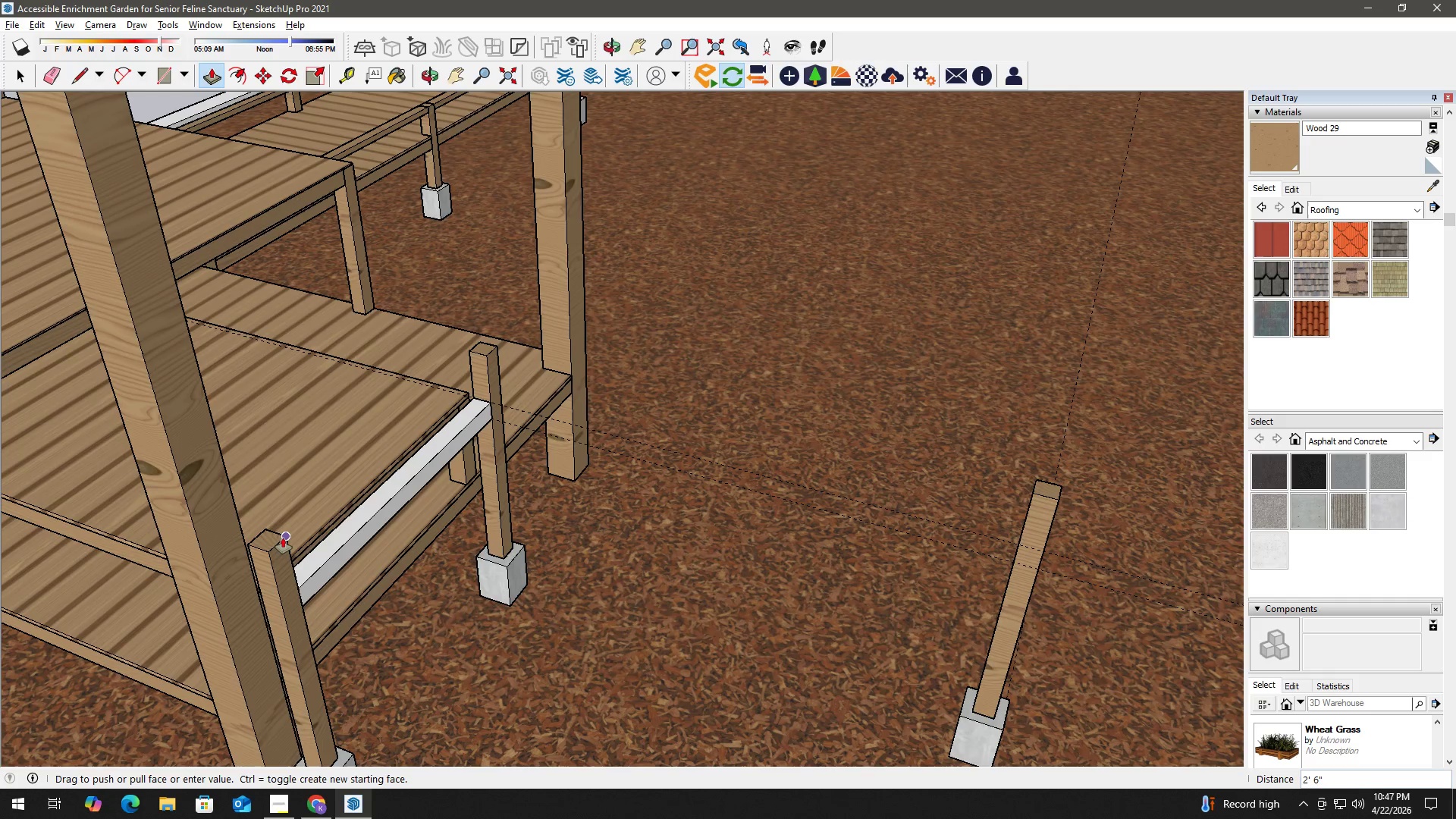 
left_click([283, 538])
 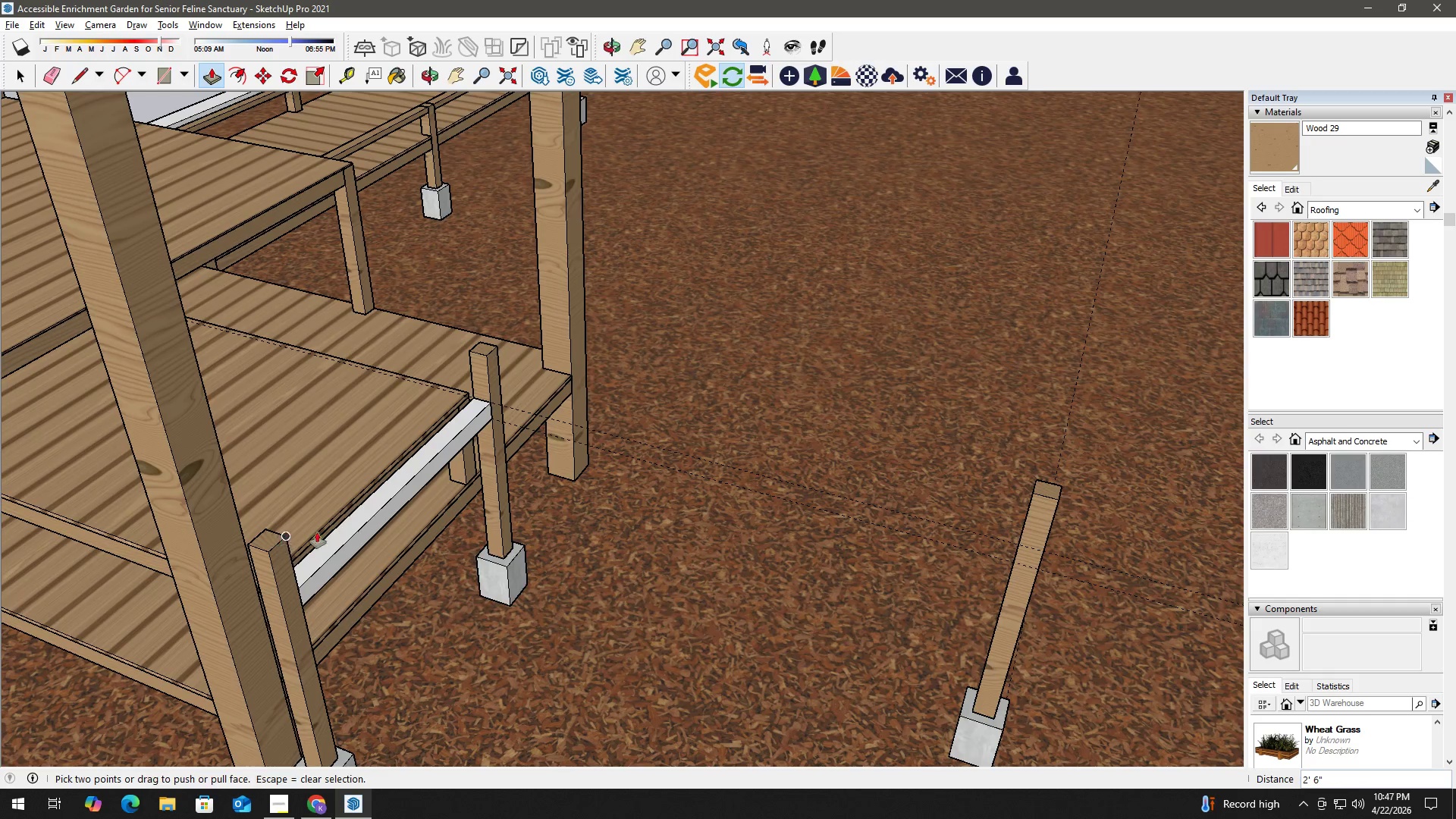 
key(Space)
 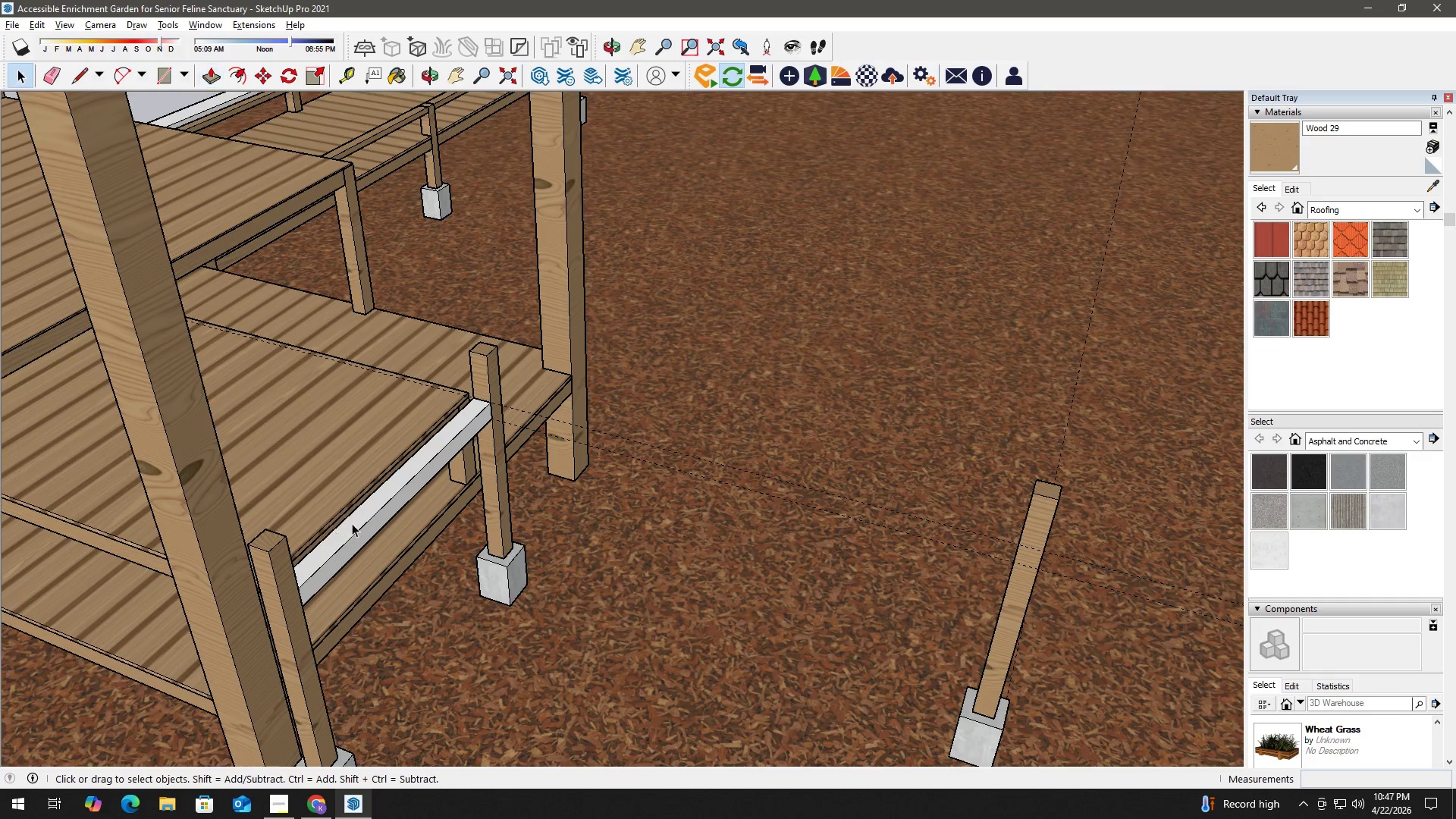 
double_click([352, 523])
 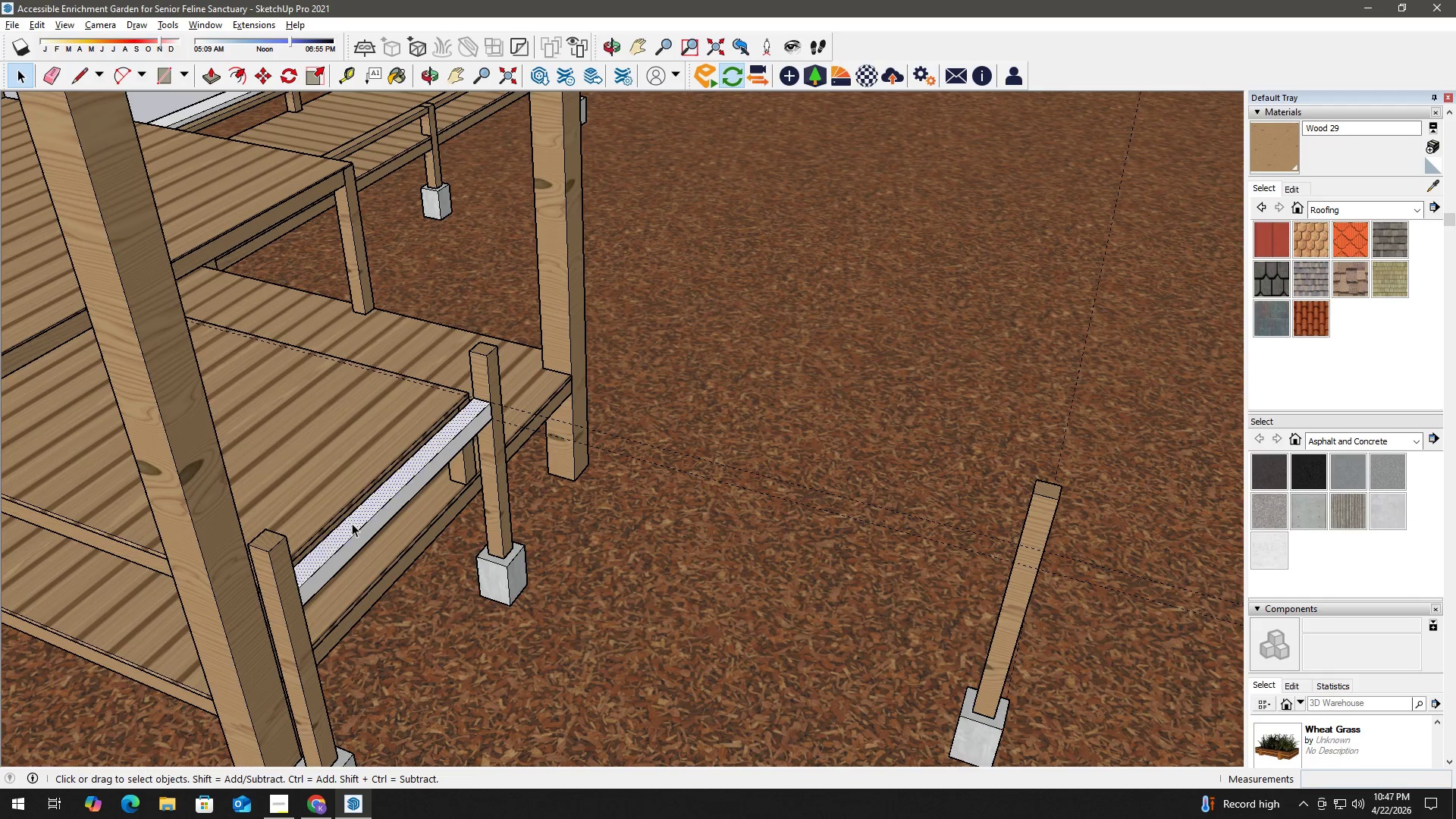 
triple_click([352, 523])
 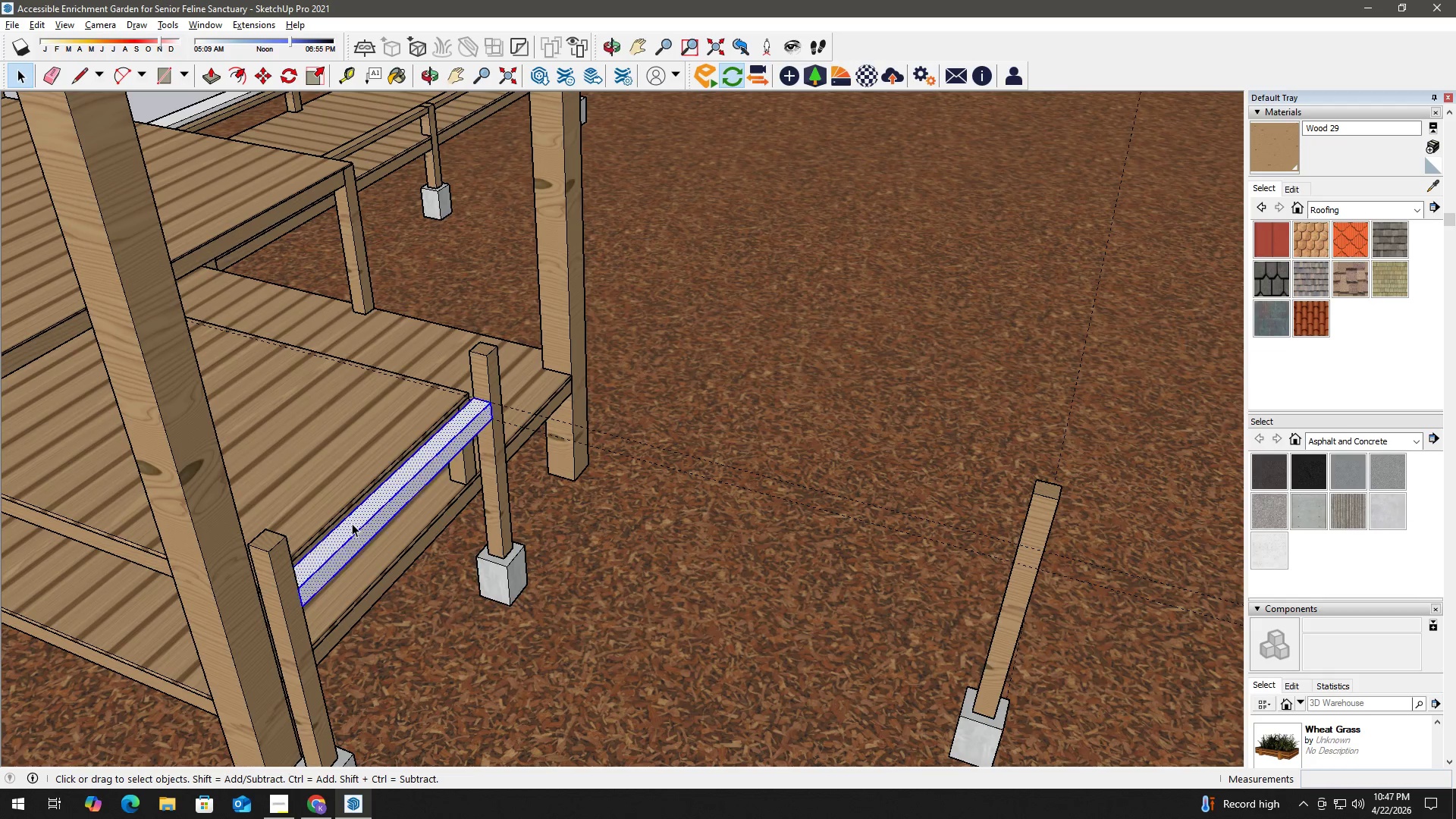 
triple_click([352, 523])
 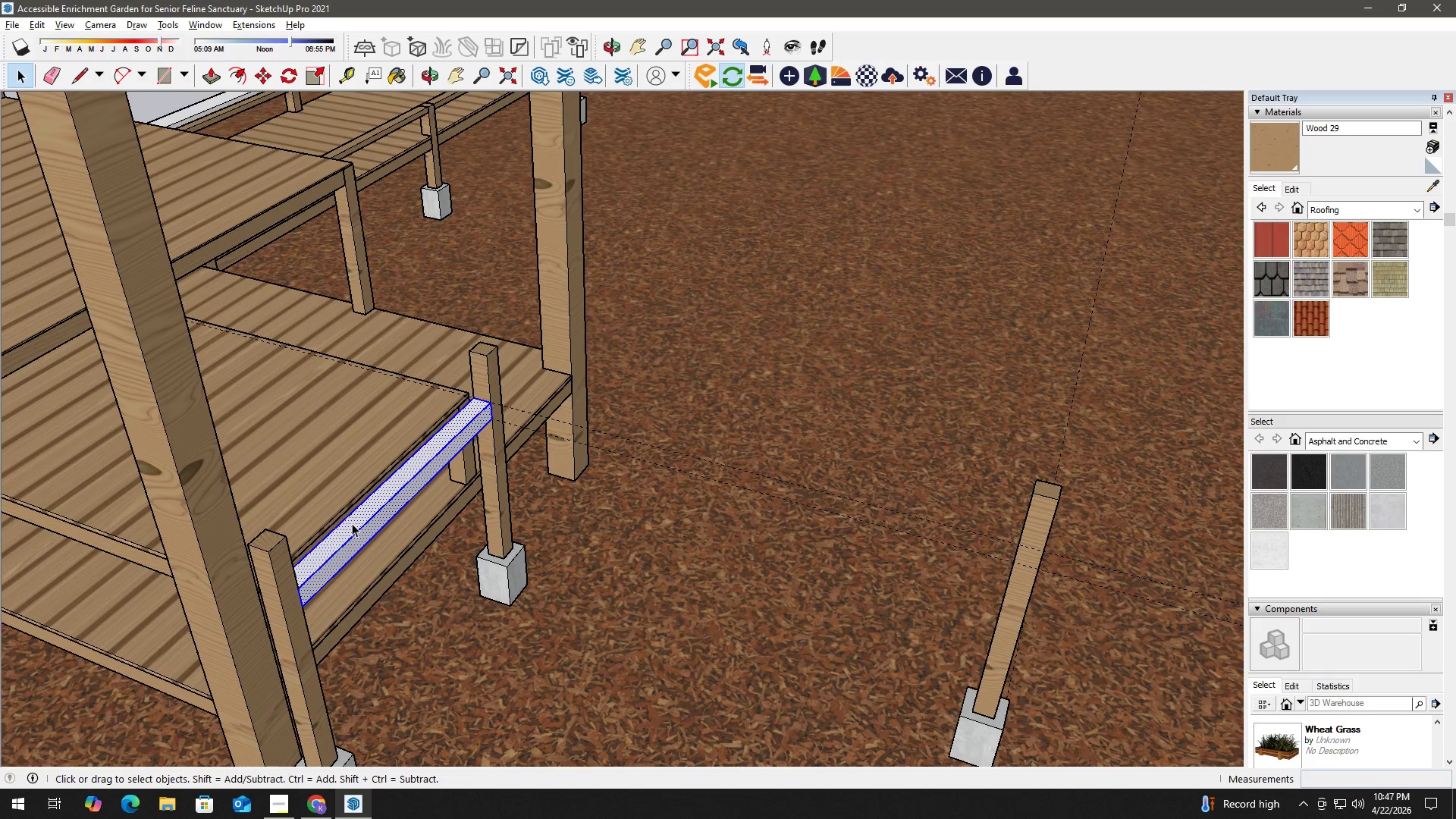 
triple_click([352, 523])
 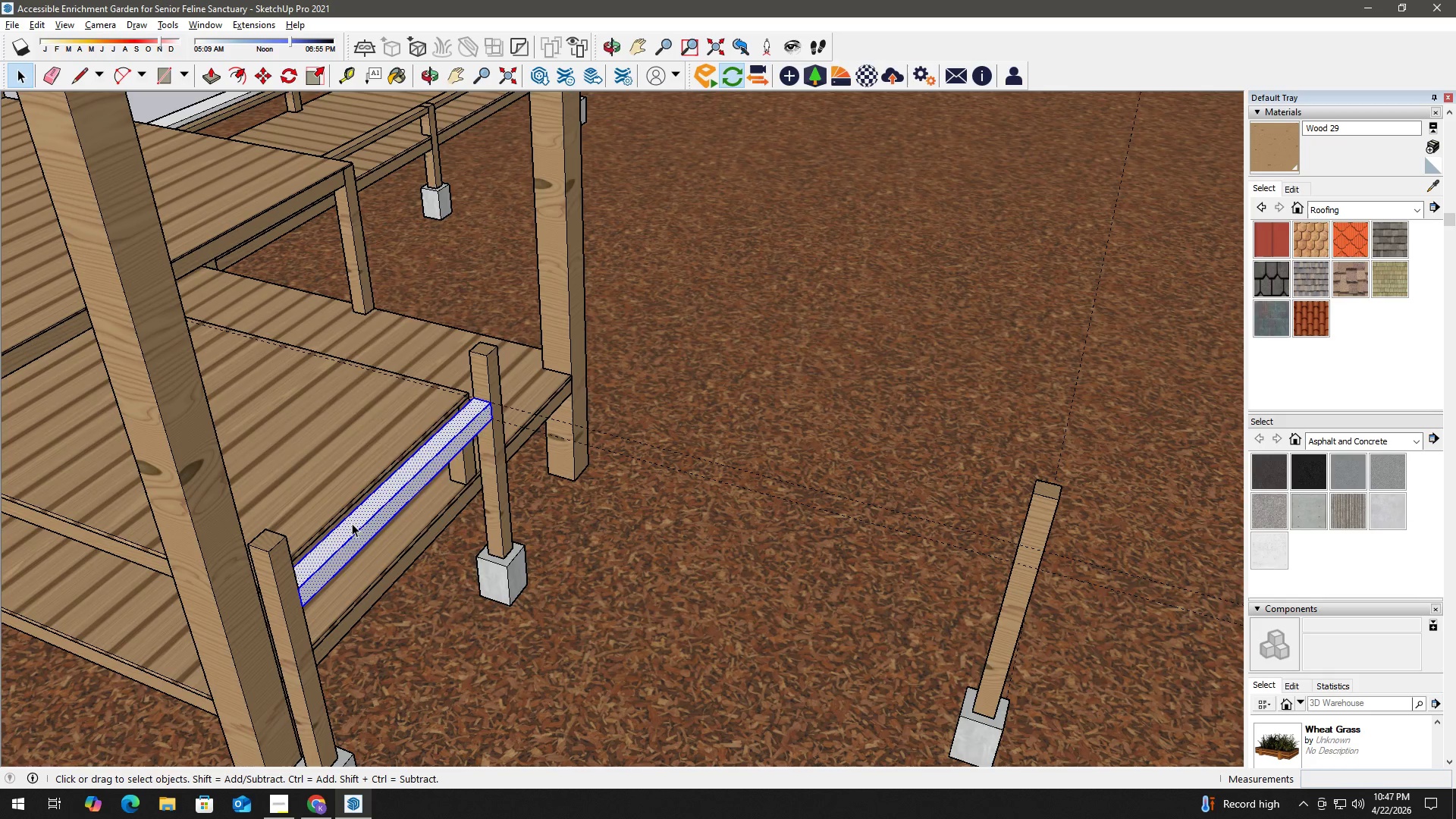 
right_click([352, 523])
 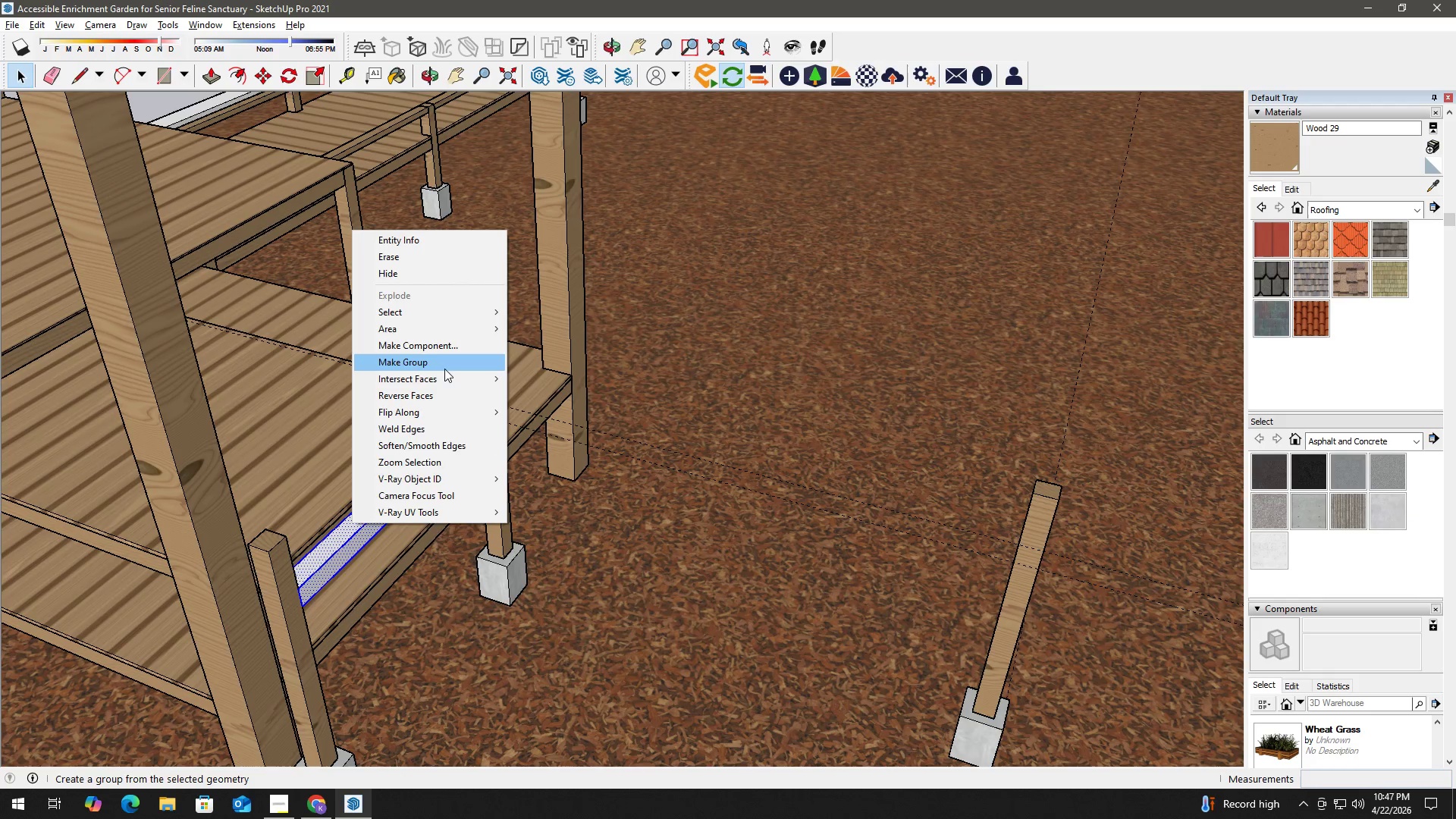 
left_click([444, 367])
 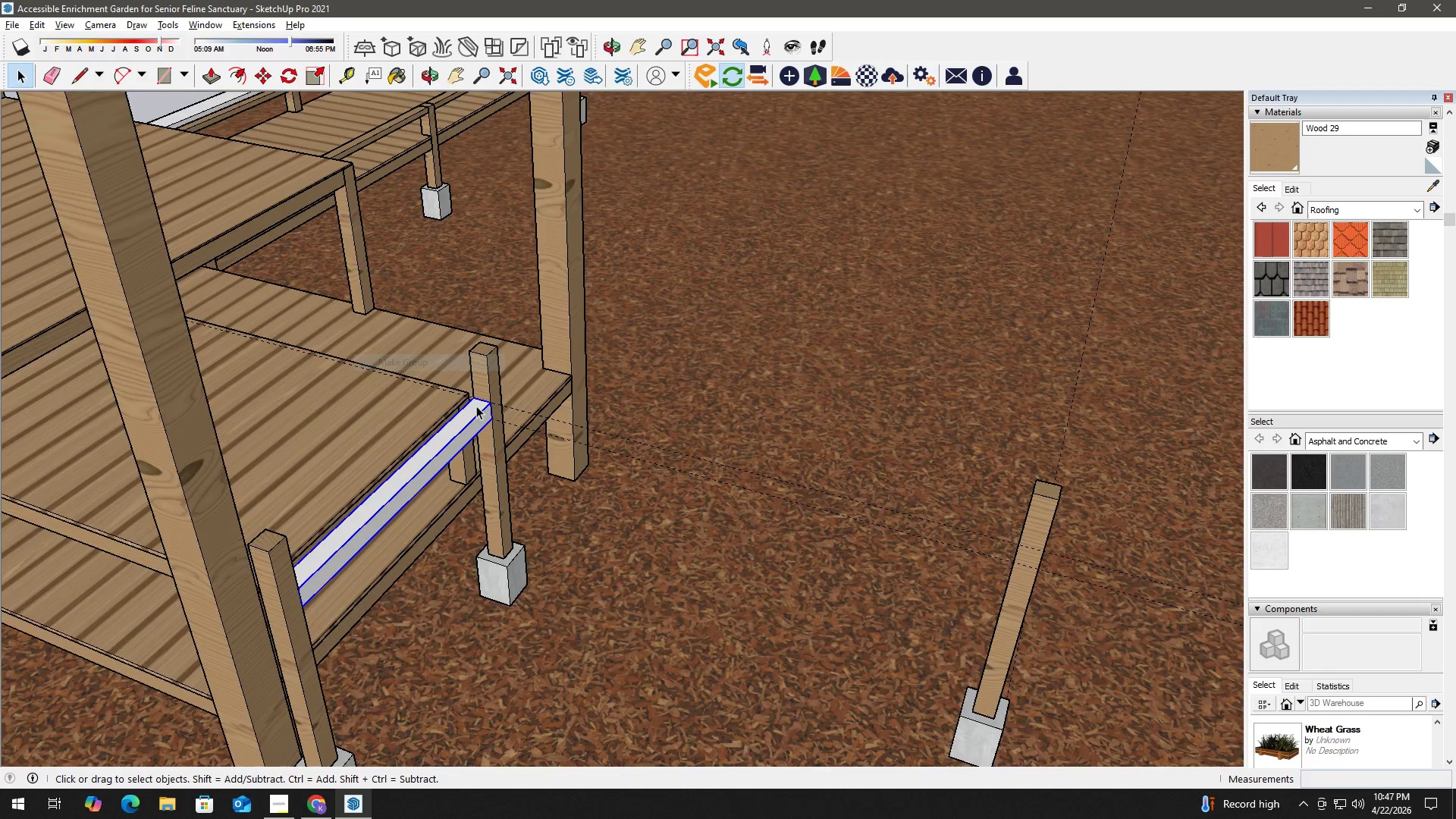 
scroll: coordinate [479, 413], scroll_direction: up, amount: 3.0
 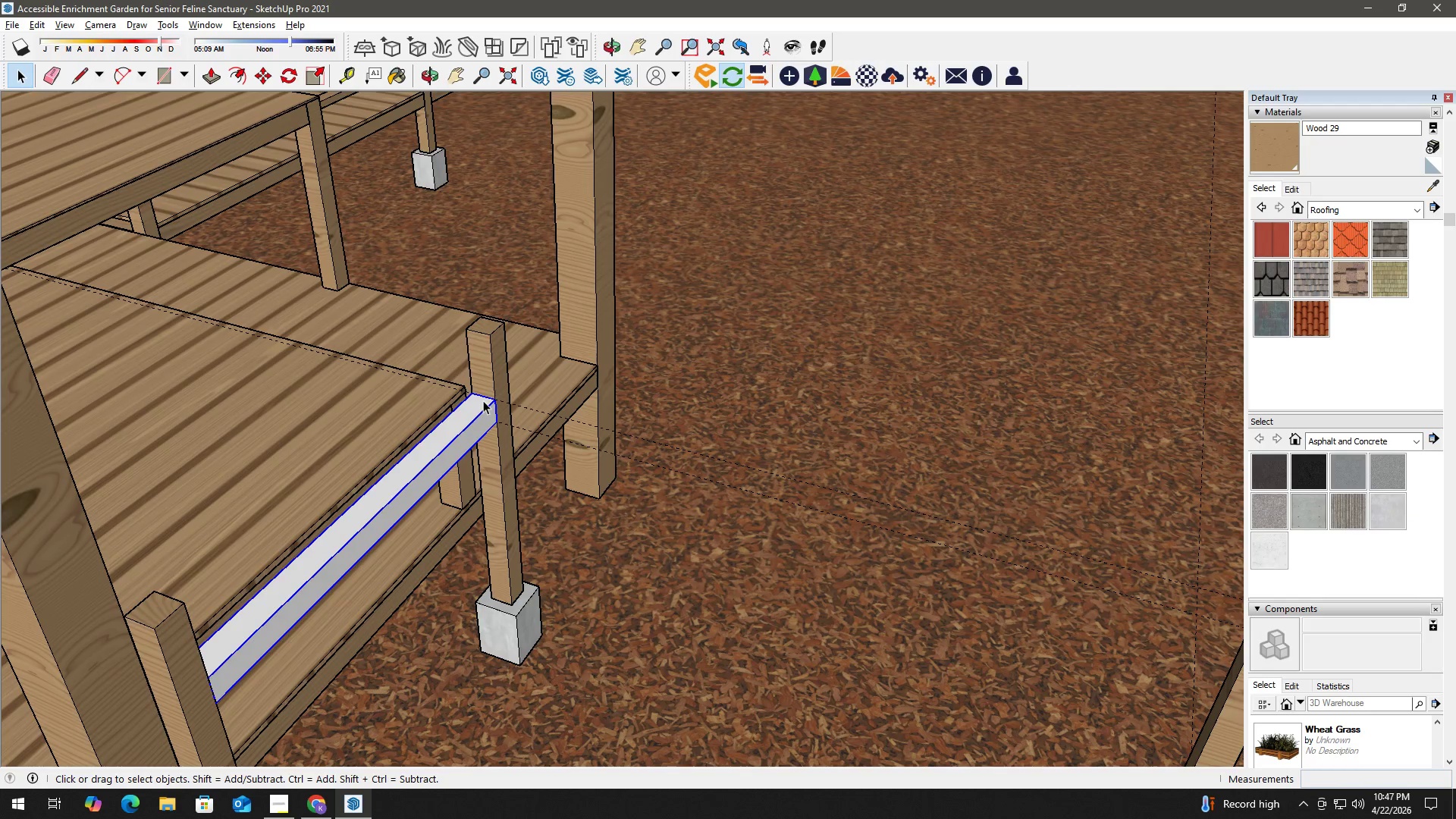 
key(M)
 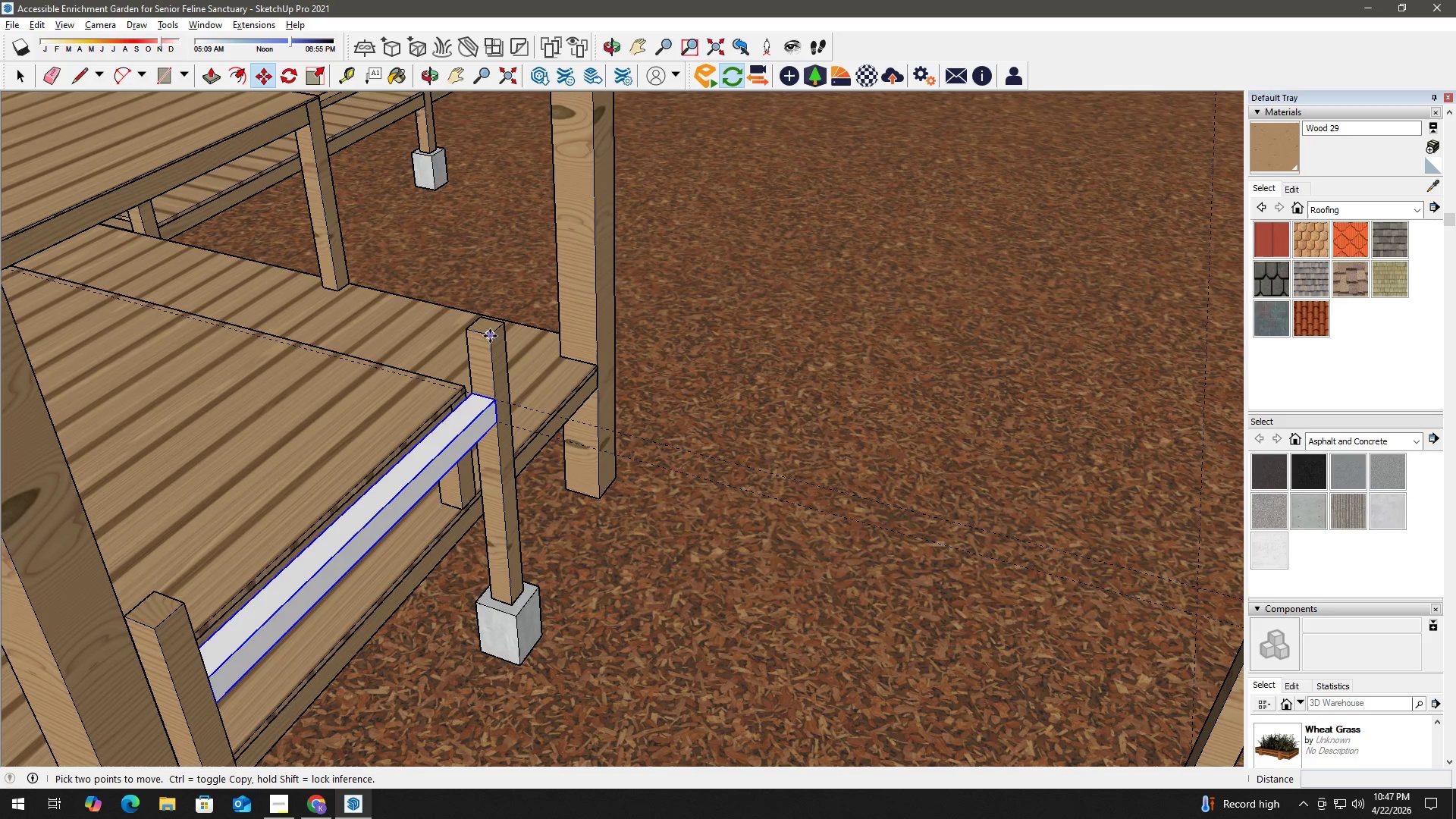 
left_click([490, 336])
 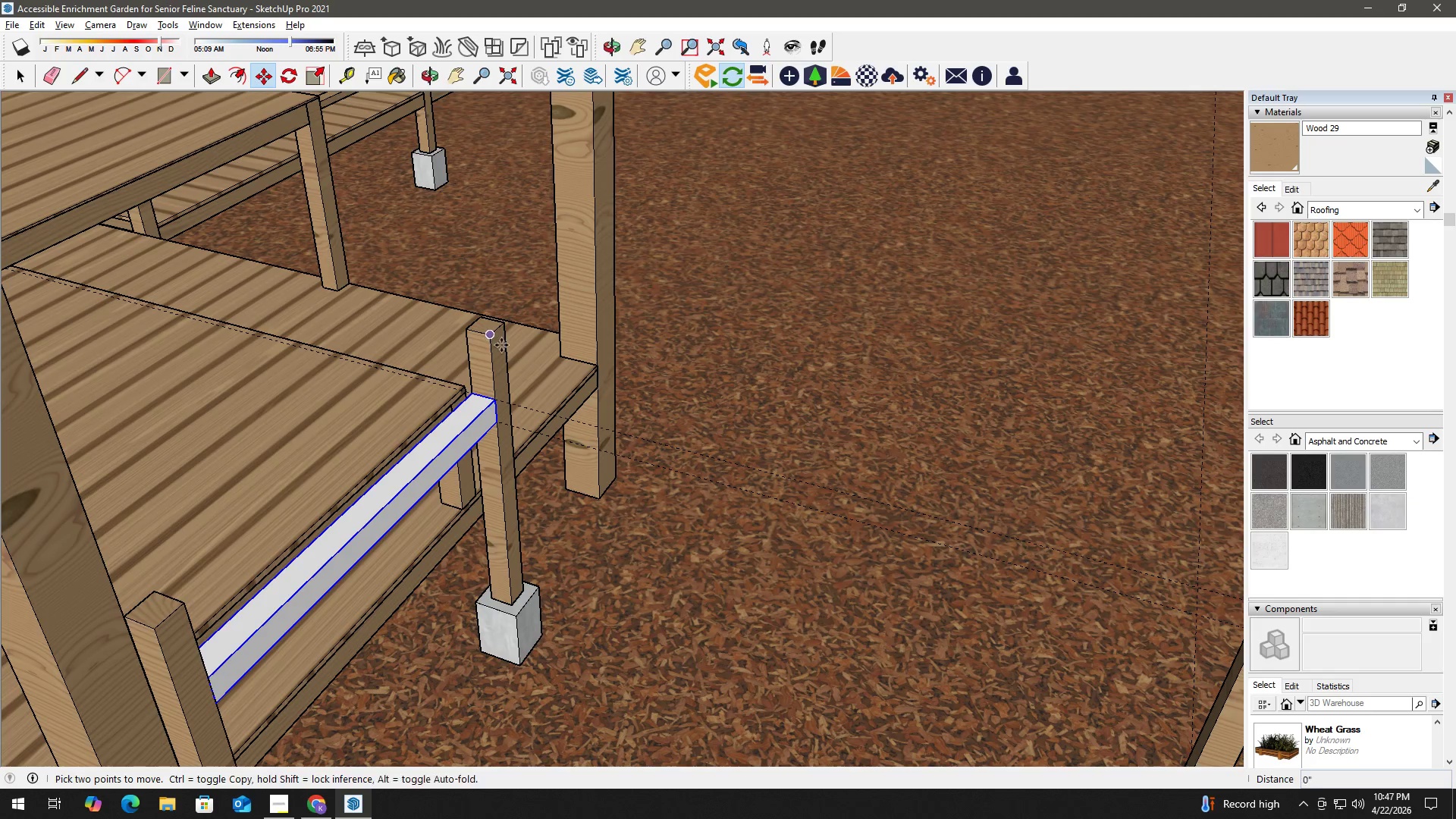 
hold_key(key=ControlLeft, duration=26.25)
 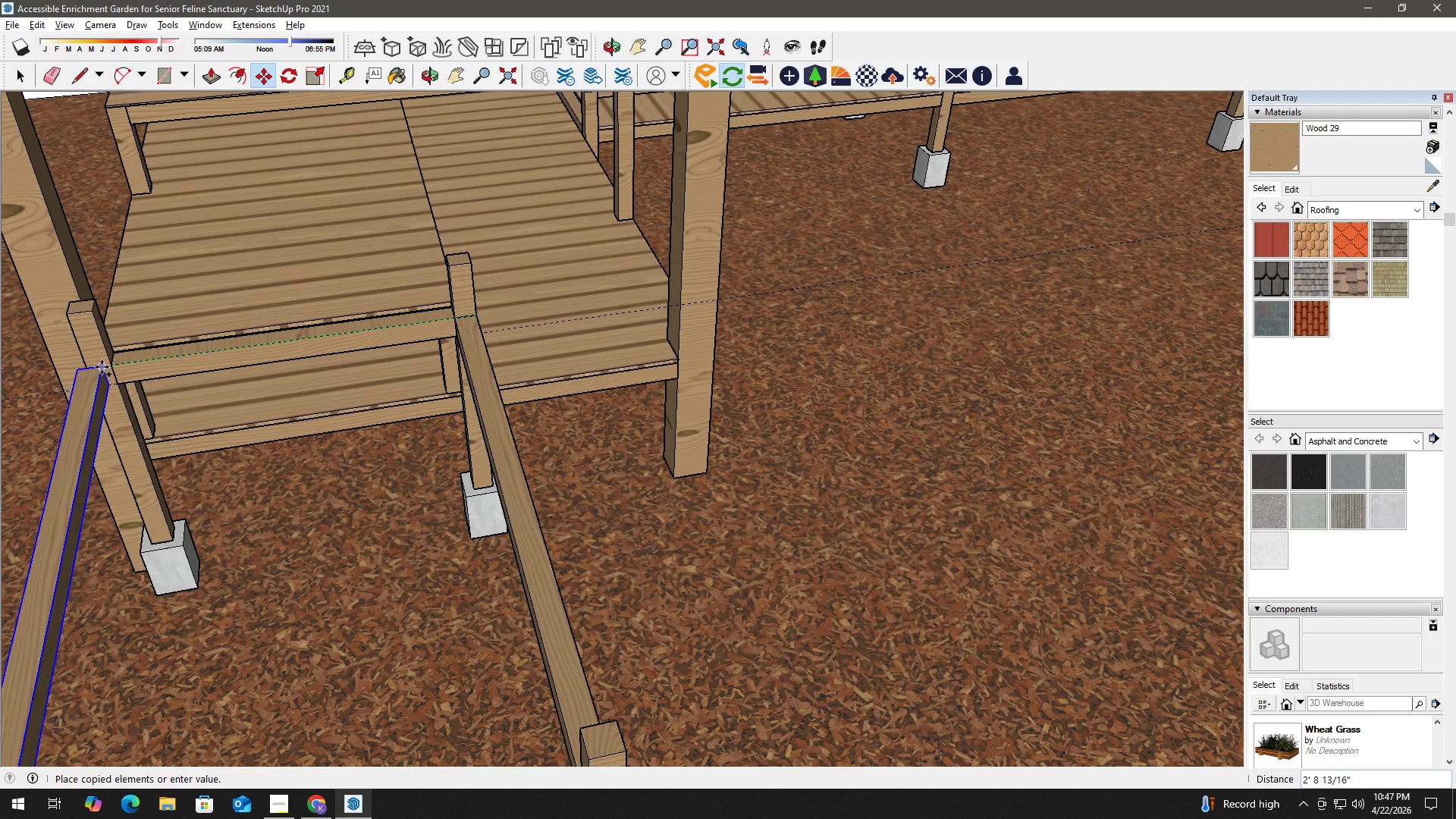 
hold_key(key=ShiftLeft, duration=0.41)
 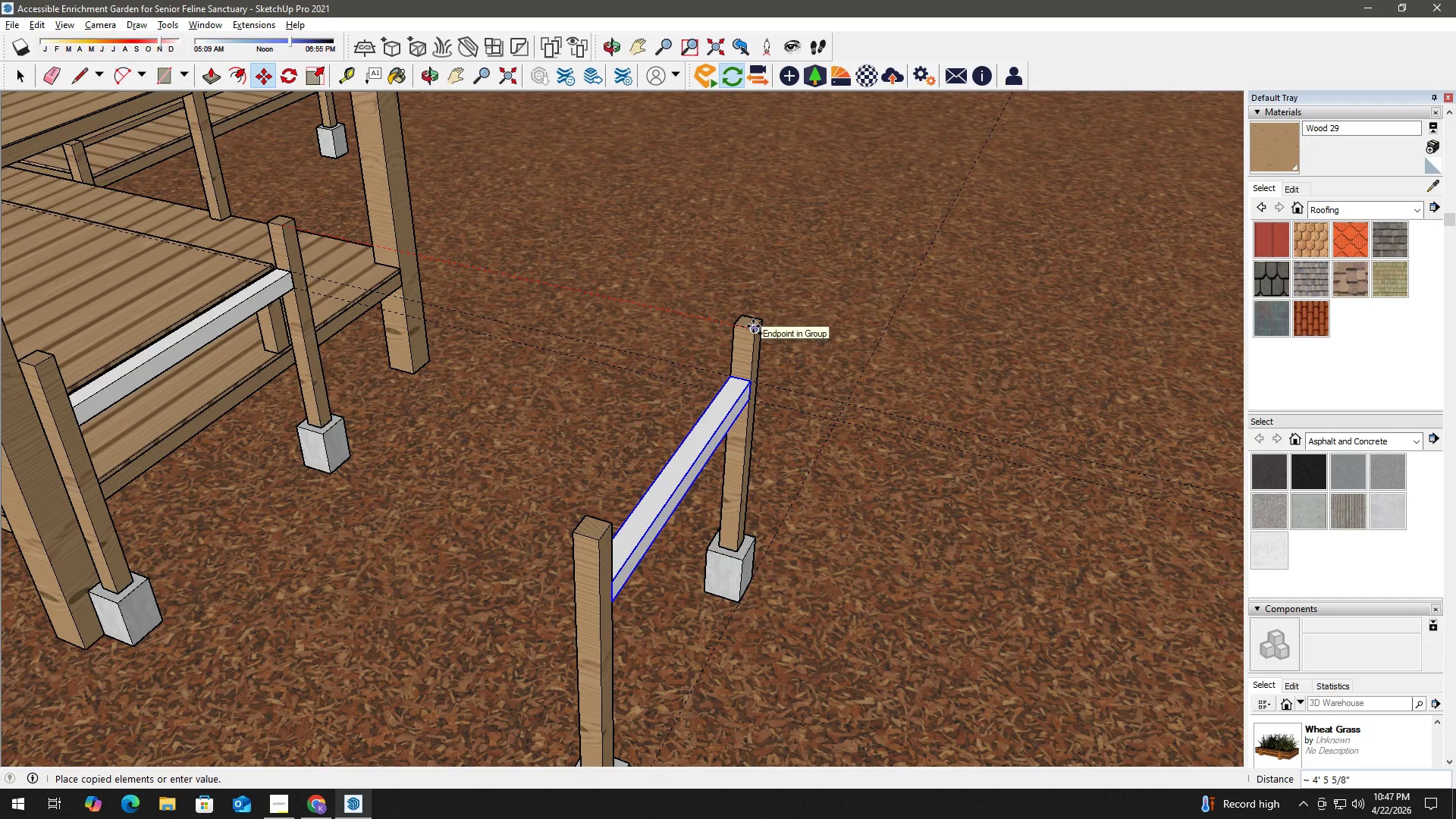 
scroll: coordinate [639, 460], scroll_direction: down, amount: 3.0
 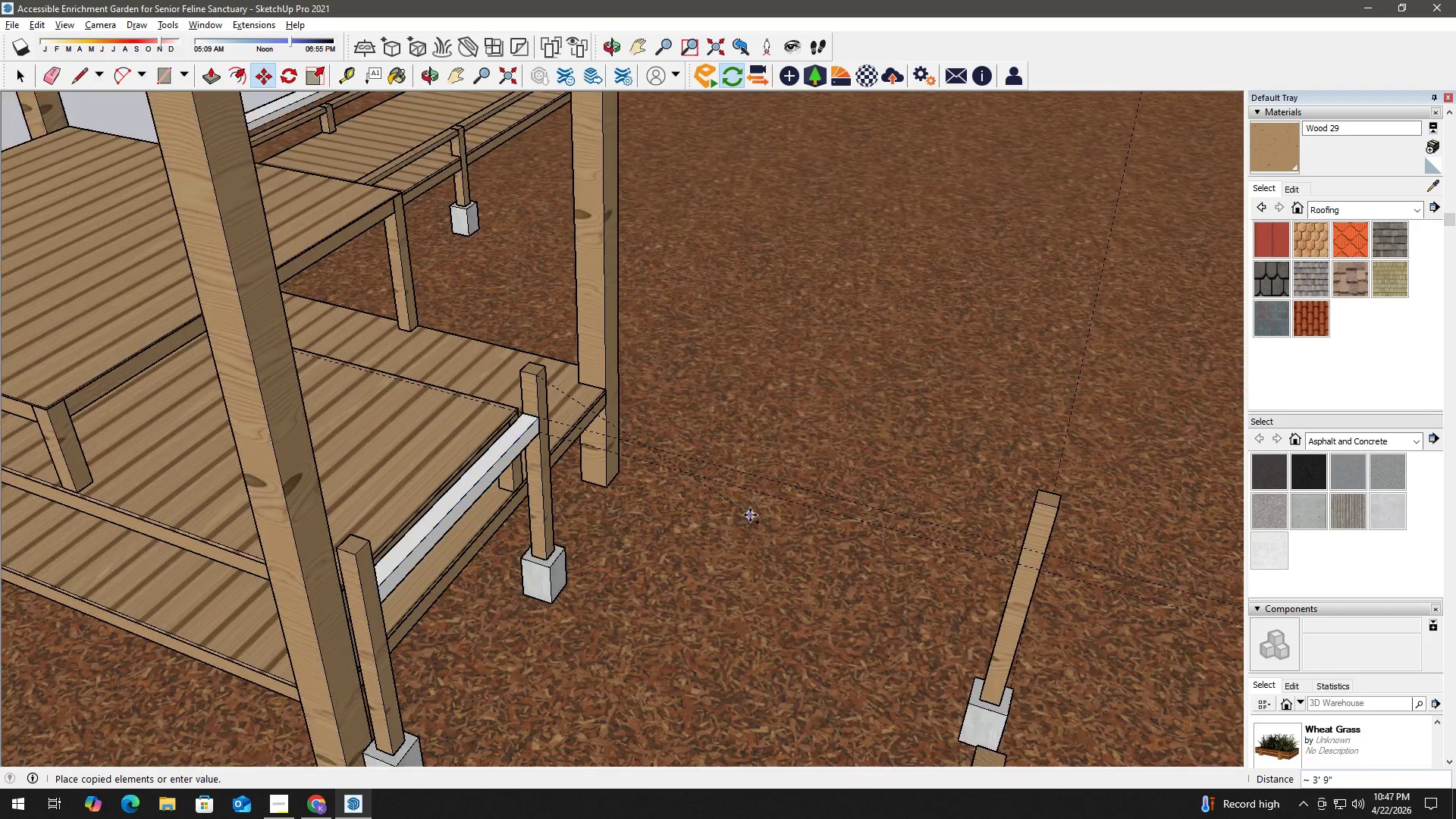 
left_click([753, 326])
 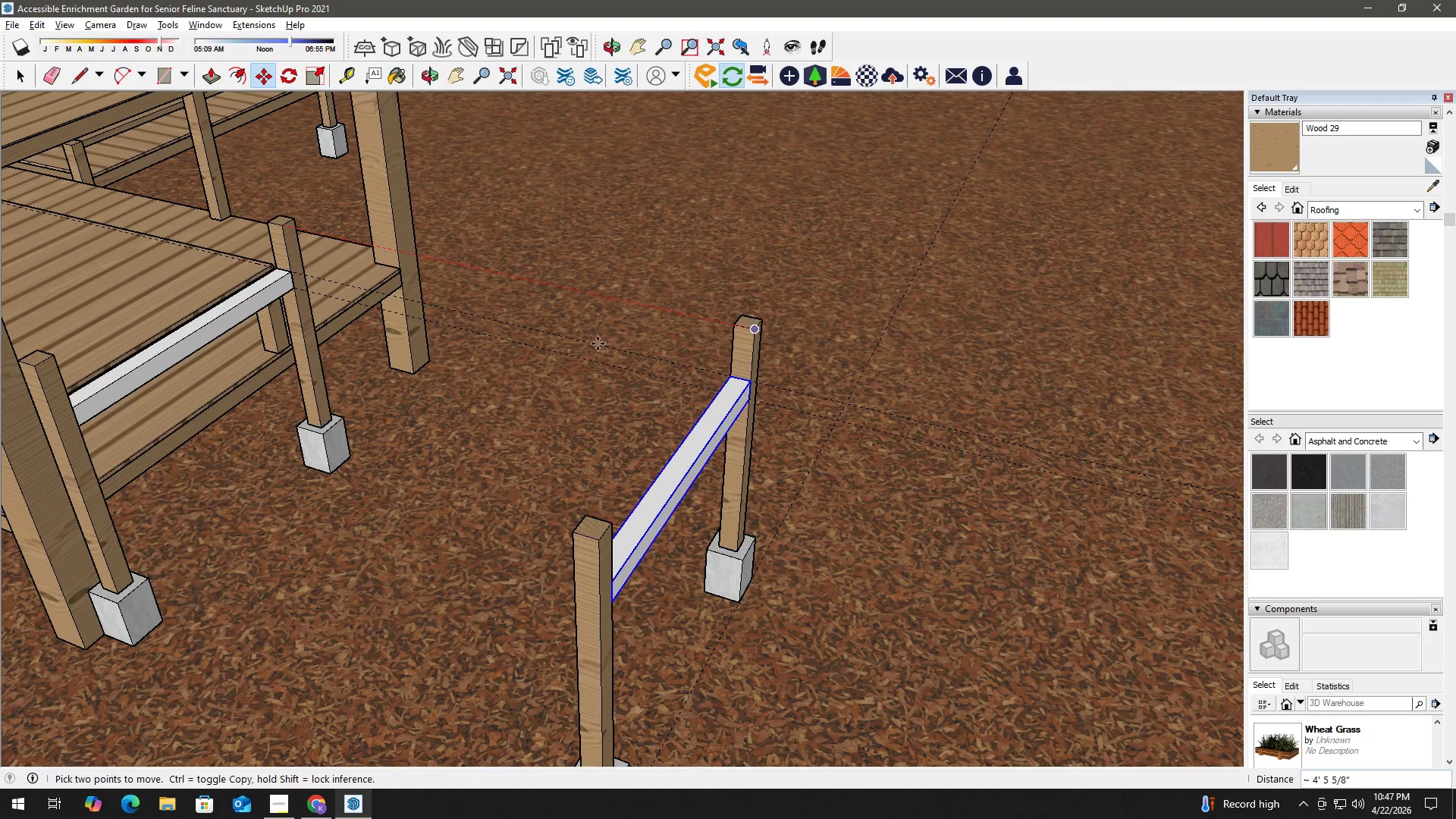 
key(Space)
 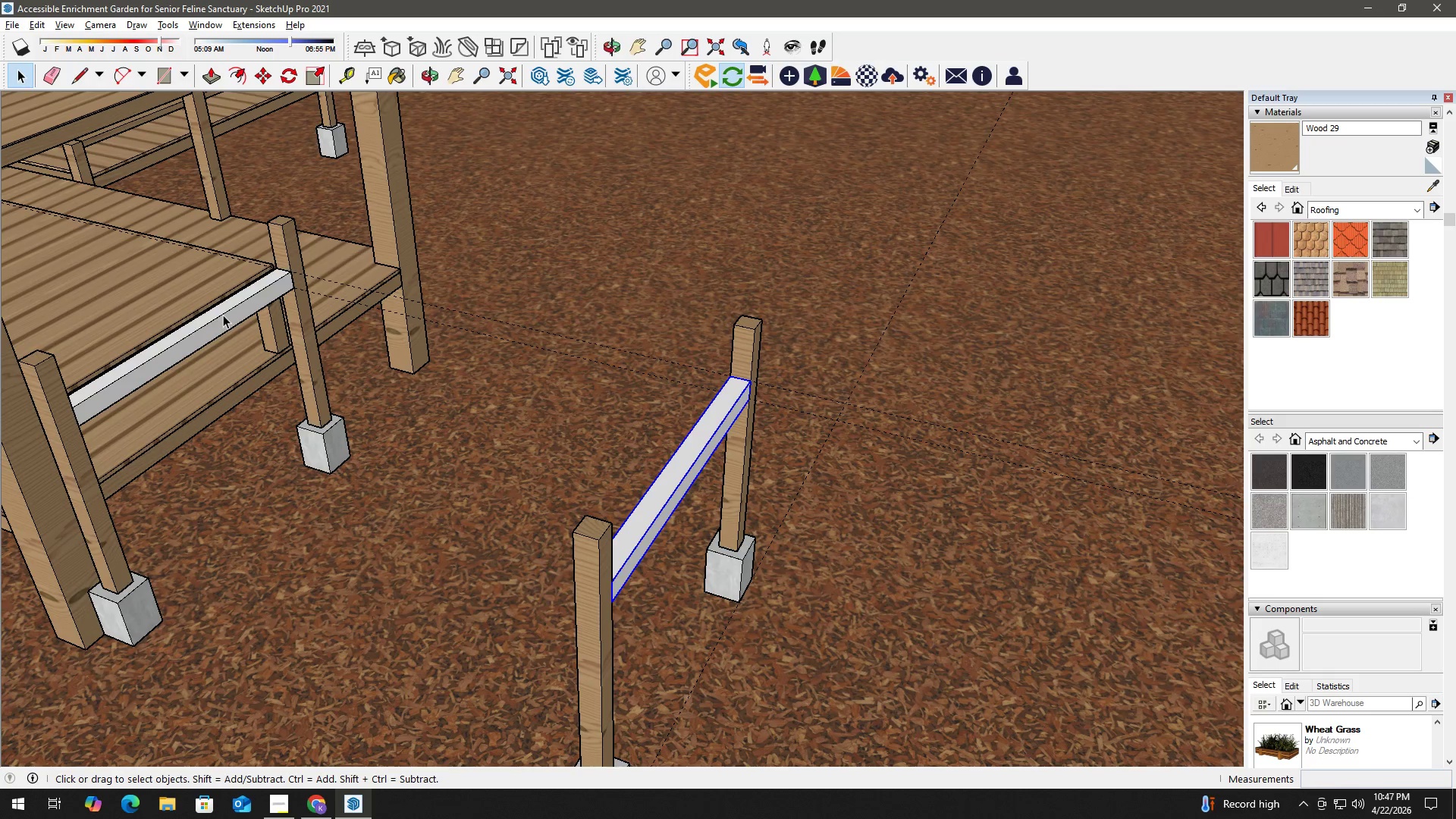 
double_click([223, 315])
 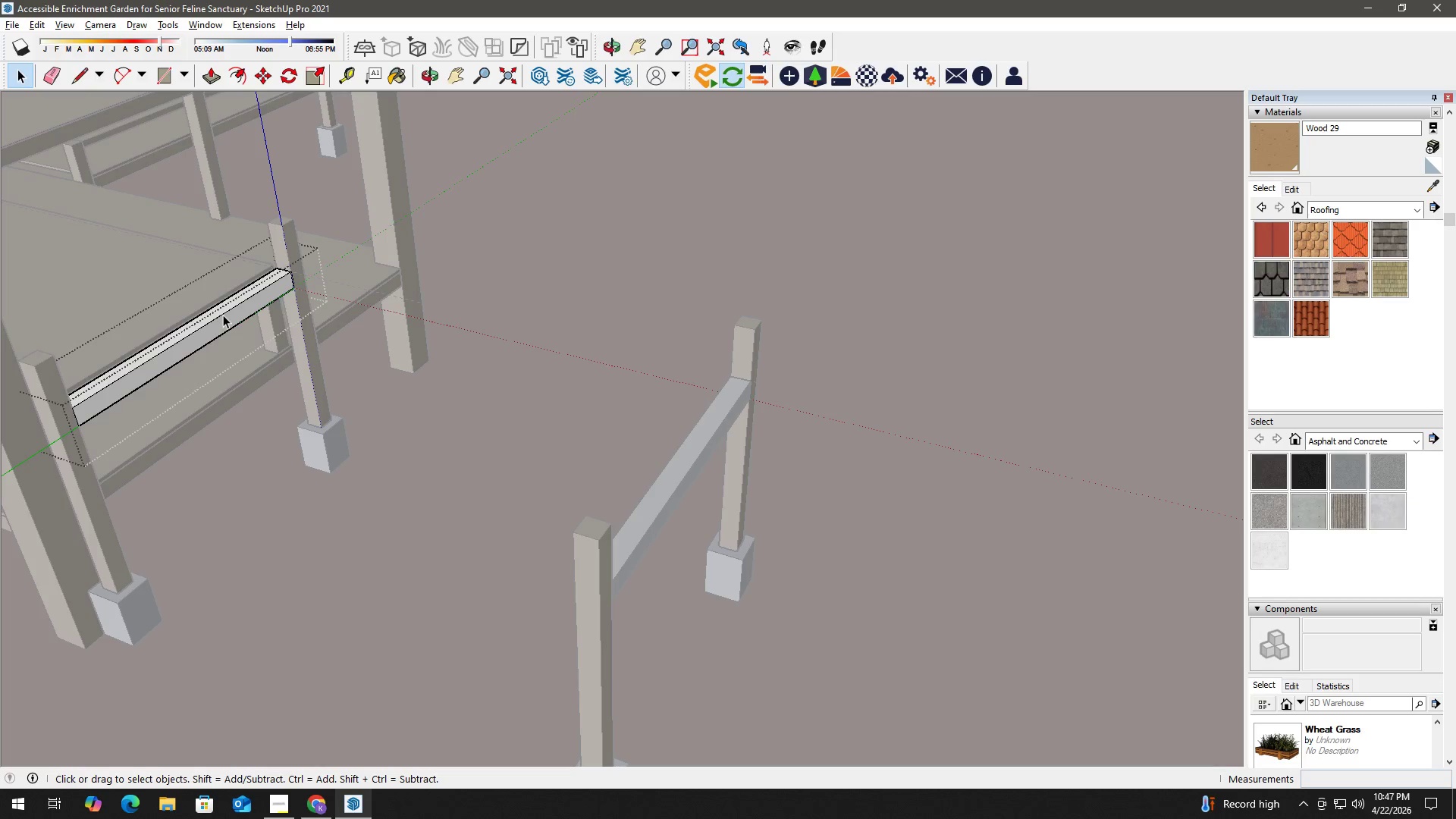 
triple_click([223, 315])
 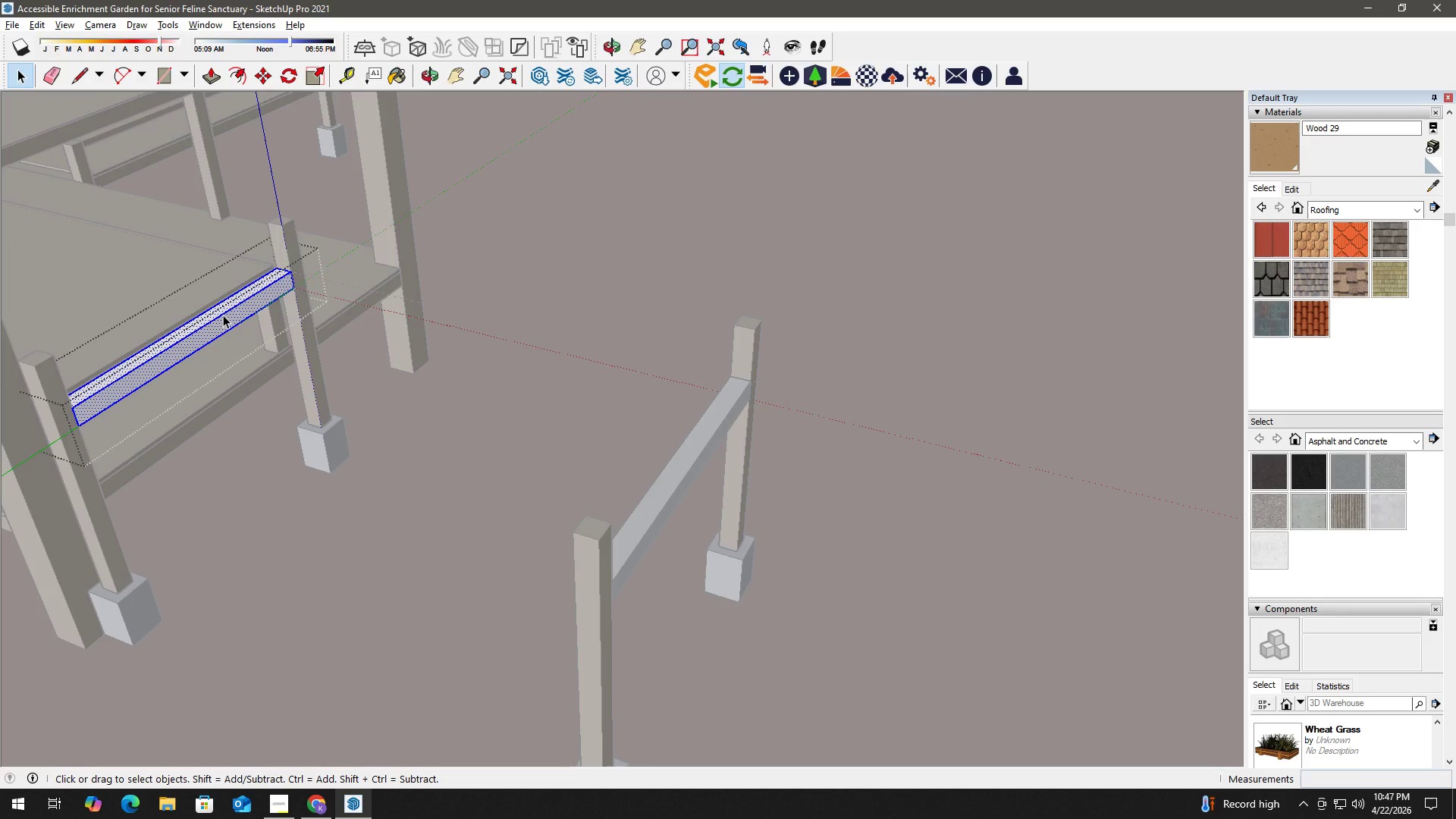 
triple_click([223, 315])
 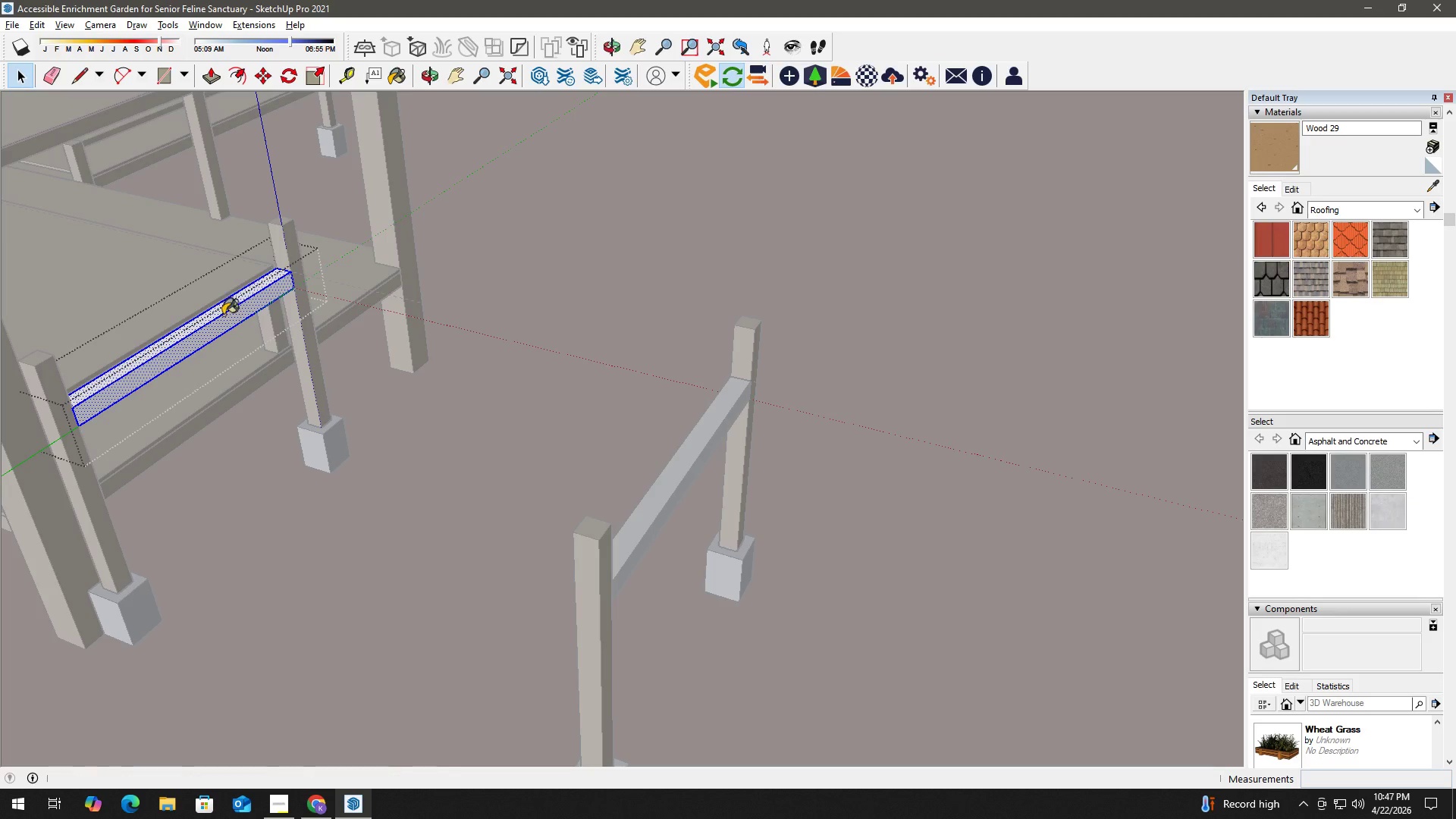 
key(B)
 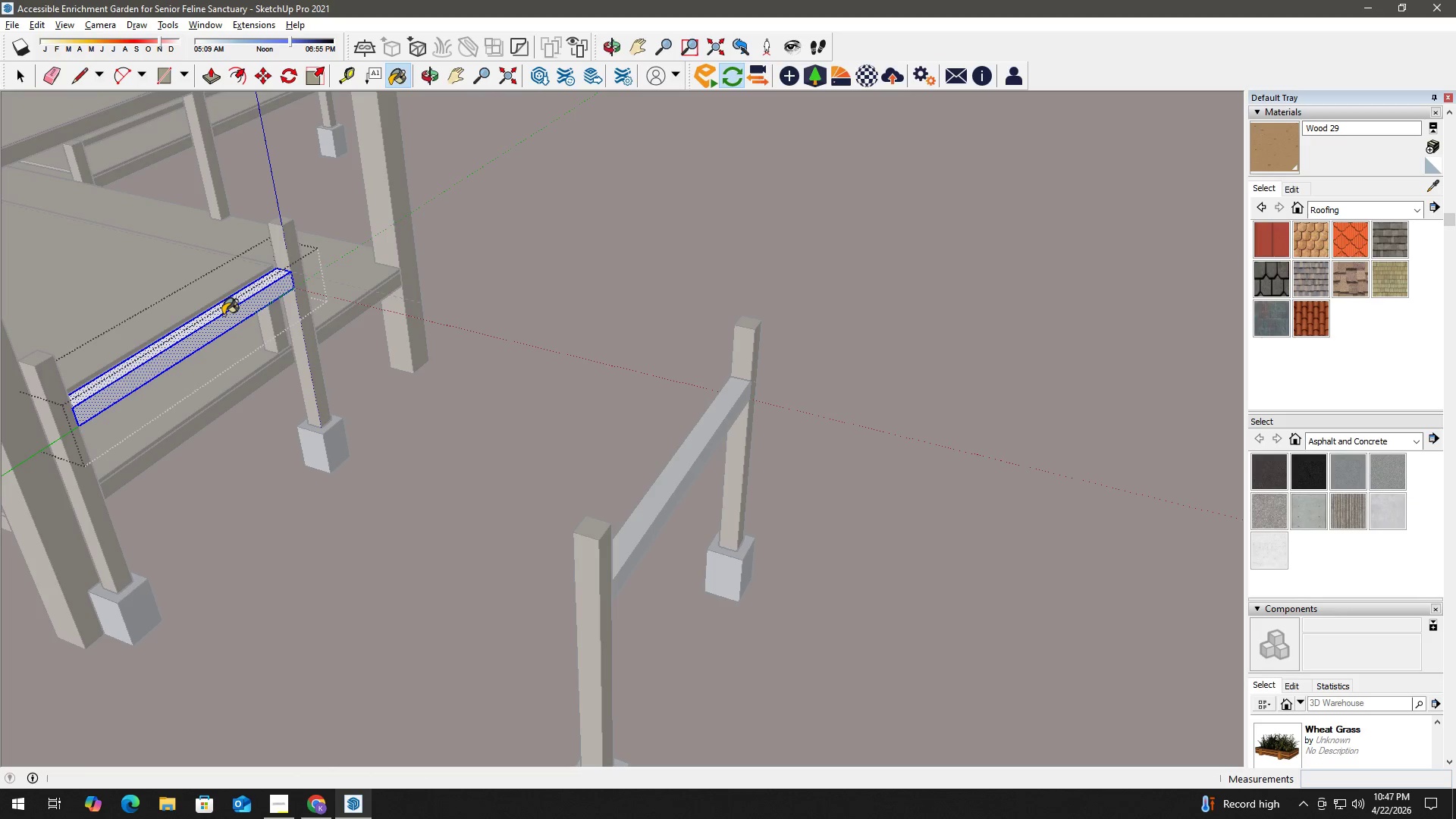 
left_click([223, 315])
 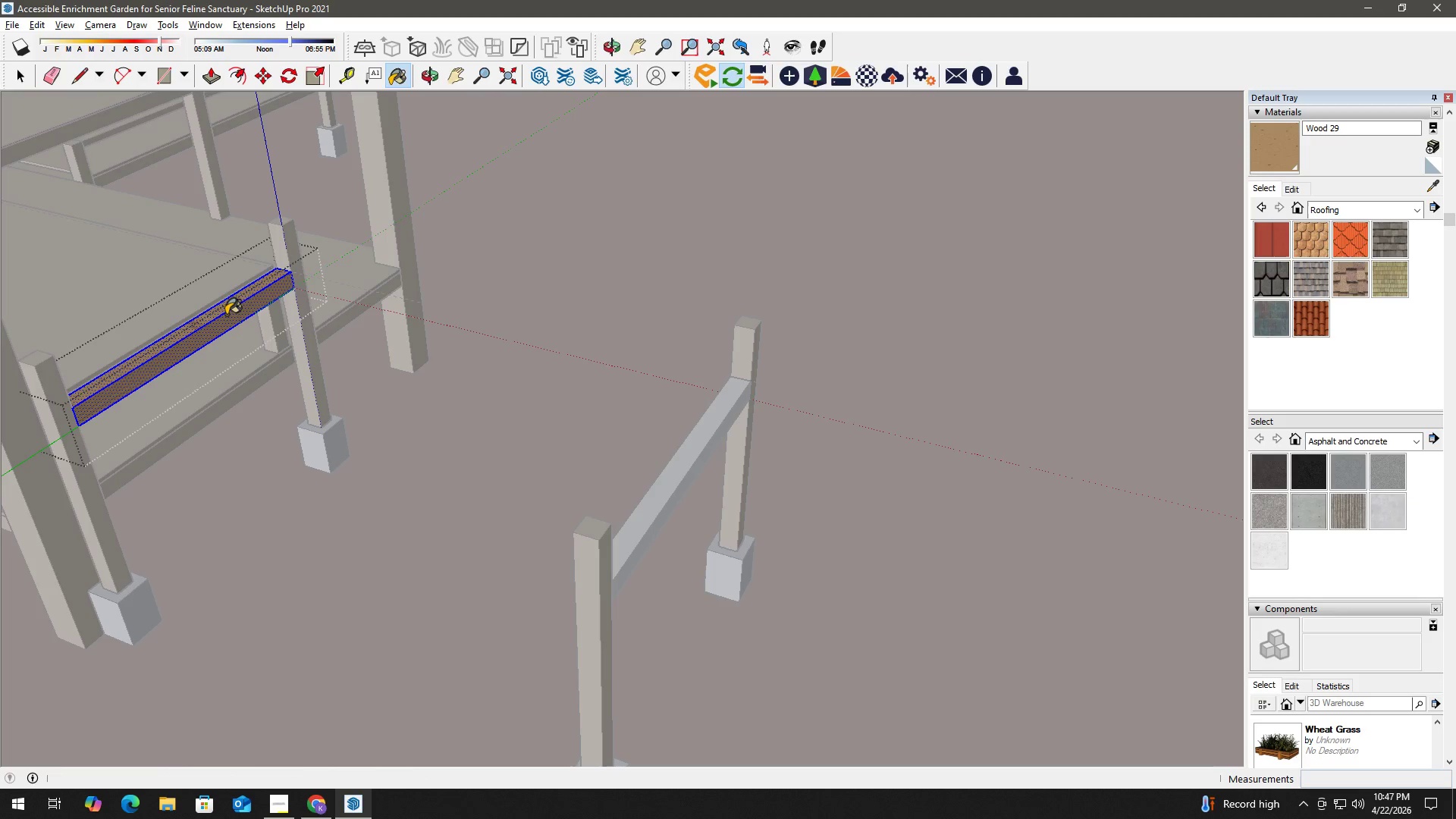 
key(Space)
 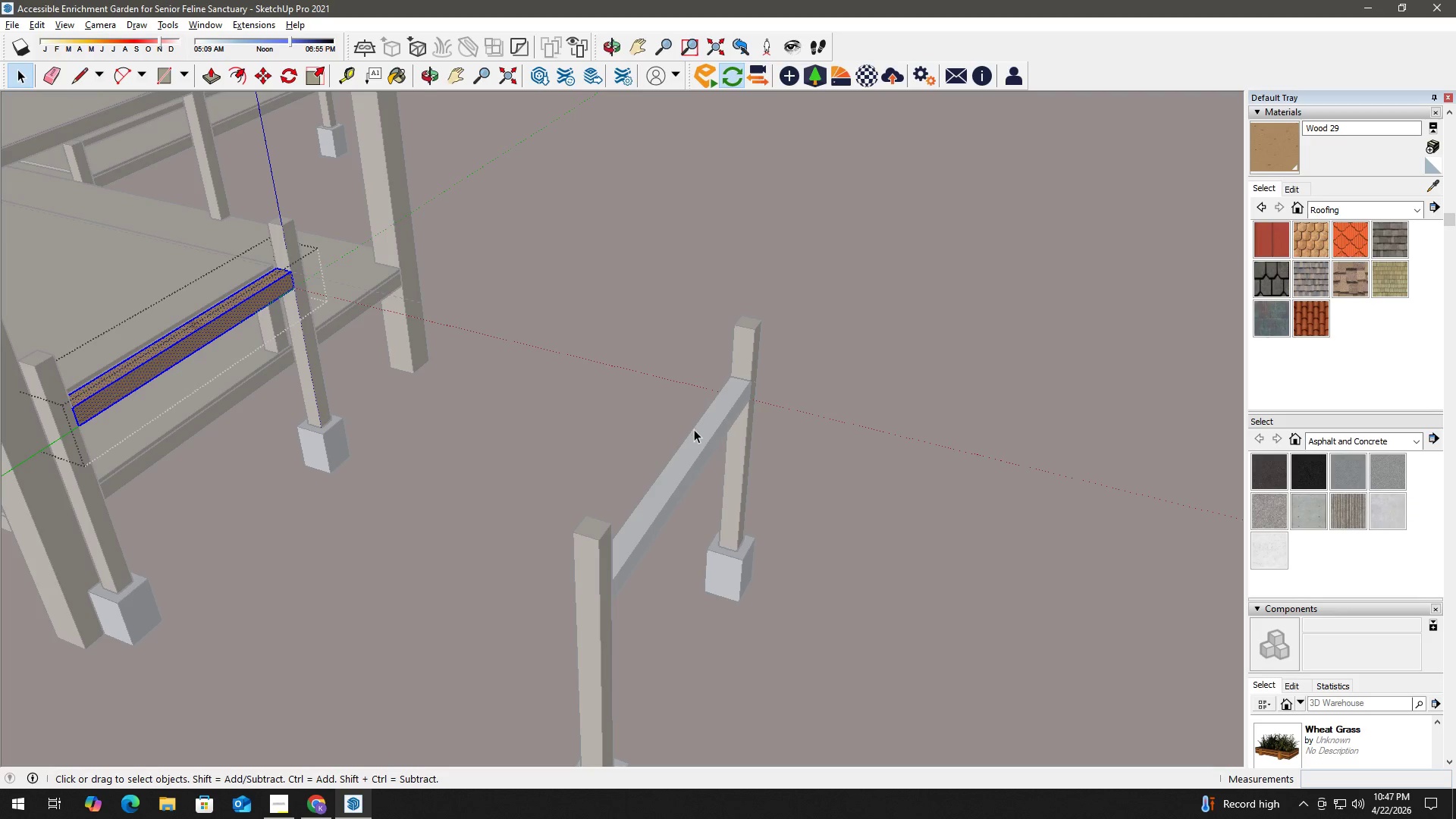 
key(Escape)
 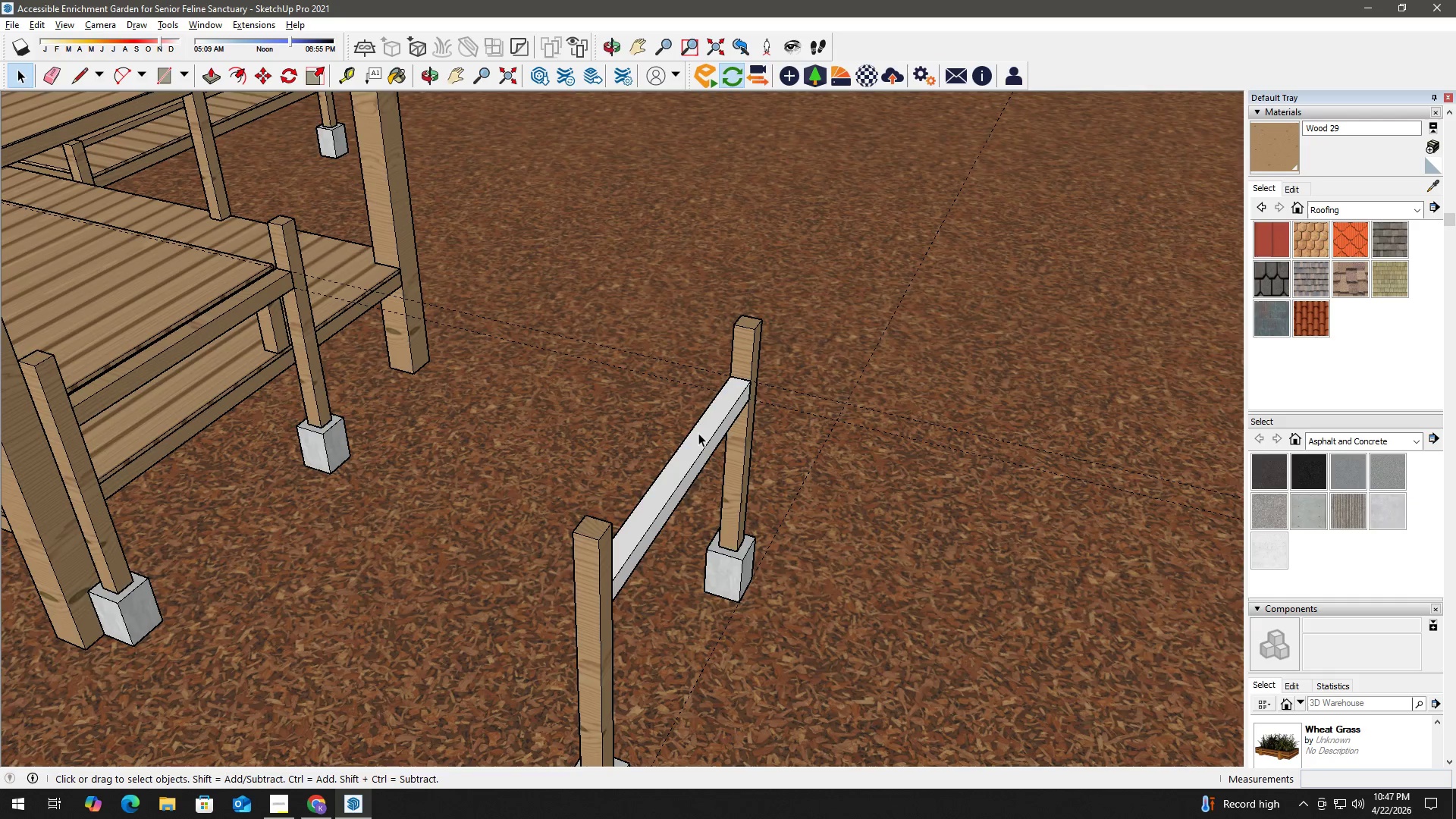 
key(Escape)
 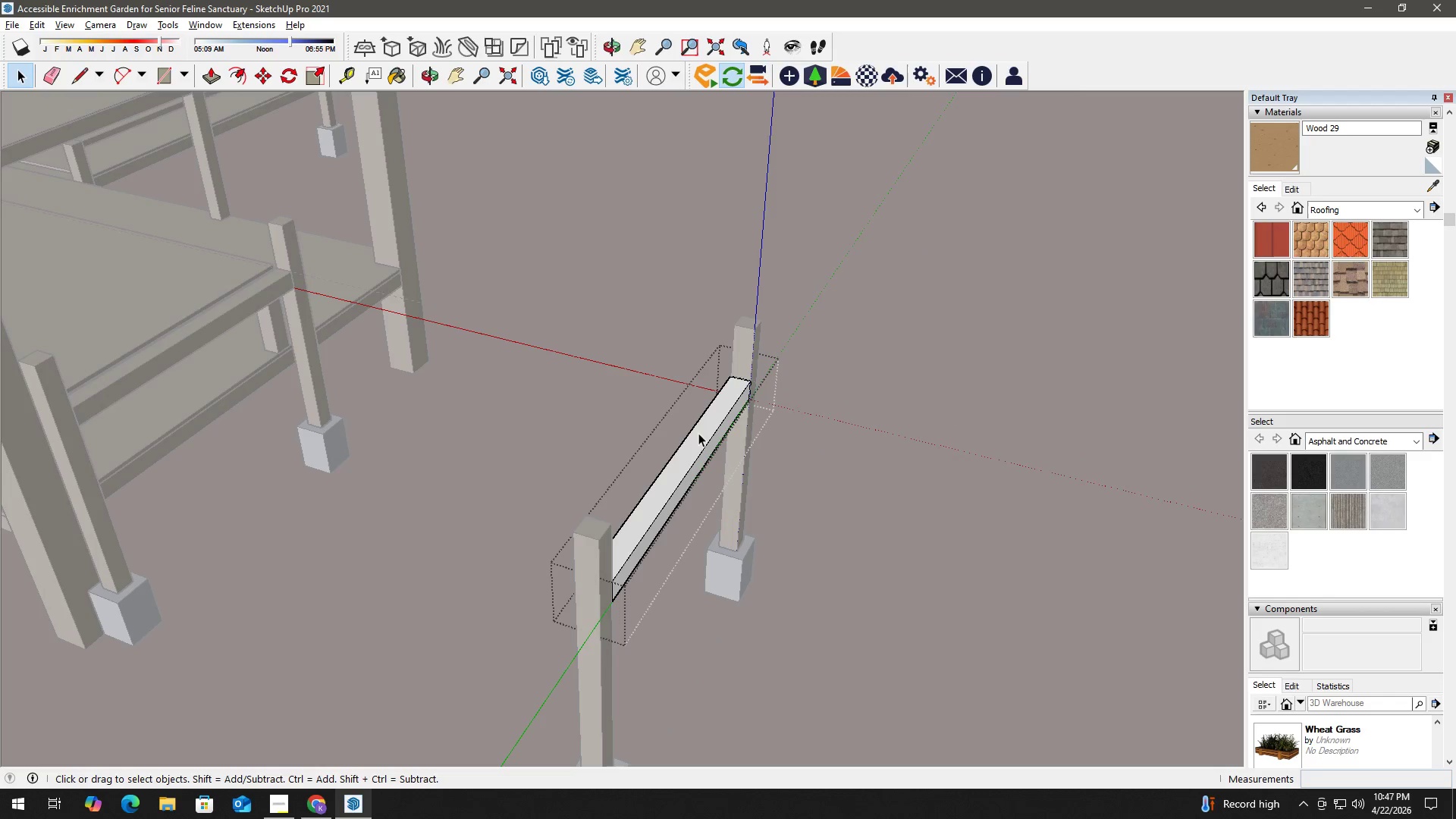 
double_click([698, 433])
 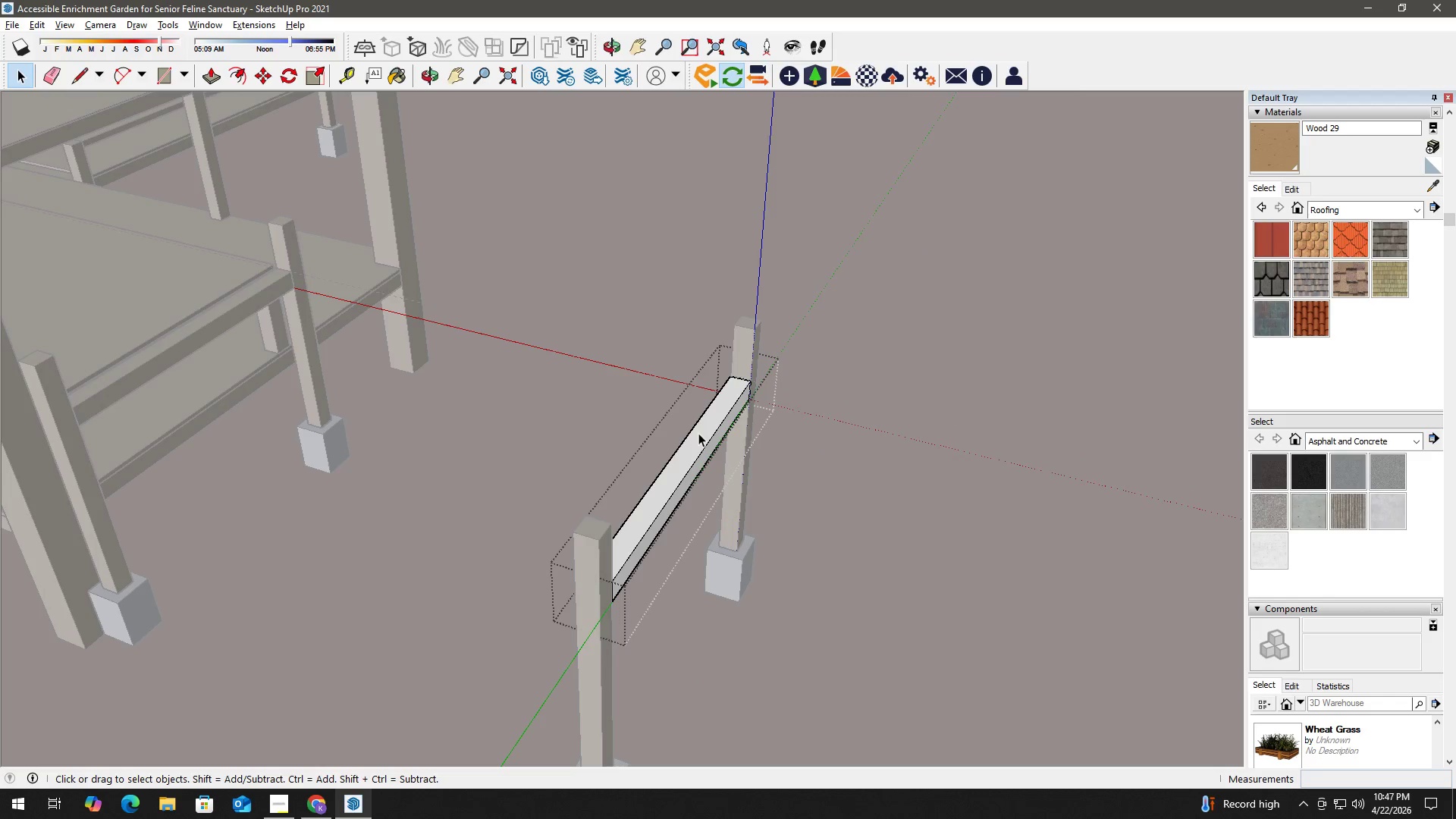 
triple_click([698, 433])
 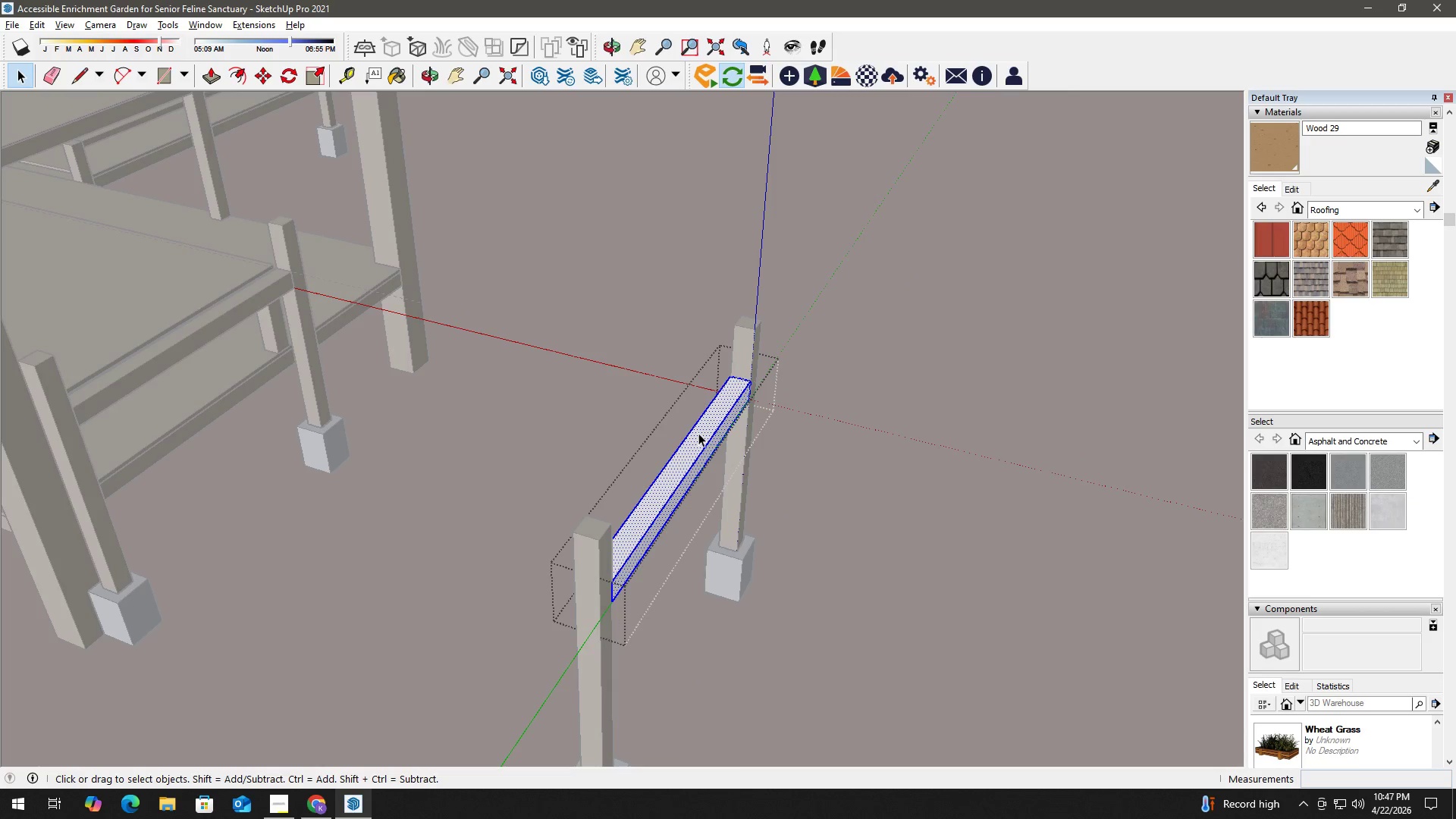 
triple_click([698, 433])
 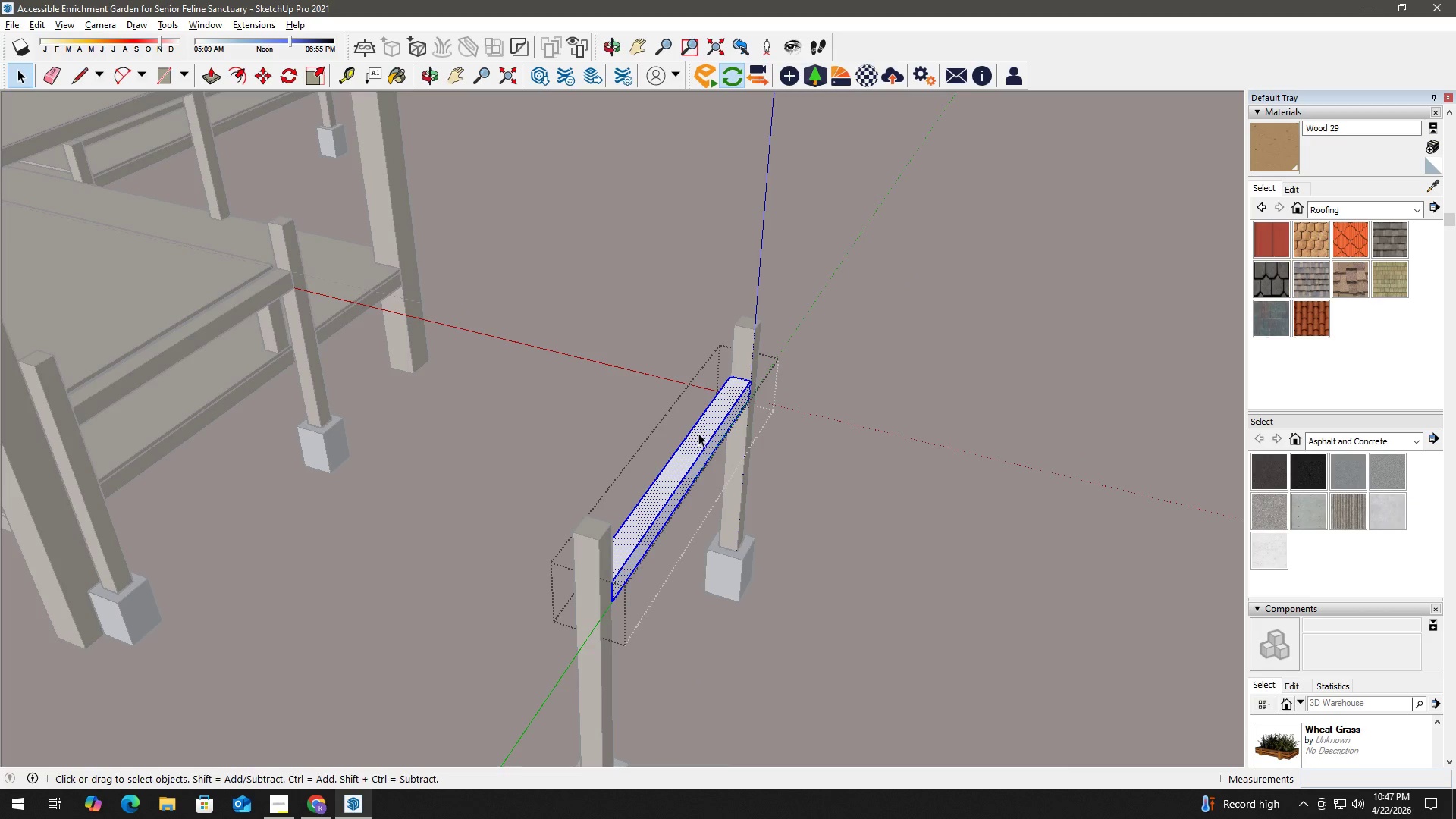 
key(B)
 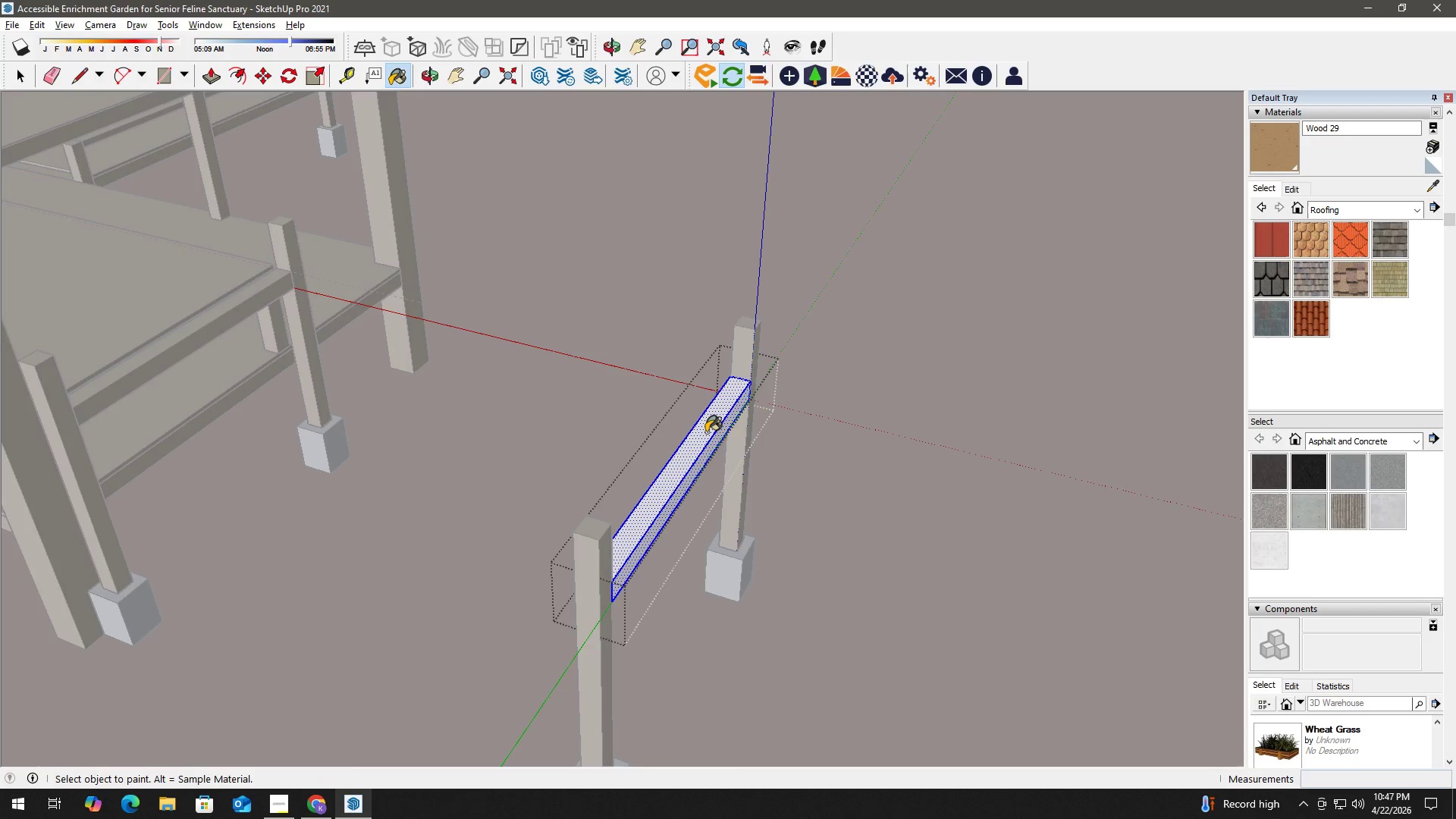 
triple_click([706, 432])
 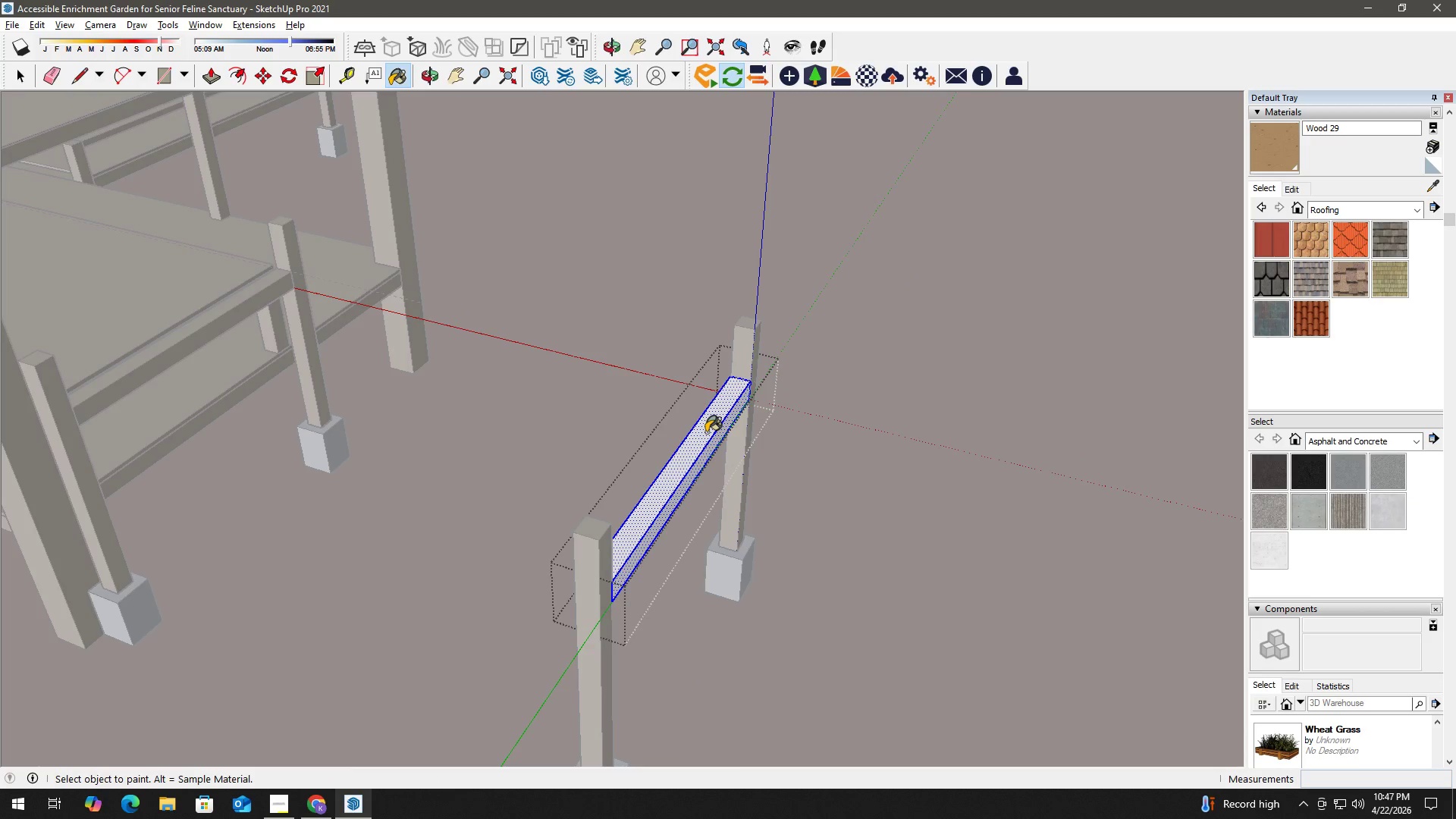 
triple_click([706, 432])
 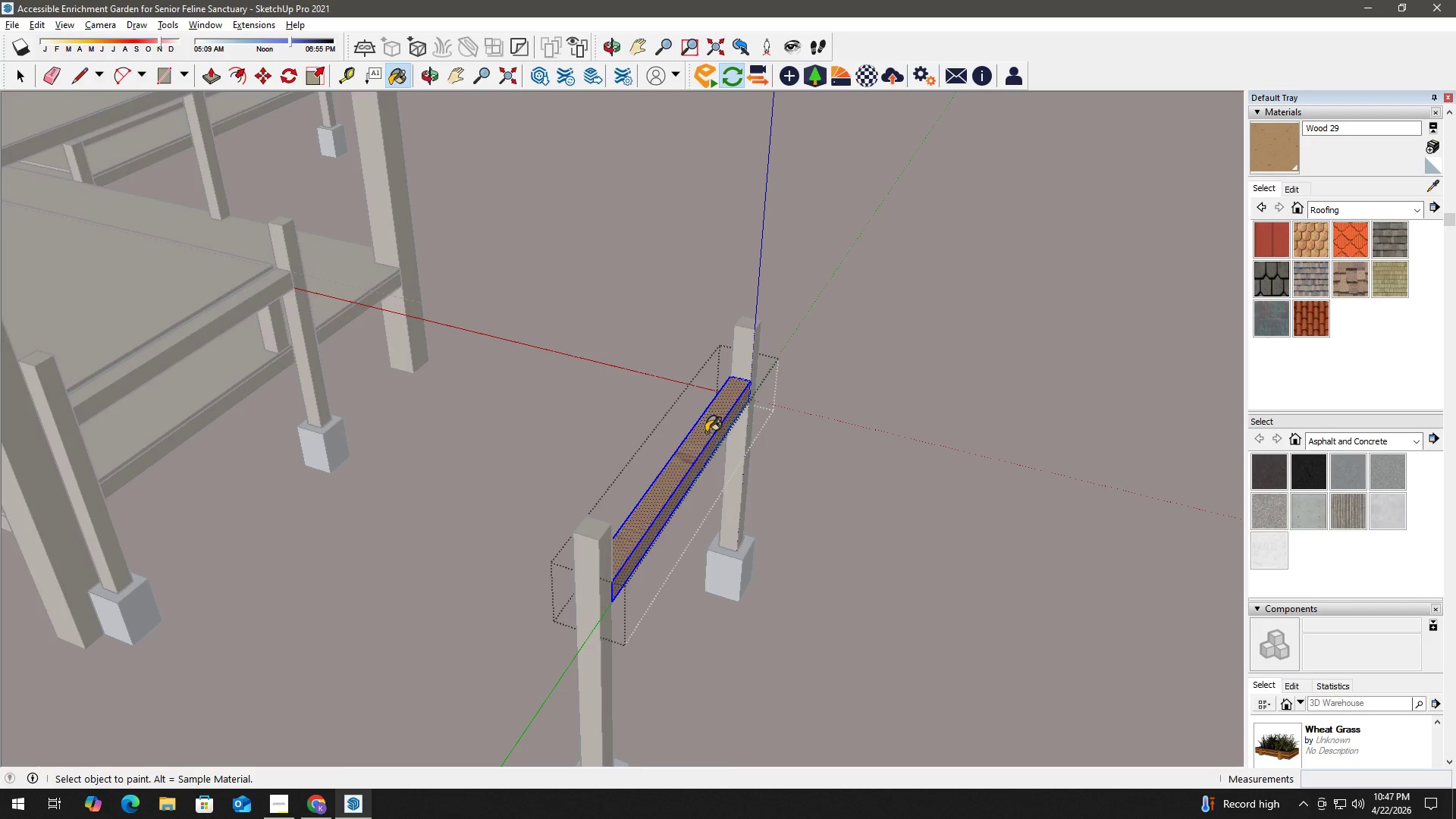 
triple_click([706, 432])
 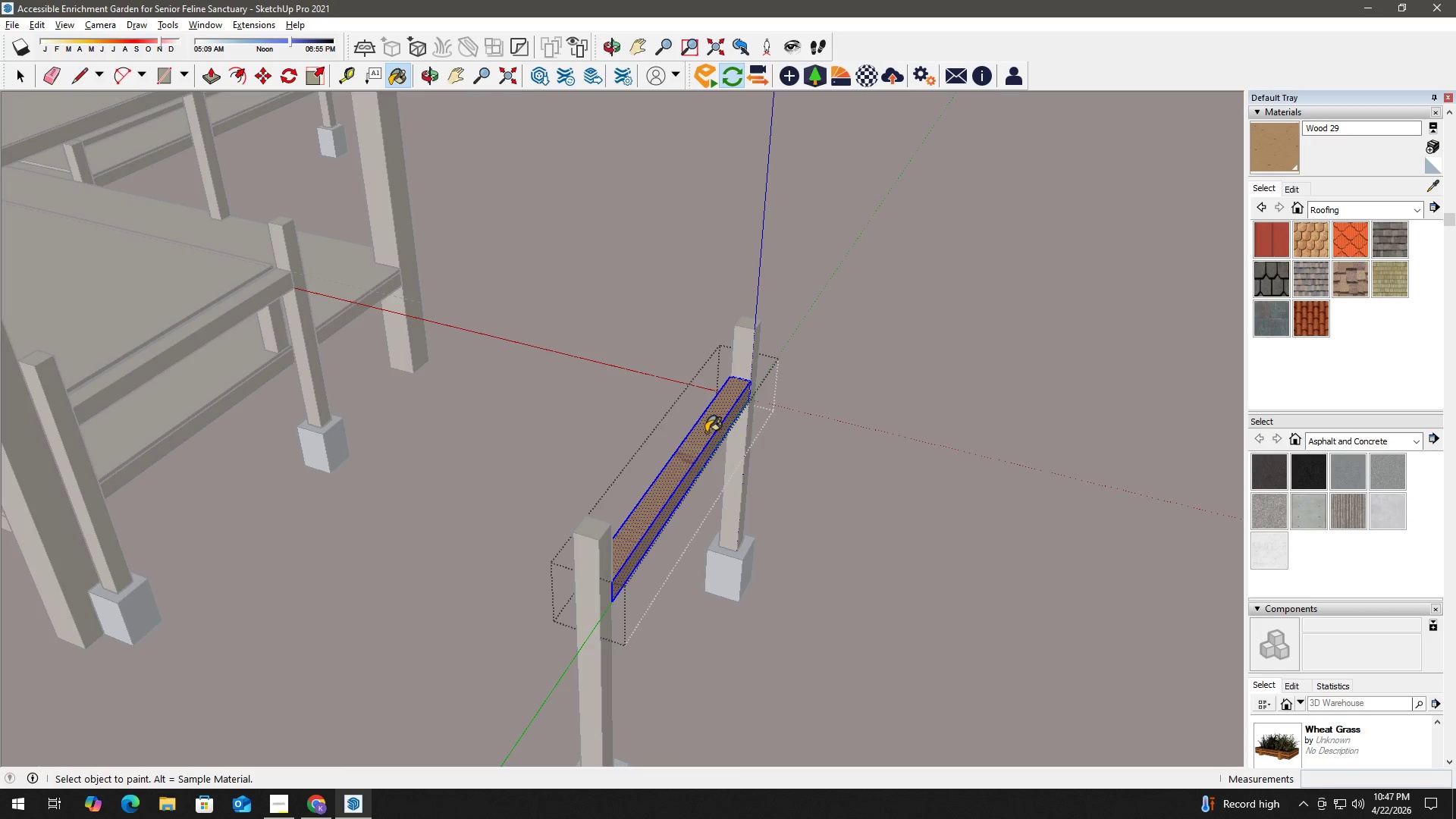 
triple_click([706, 432])
 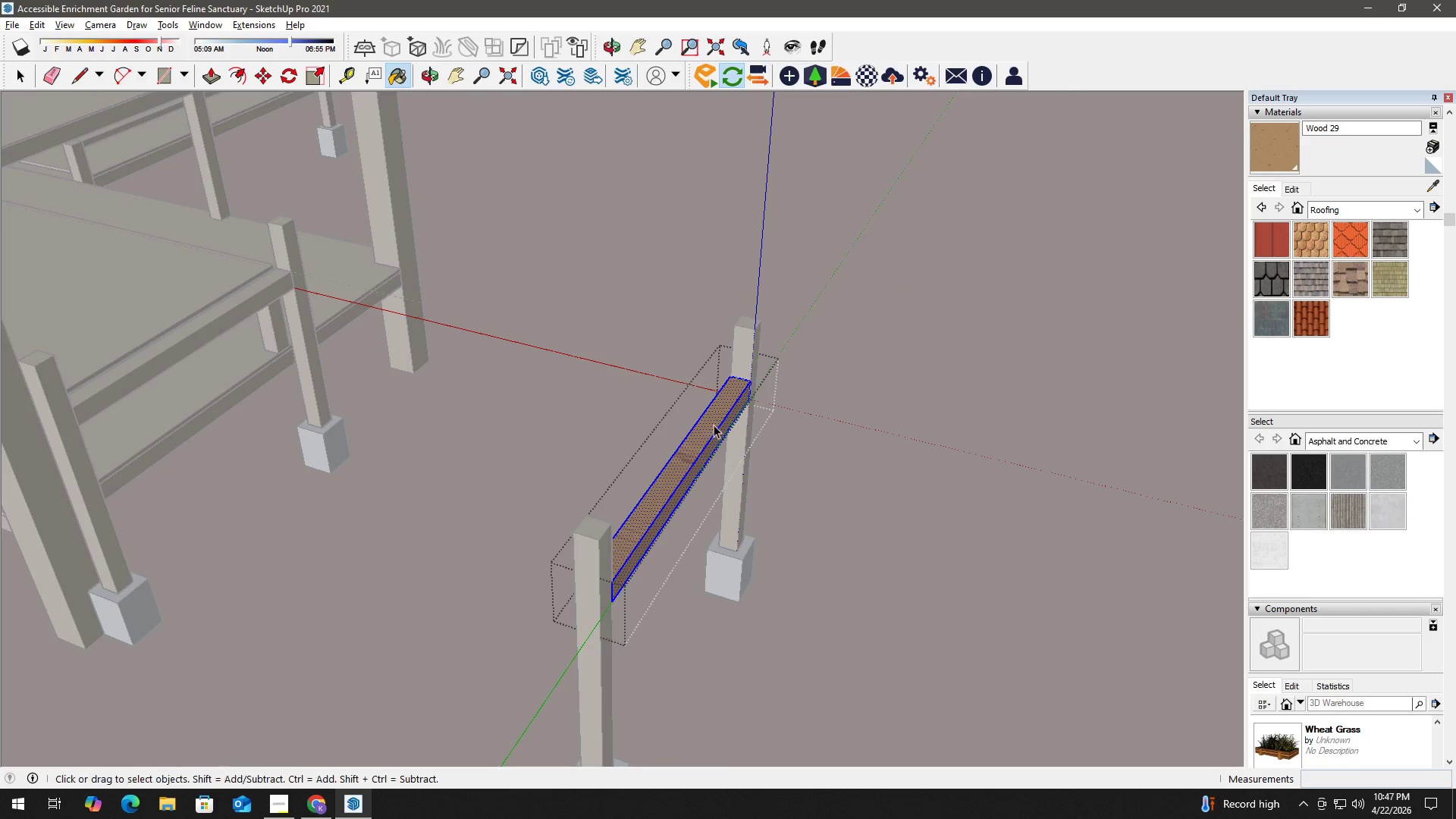 
key(Space)
 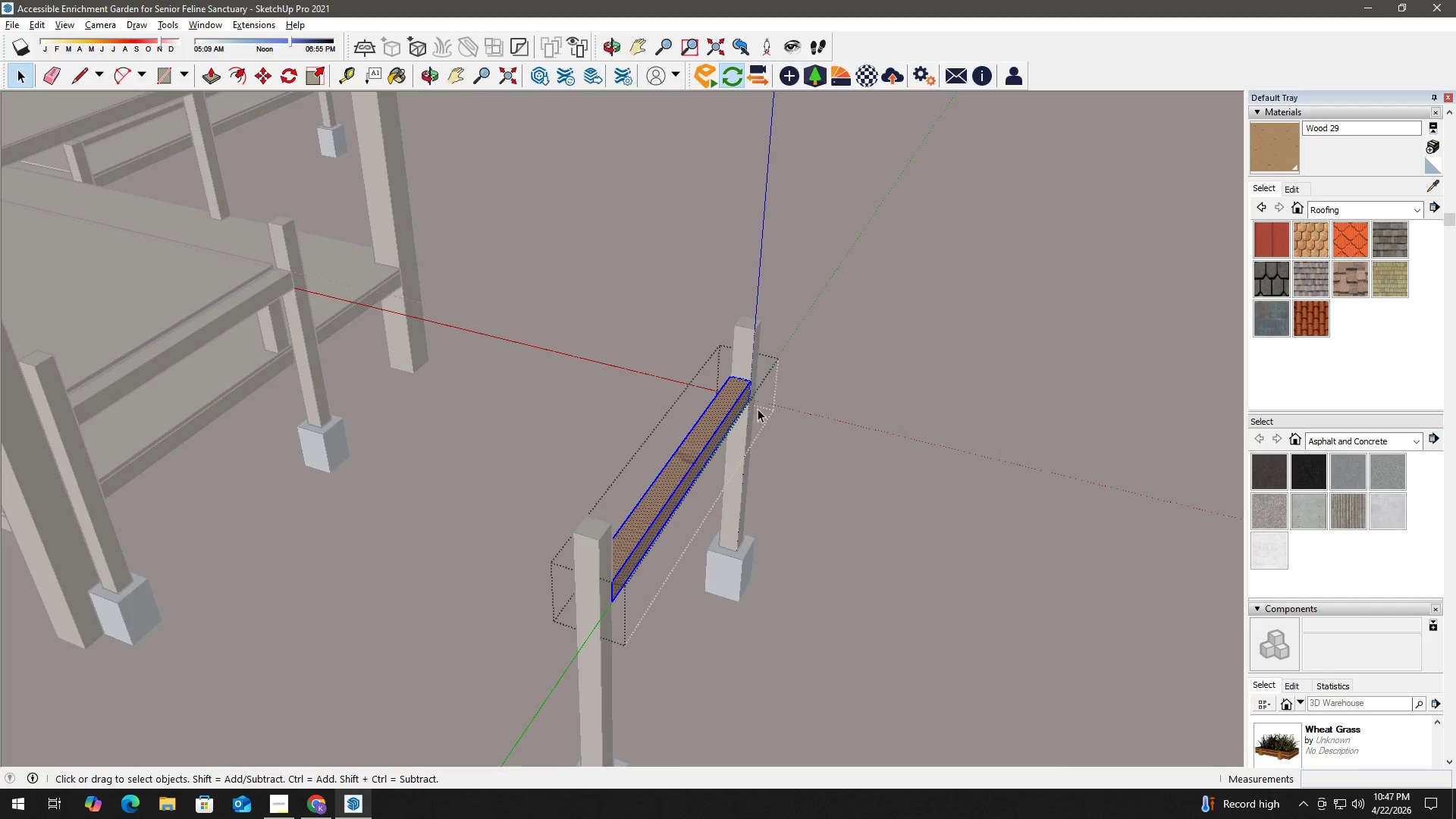 
key(Escape)
 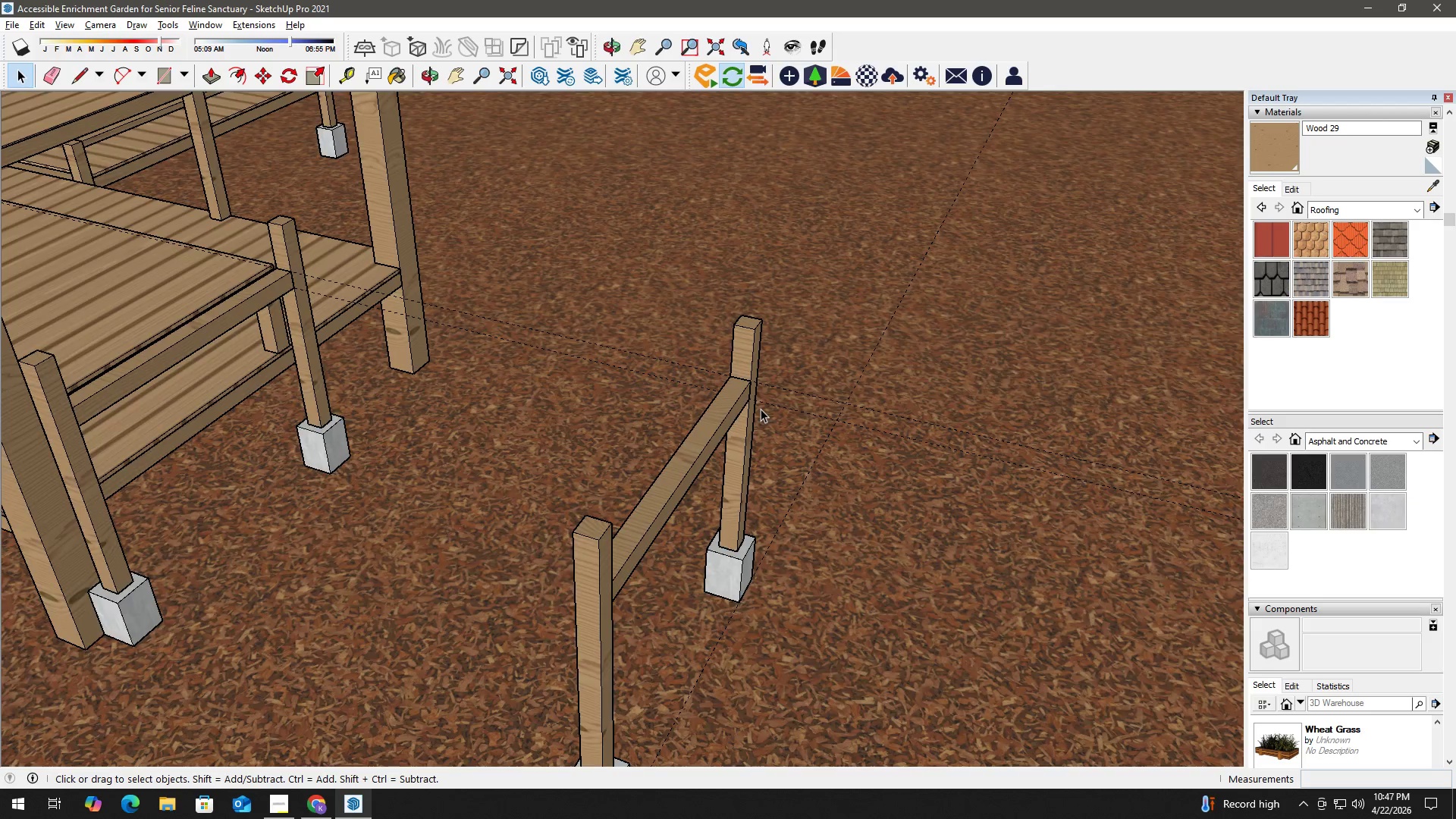 
key(Escape)
 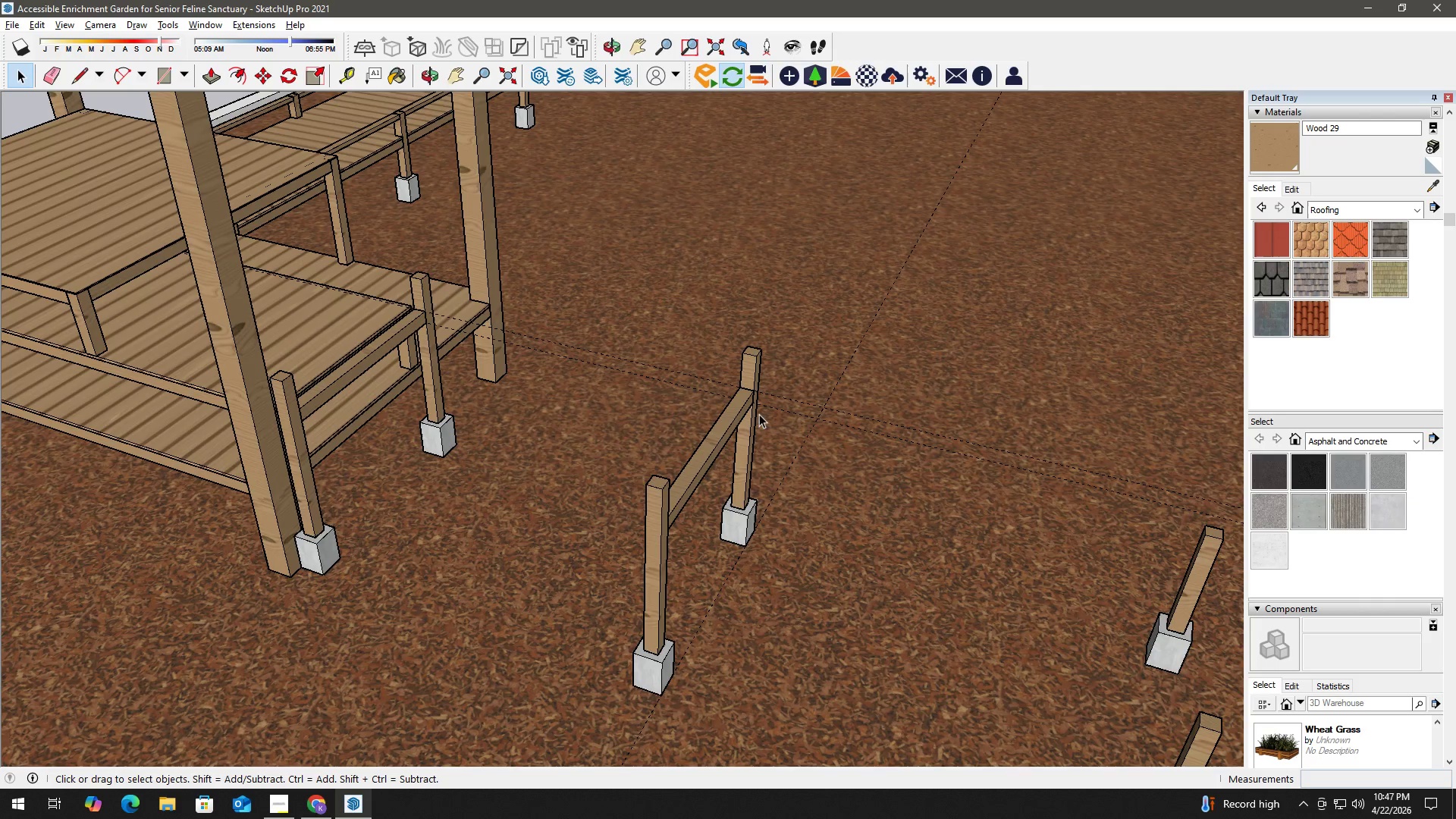 
scroll: coordinate [760, 413], scroll_direction: down, amount: 3.0
 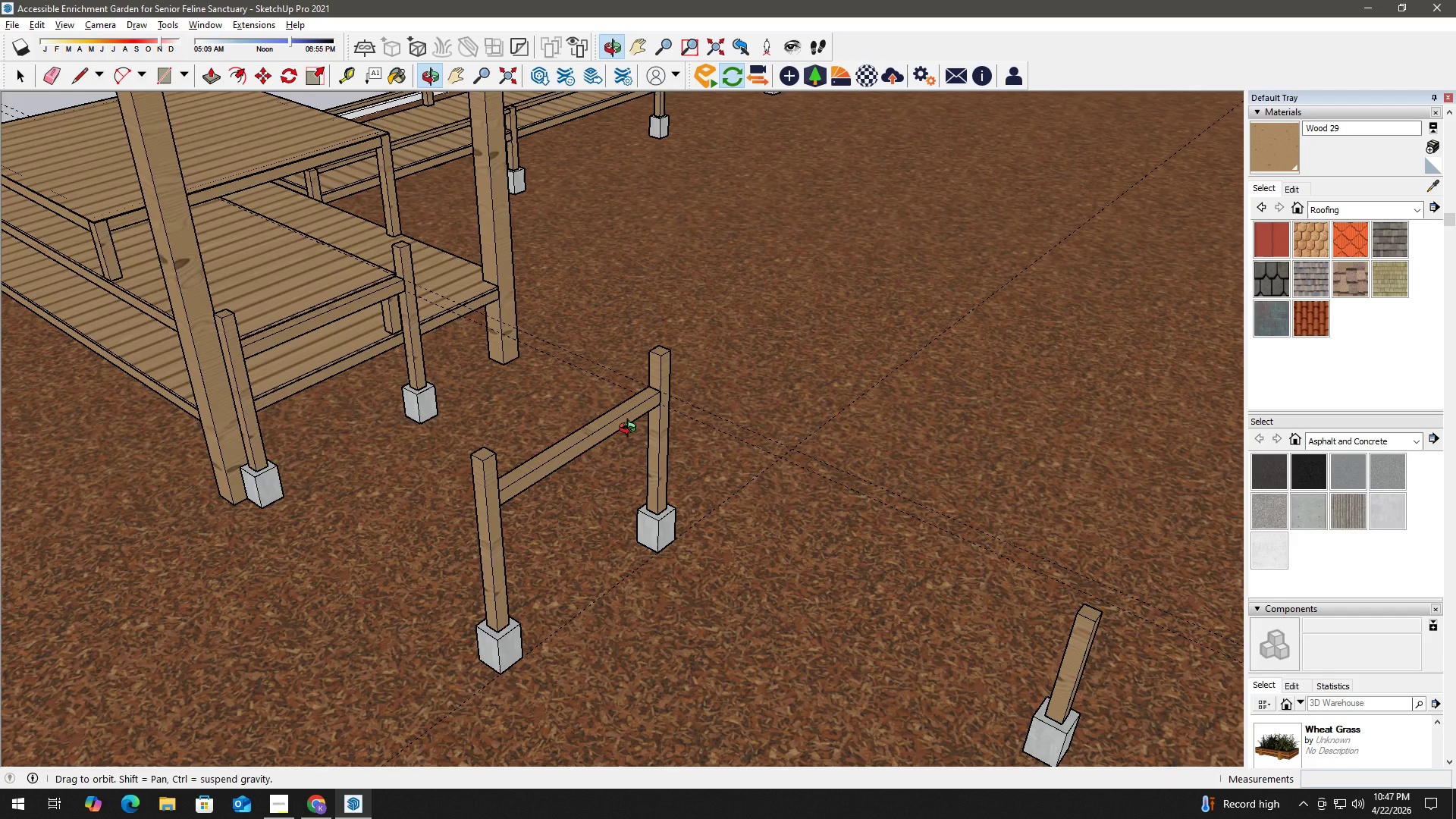 
key(E)
 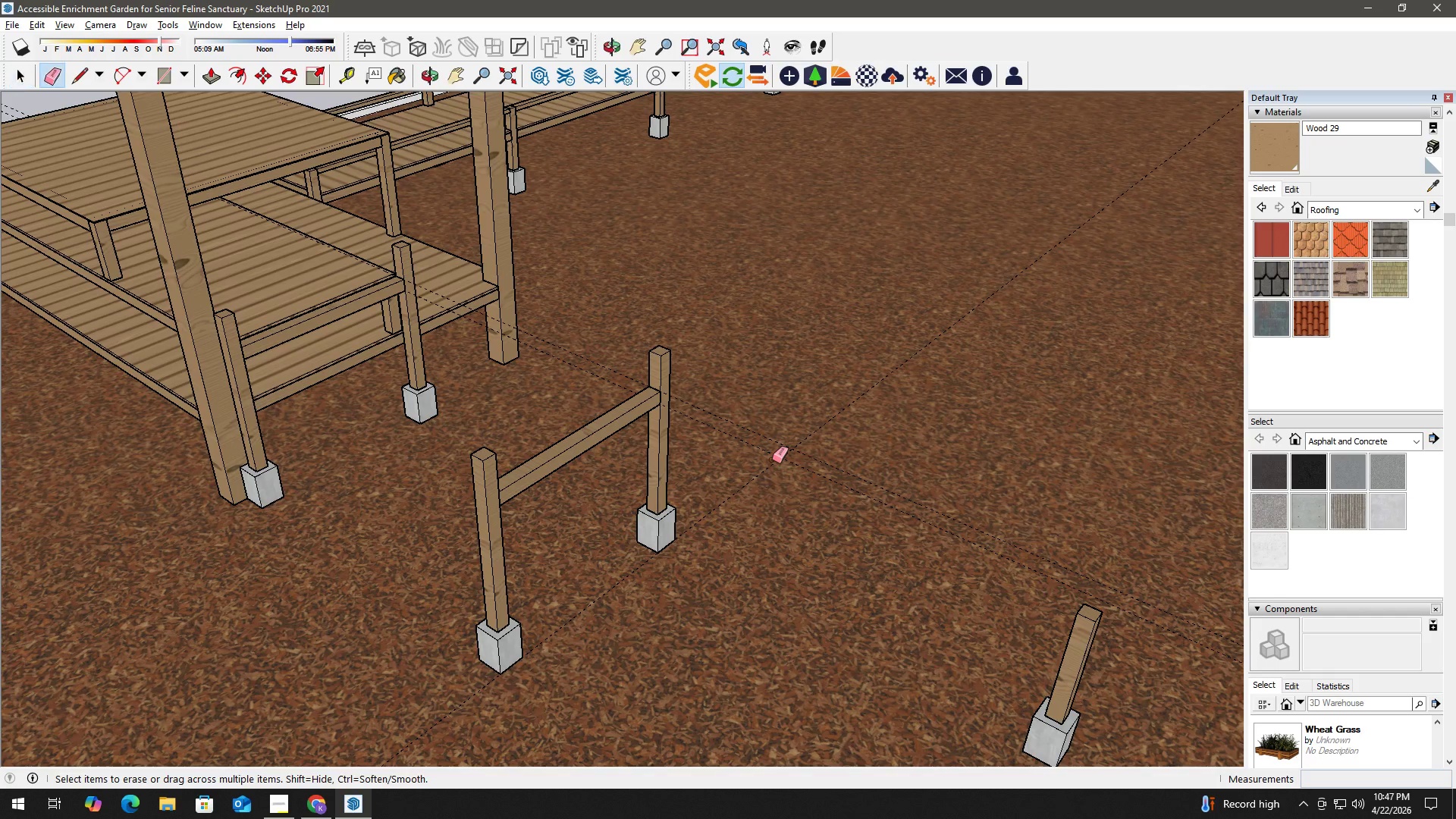 
left_click_drag(start_coordinate=[772, 460], to_coordinate=[777, 431])
 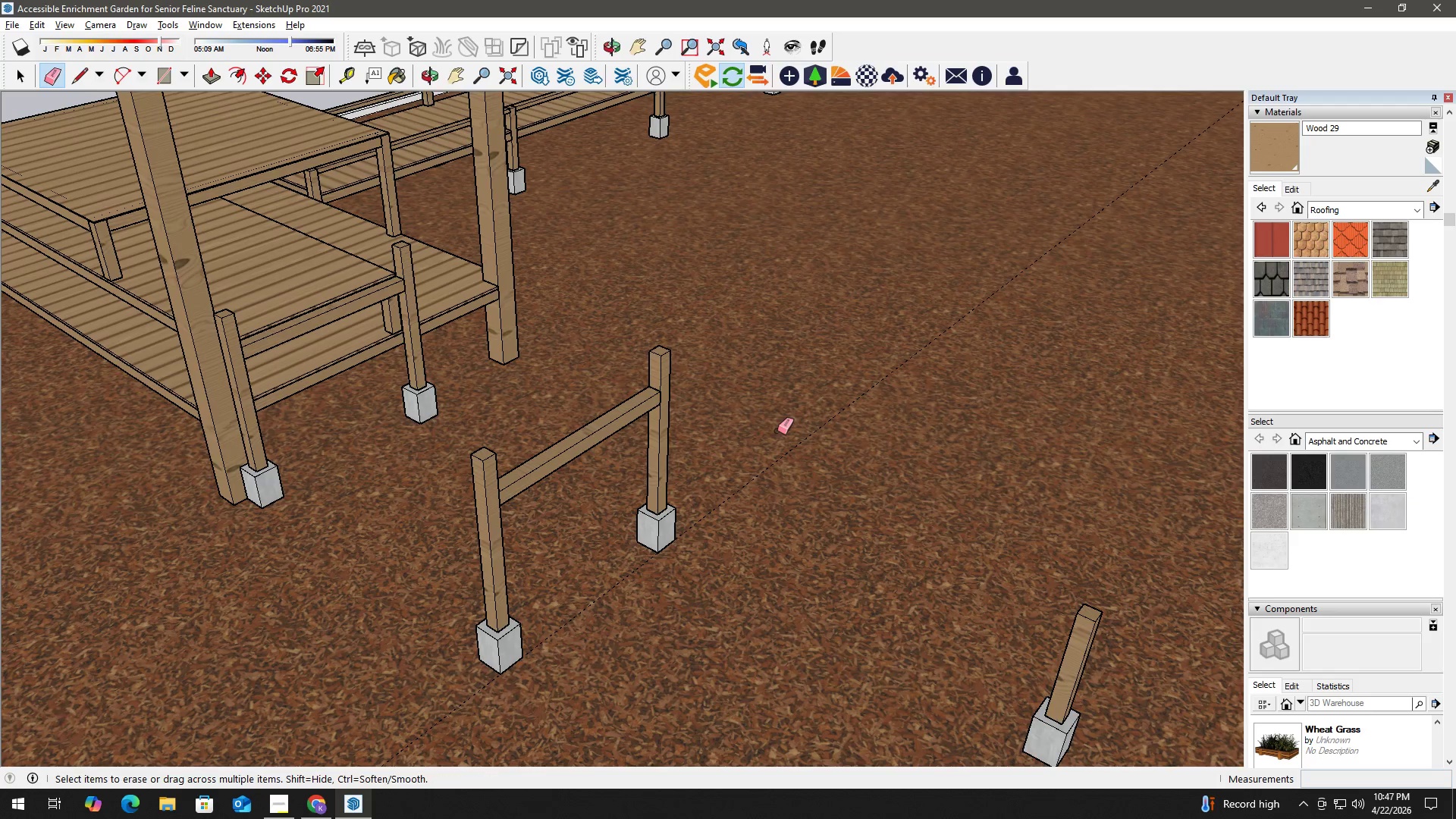 
key(Space)
 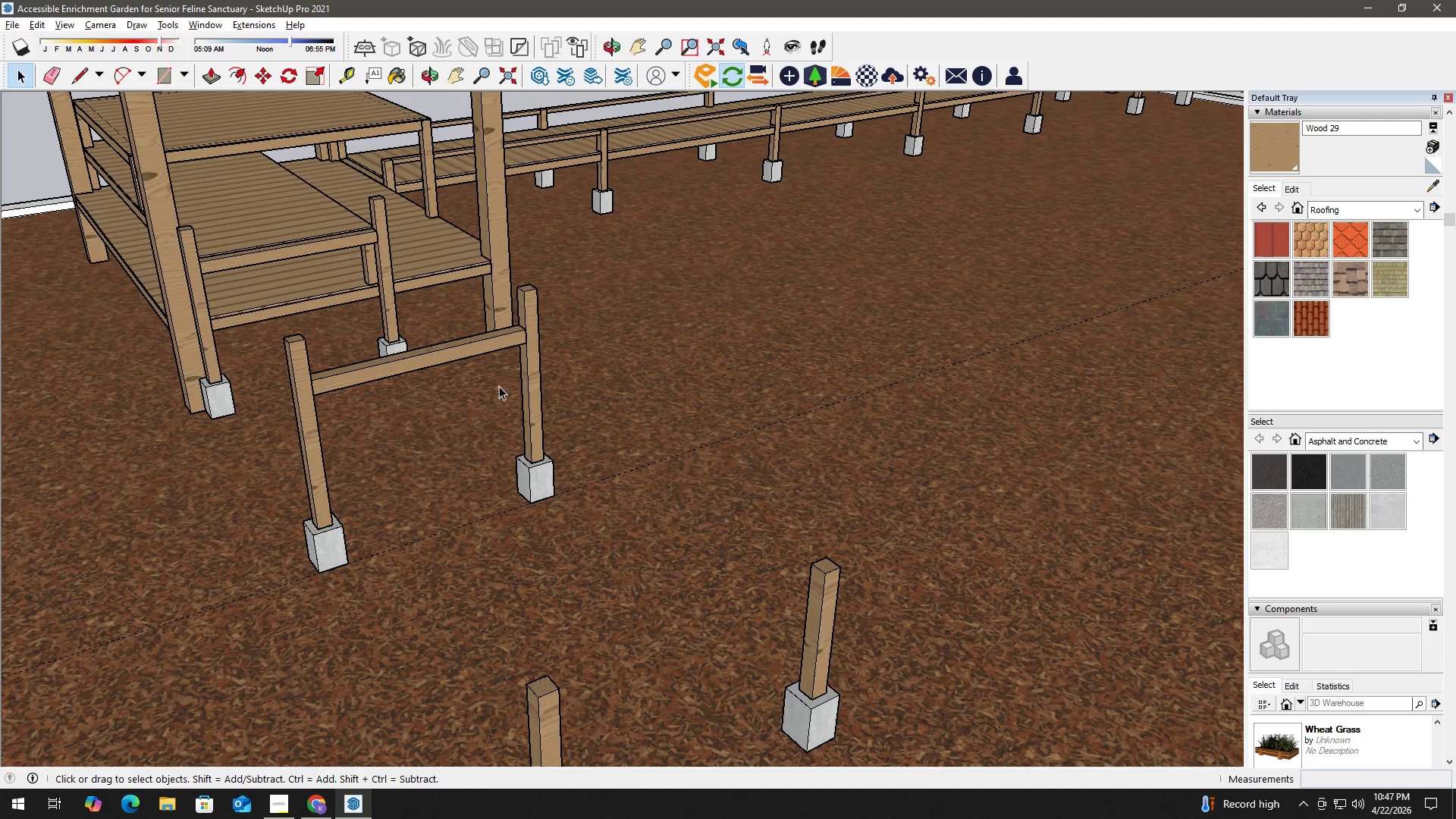 
scroll: coordinate [315, 306], scroll_direction: down, amount: 1.0
 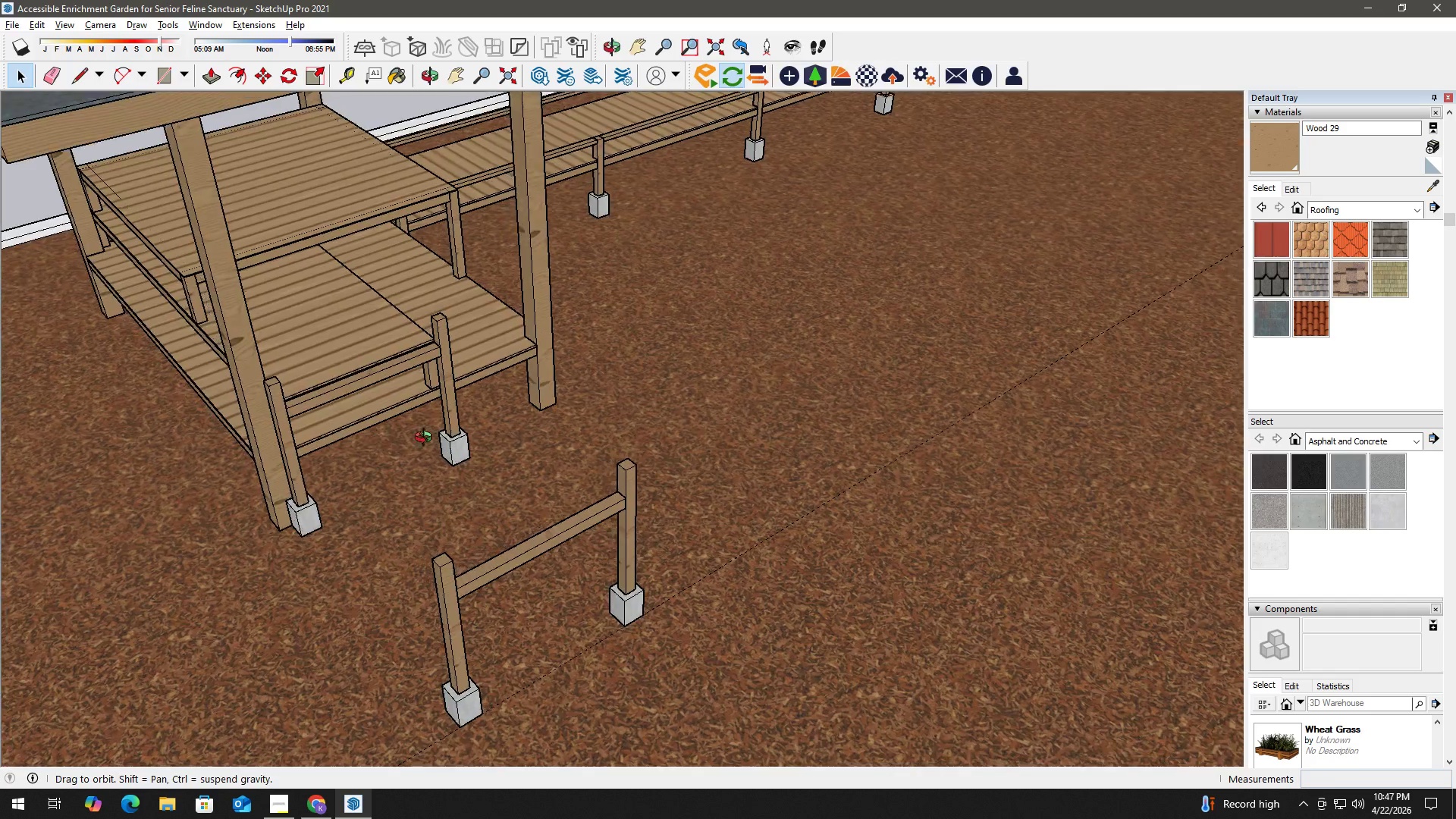 
key(H)
 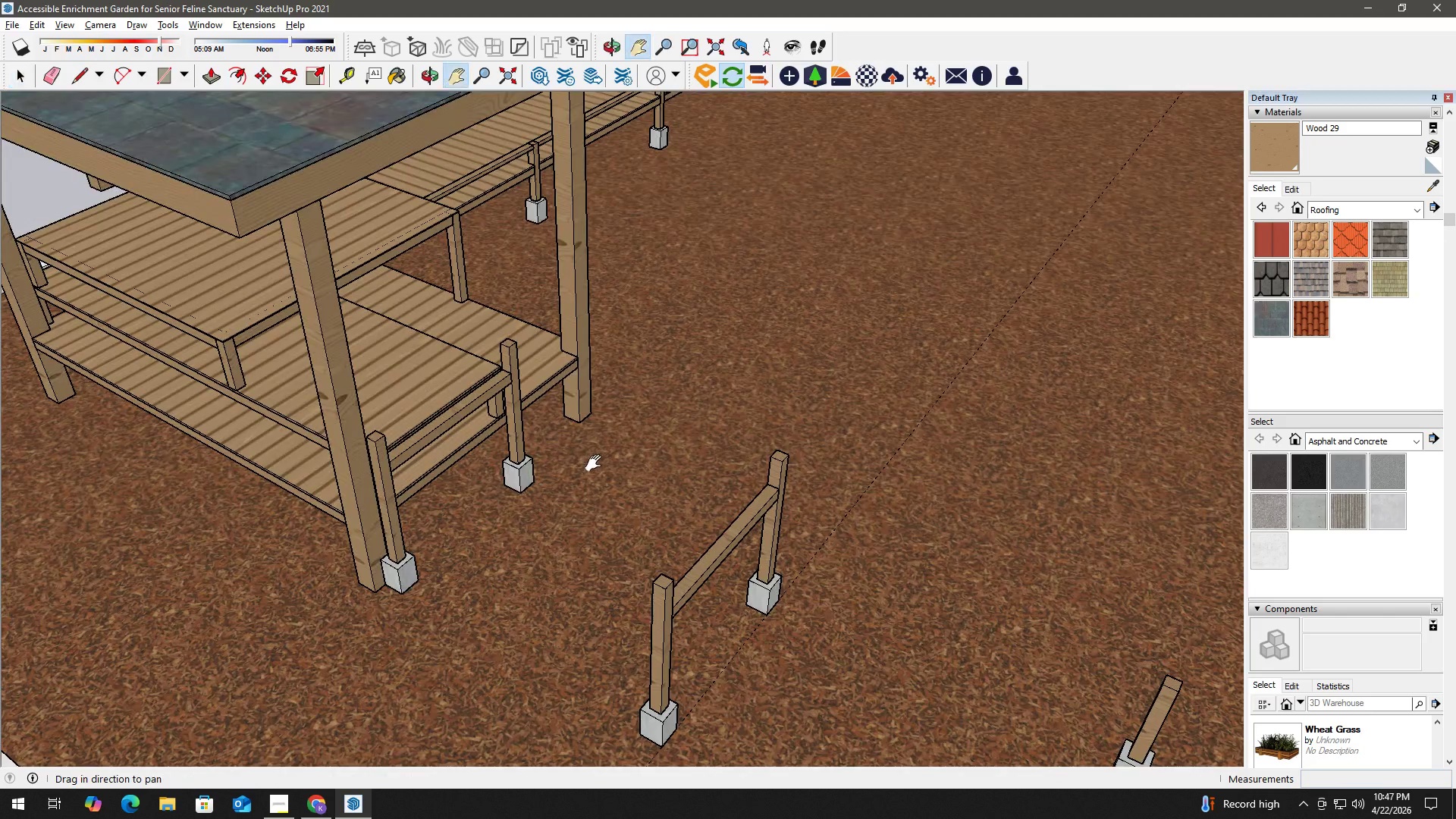 
left_click_drag(start_coordinate=[597, 463], to_coordinate=[573, 411])
 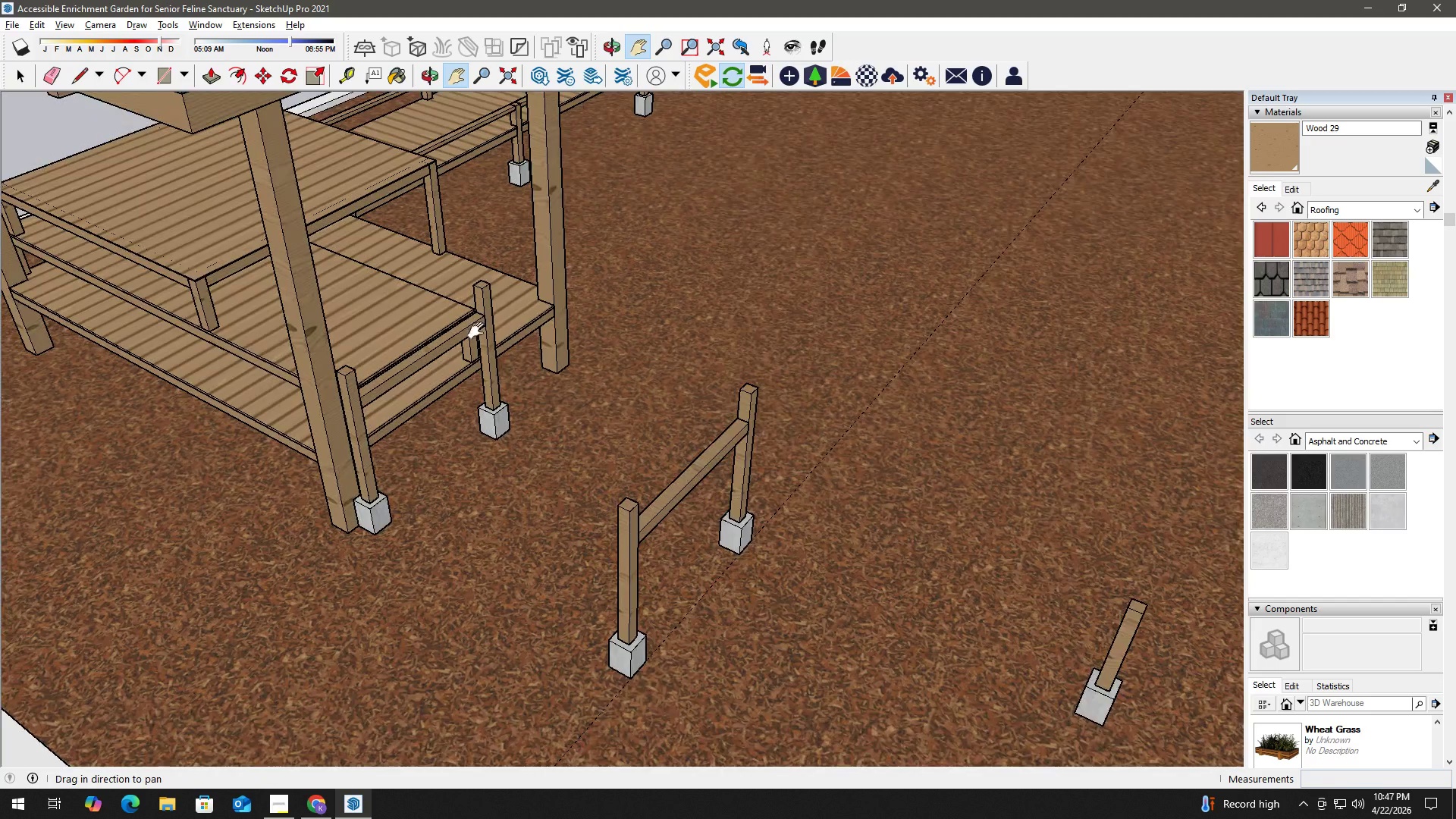 
key(Space)
 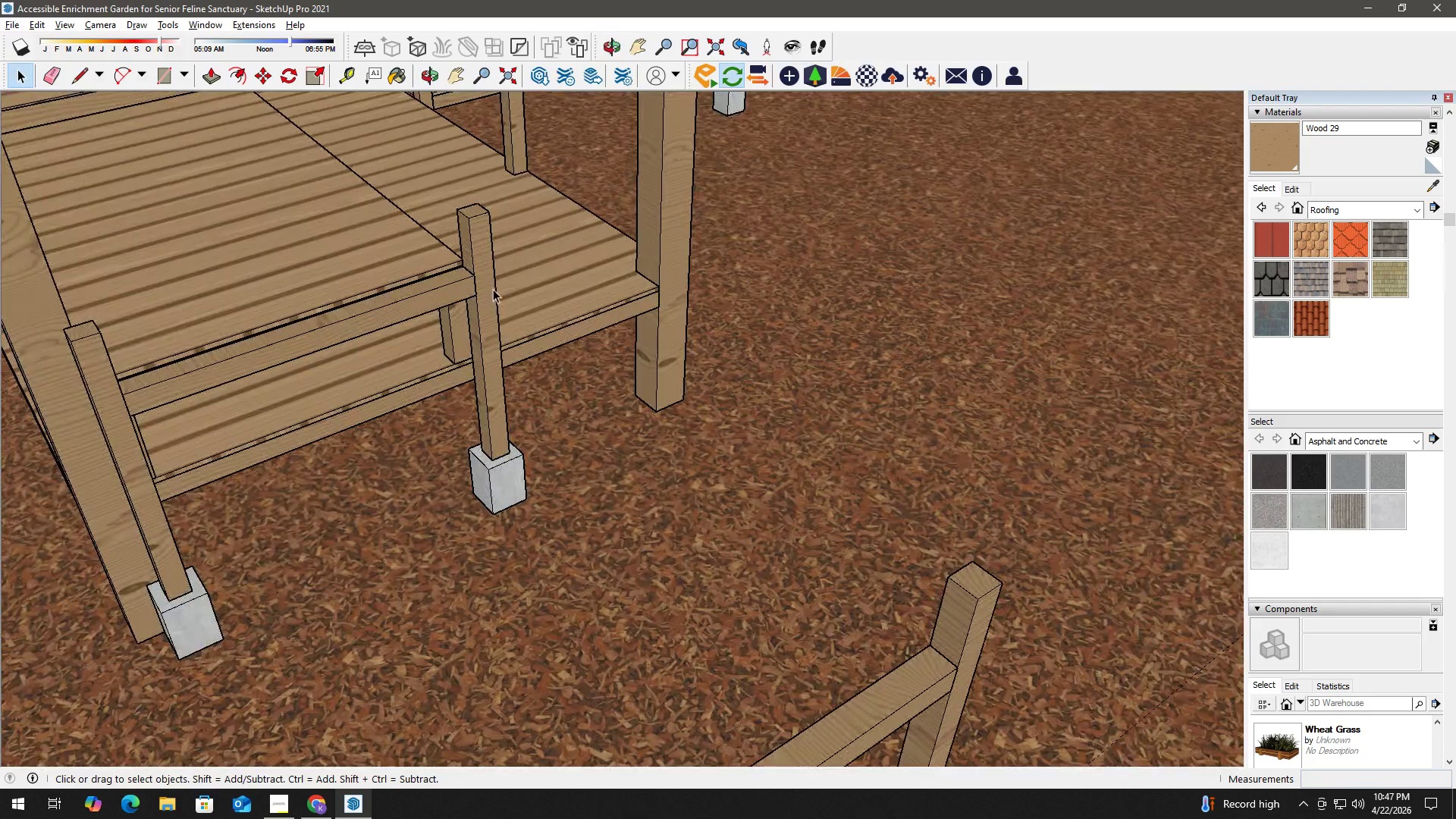 
key(T)
 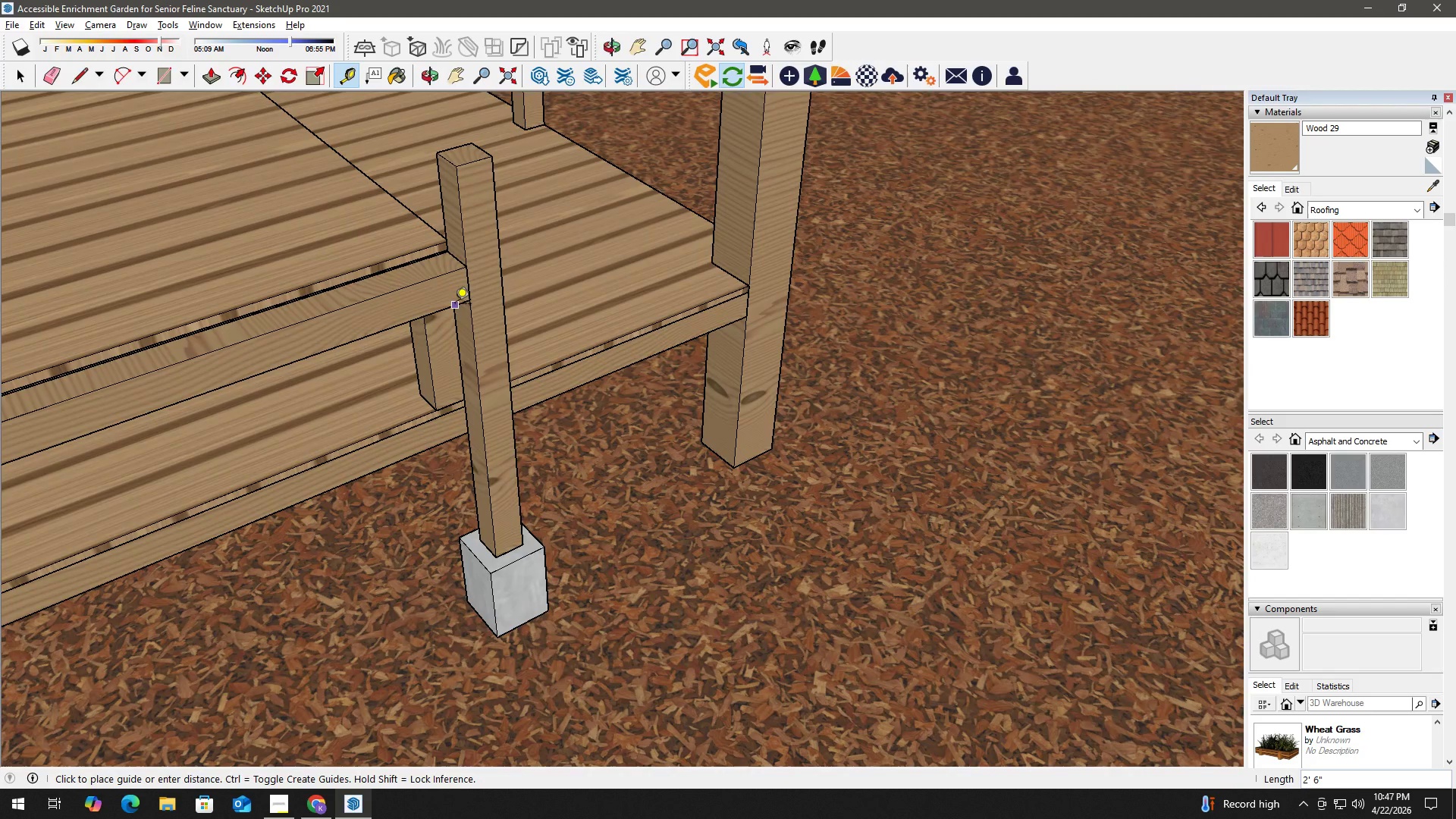 
scroll: coordinate [477, 291], scroll_direction: up, amount: 12.0
 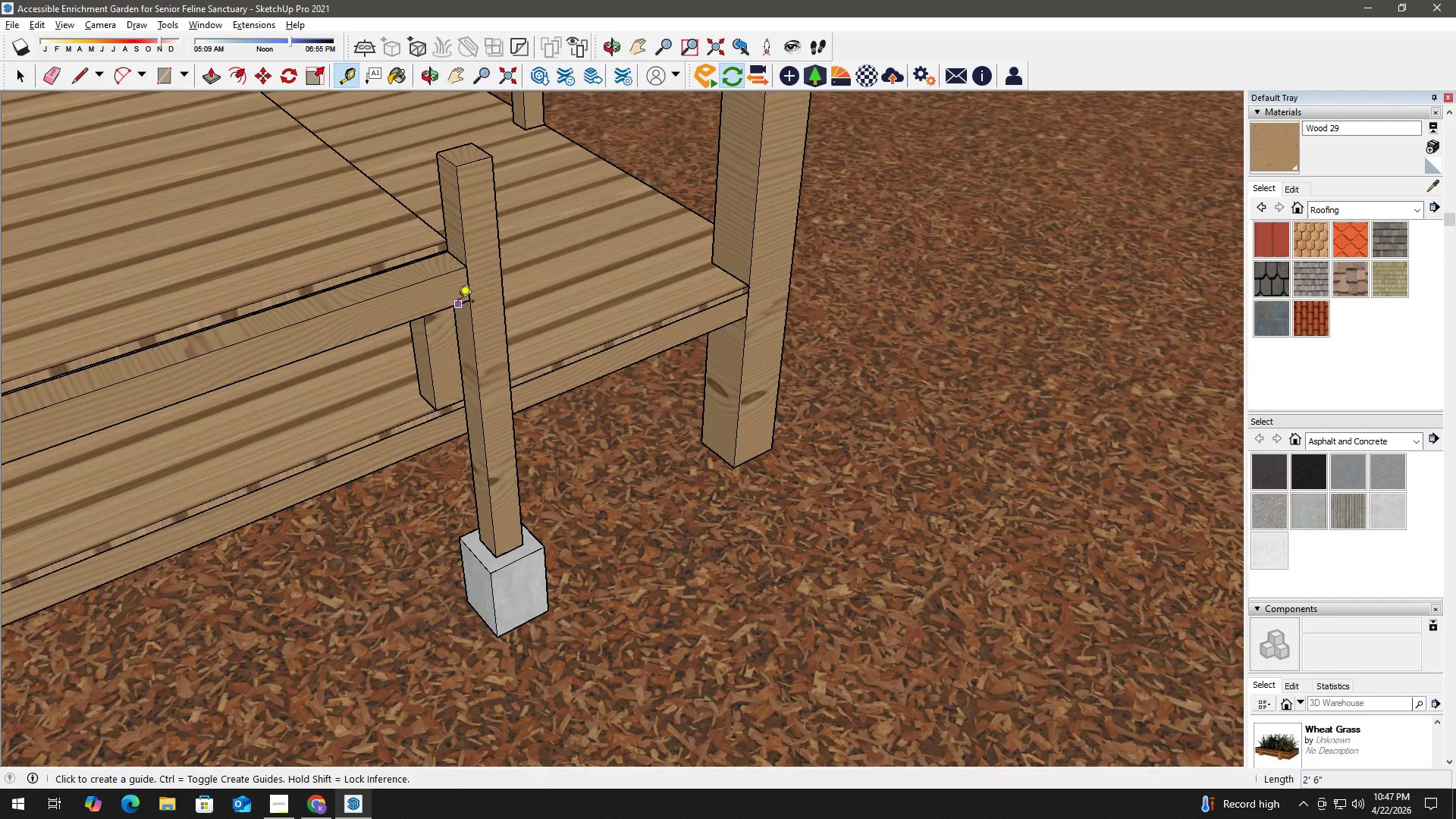 
double_click([460, 304])
 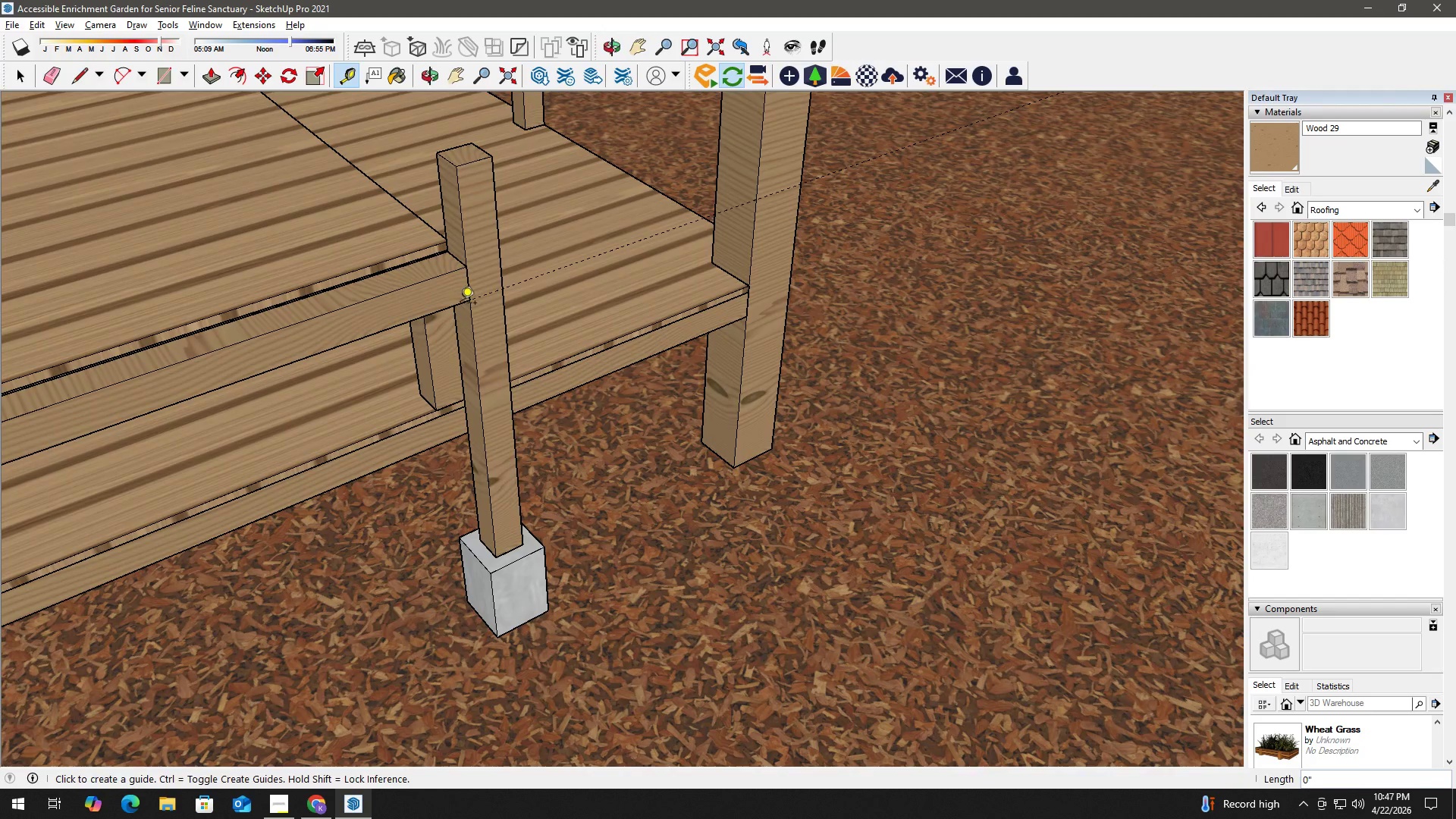 
key(Space)
 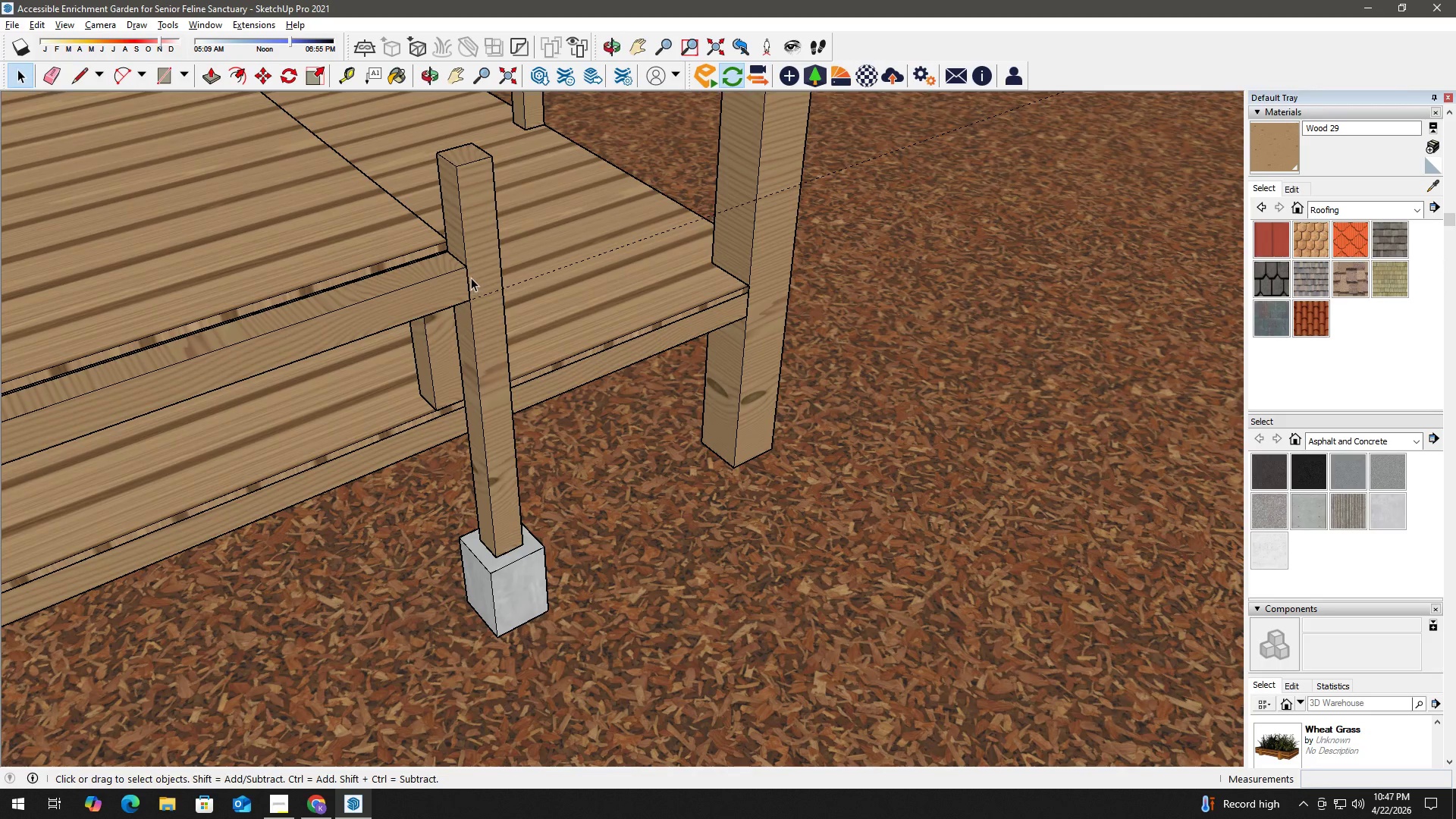 
key(R)
 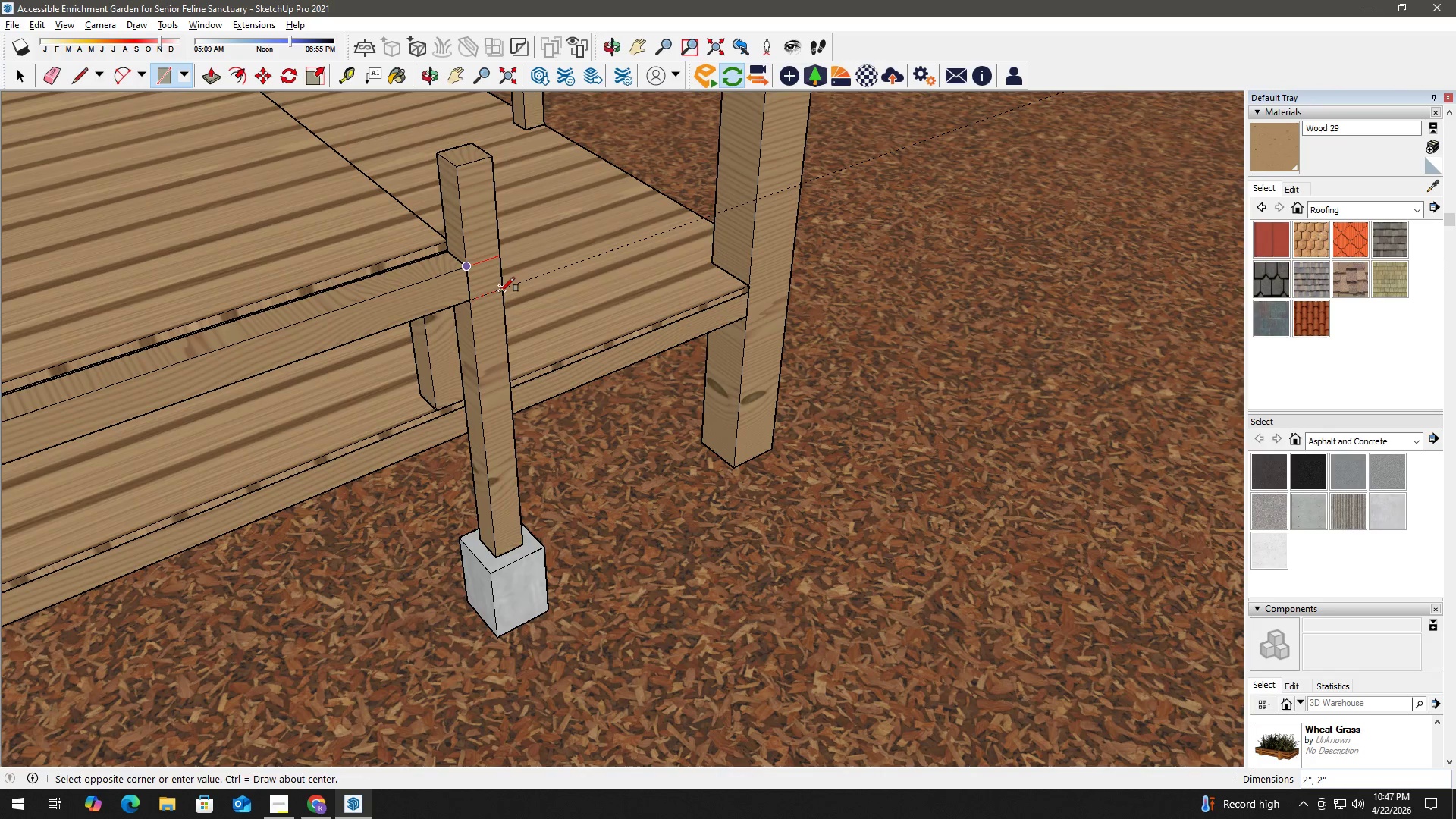 
key(Space)
 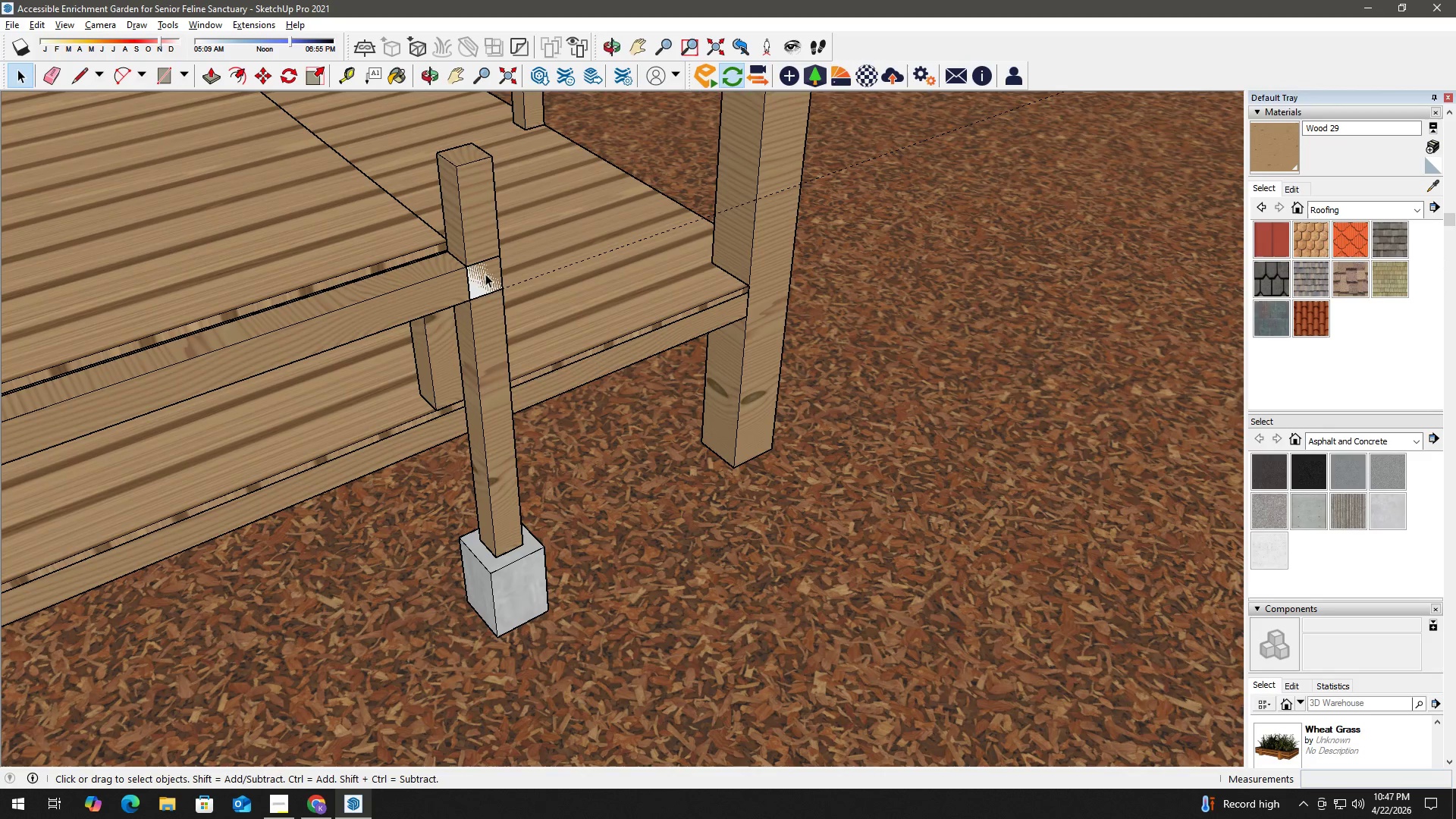 
double_click([484, 272])
 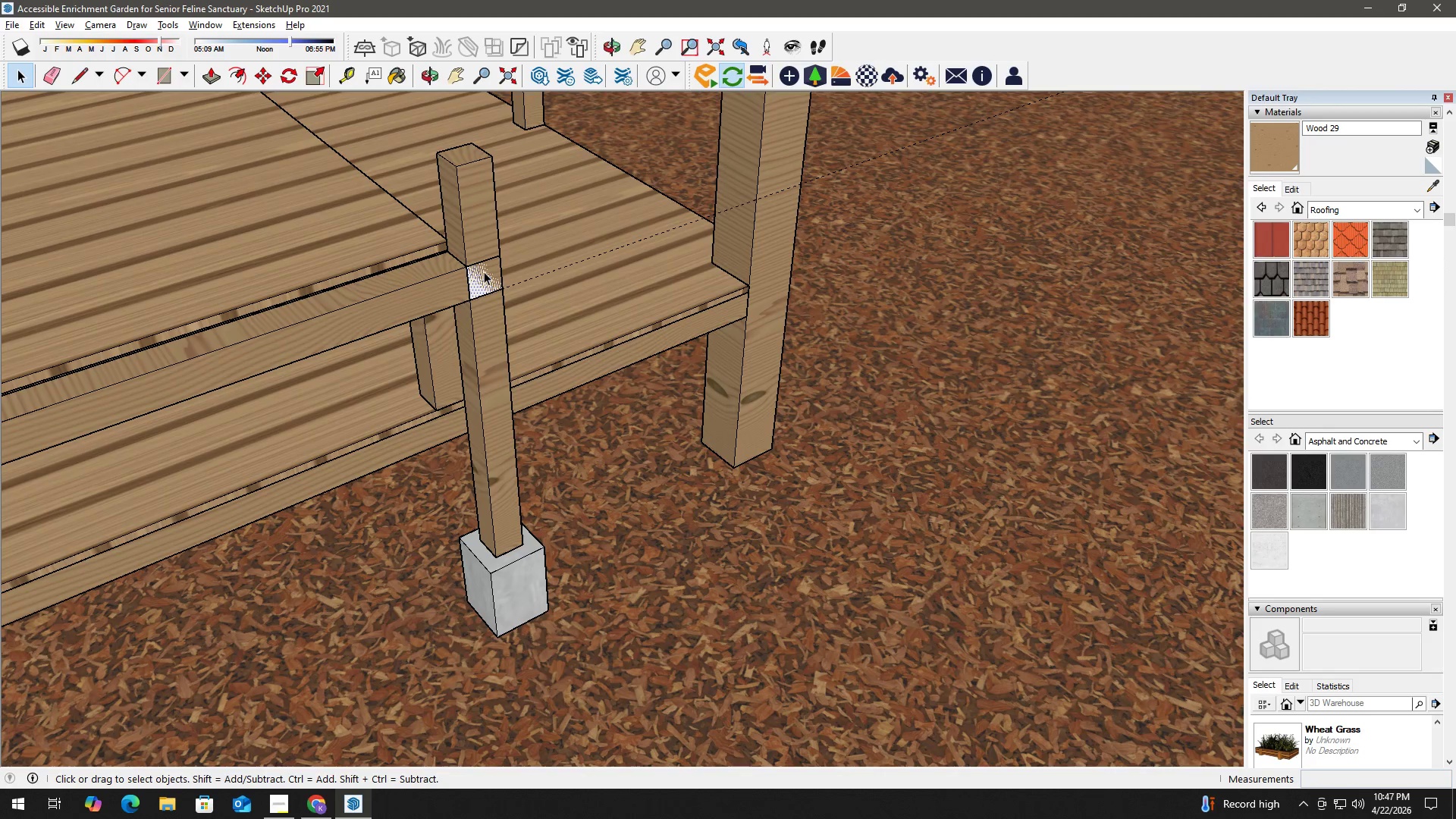 
key(P)
 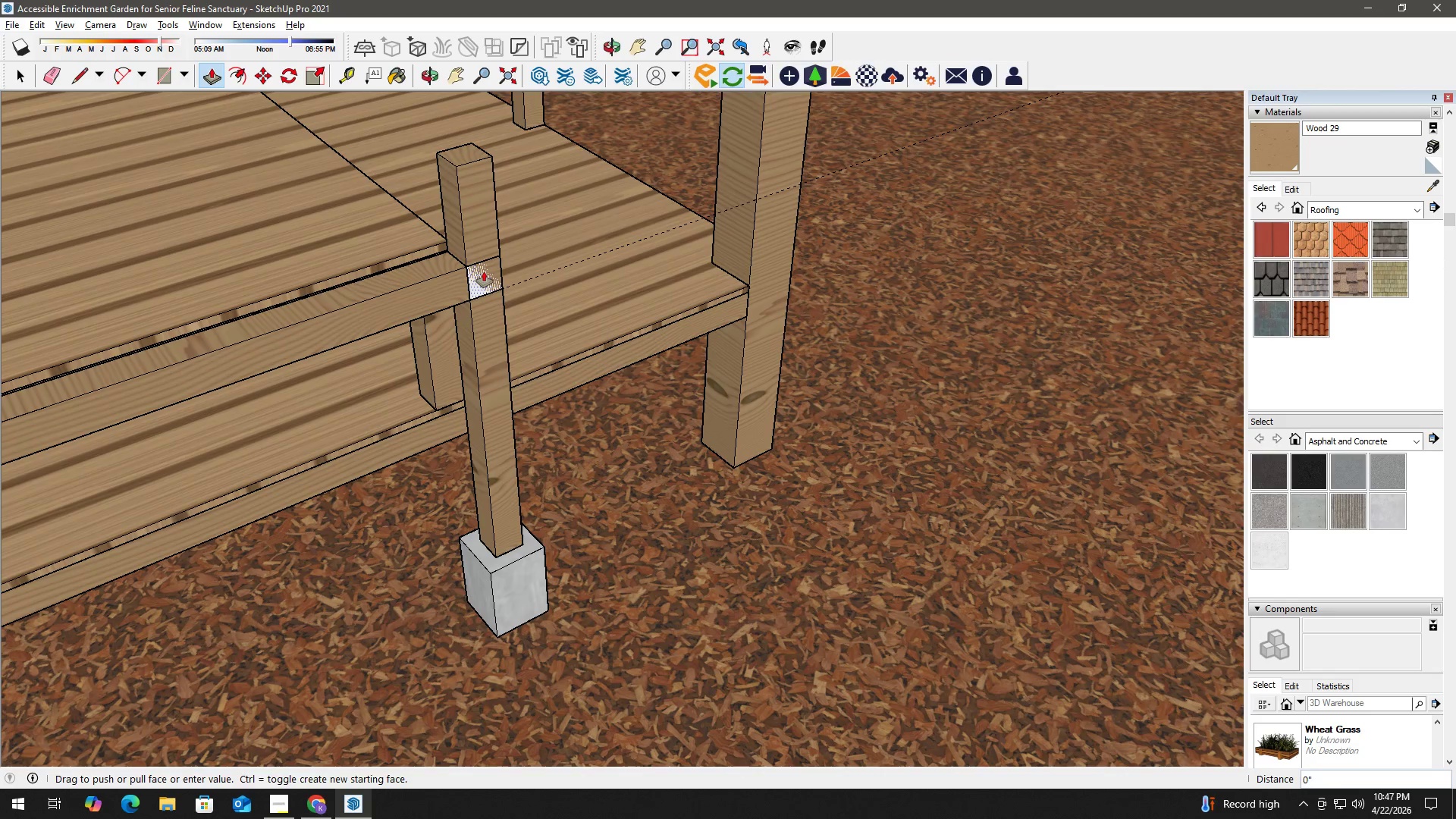 
left_click([484, 271])
 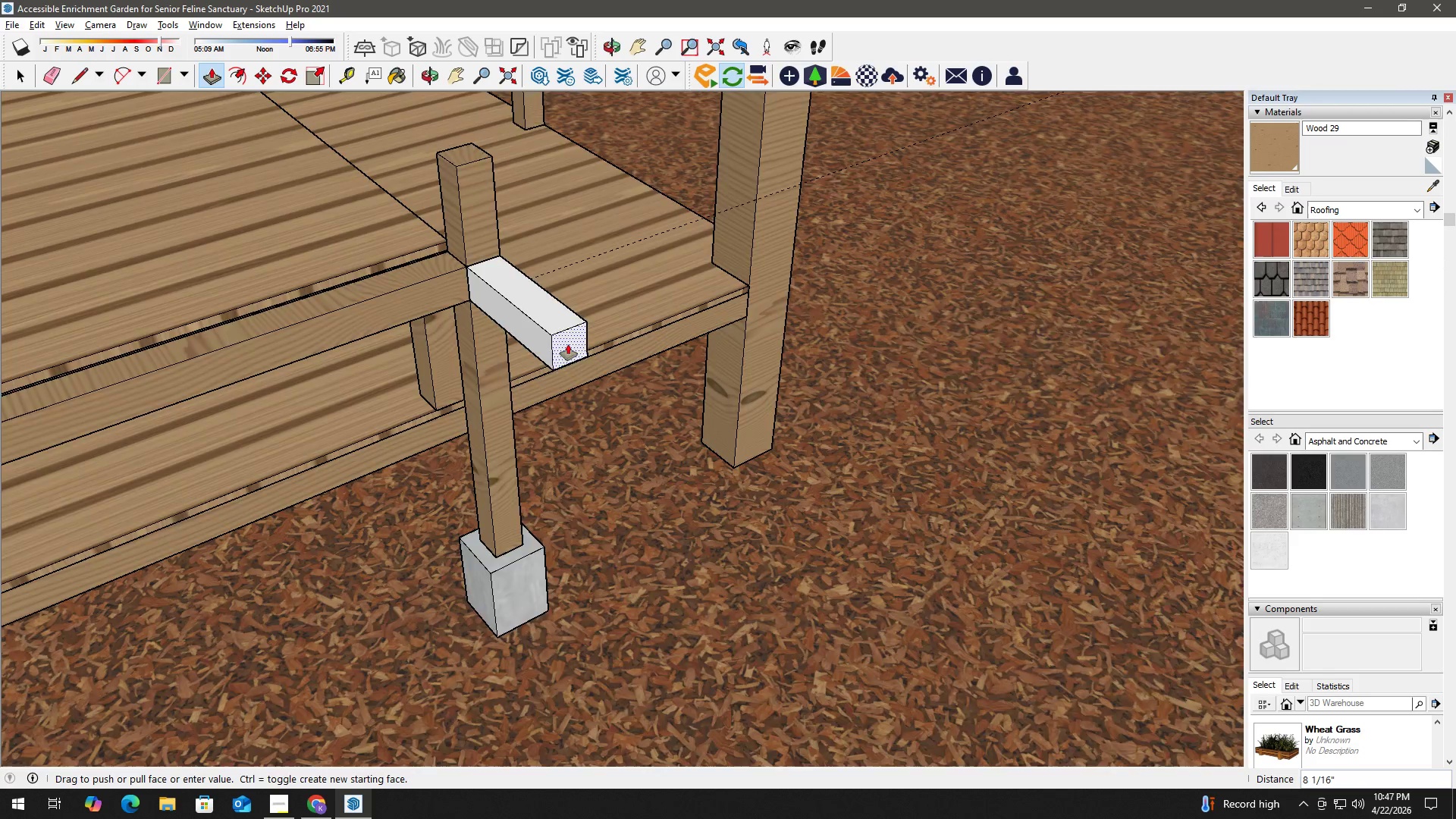 
scroll: coordinate [692, 475], scroll_direction: down, amount: 9.0
 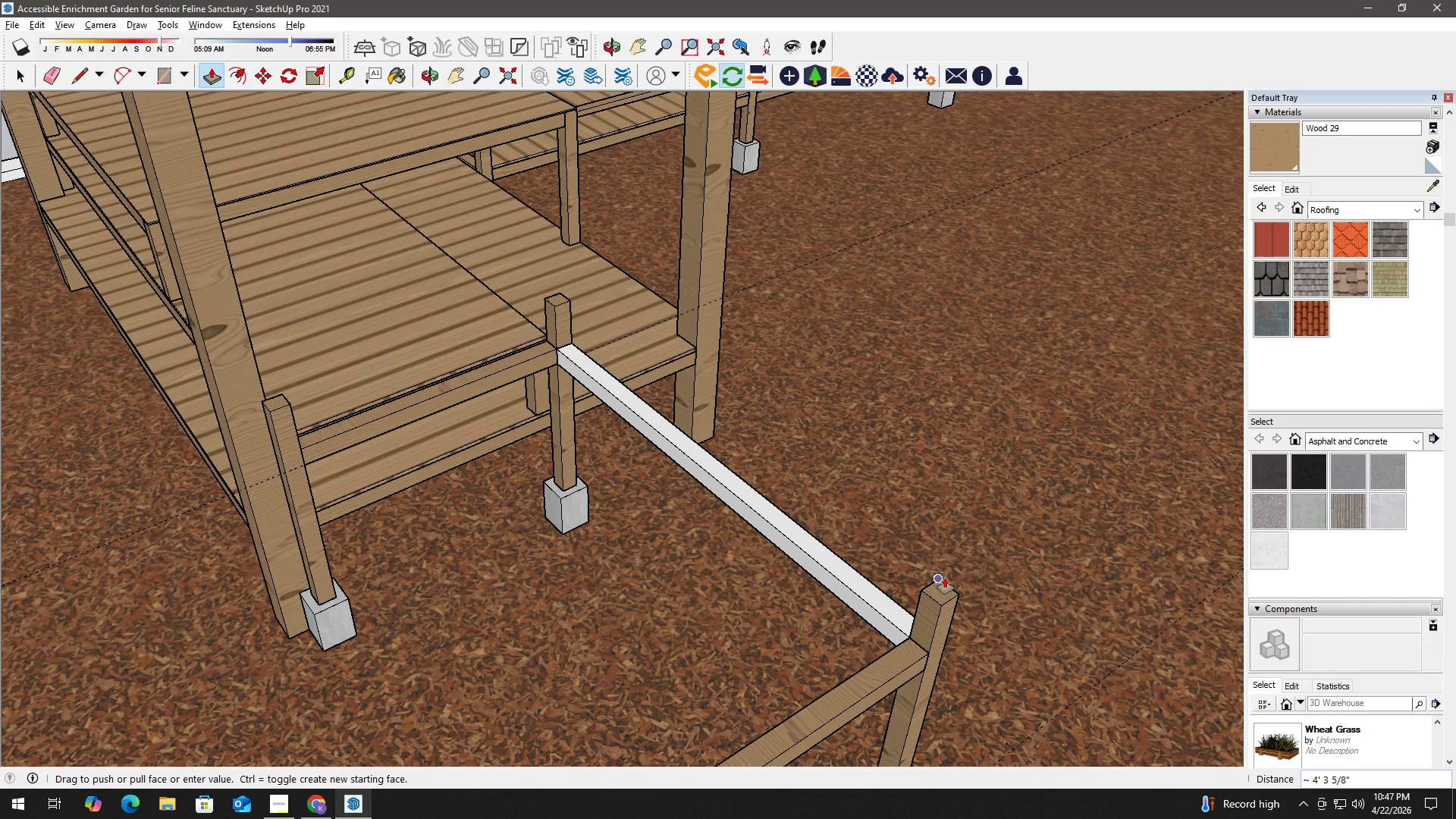 
left_click([943, 580])
 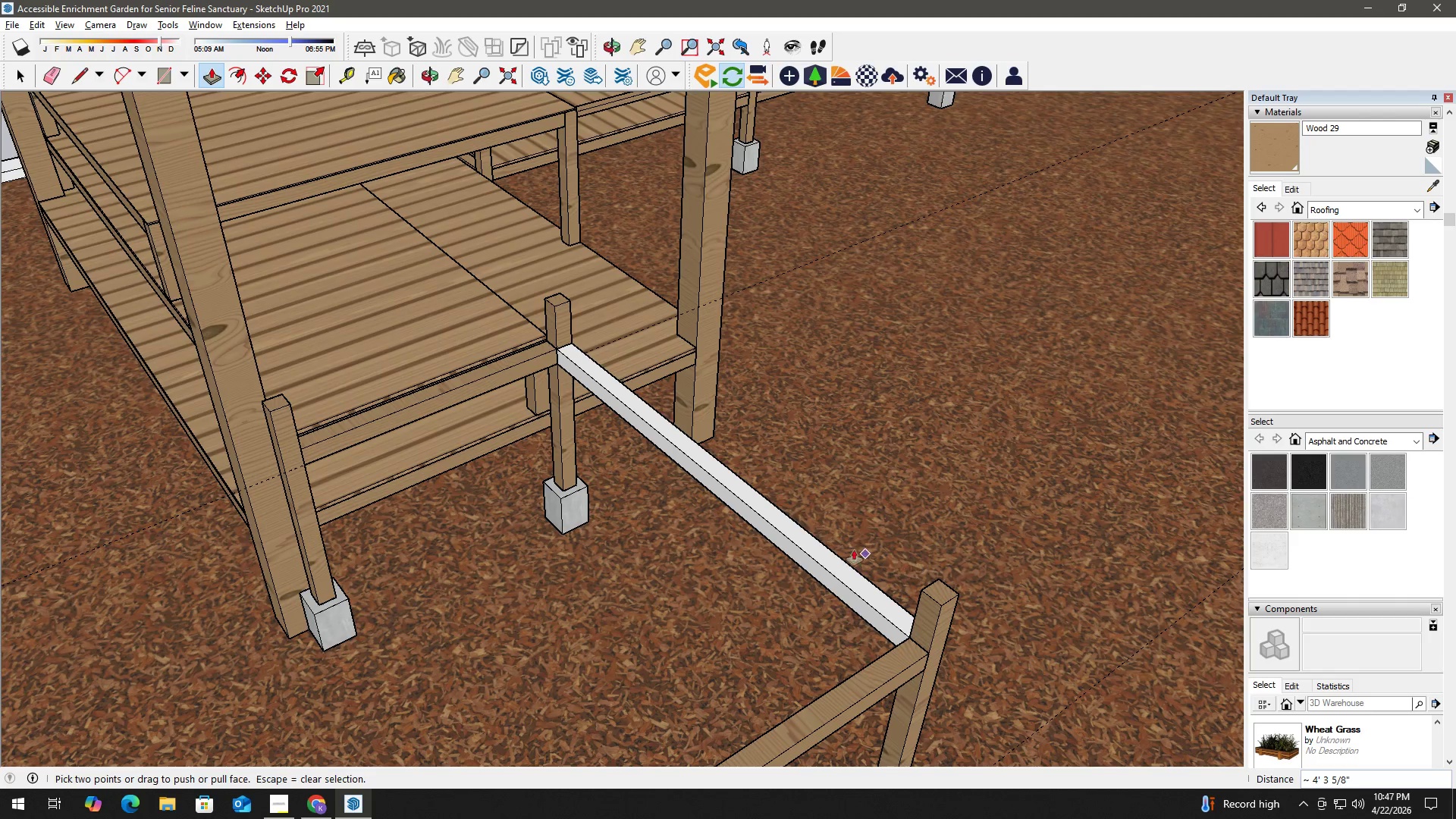 
key(Space)
 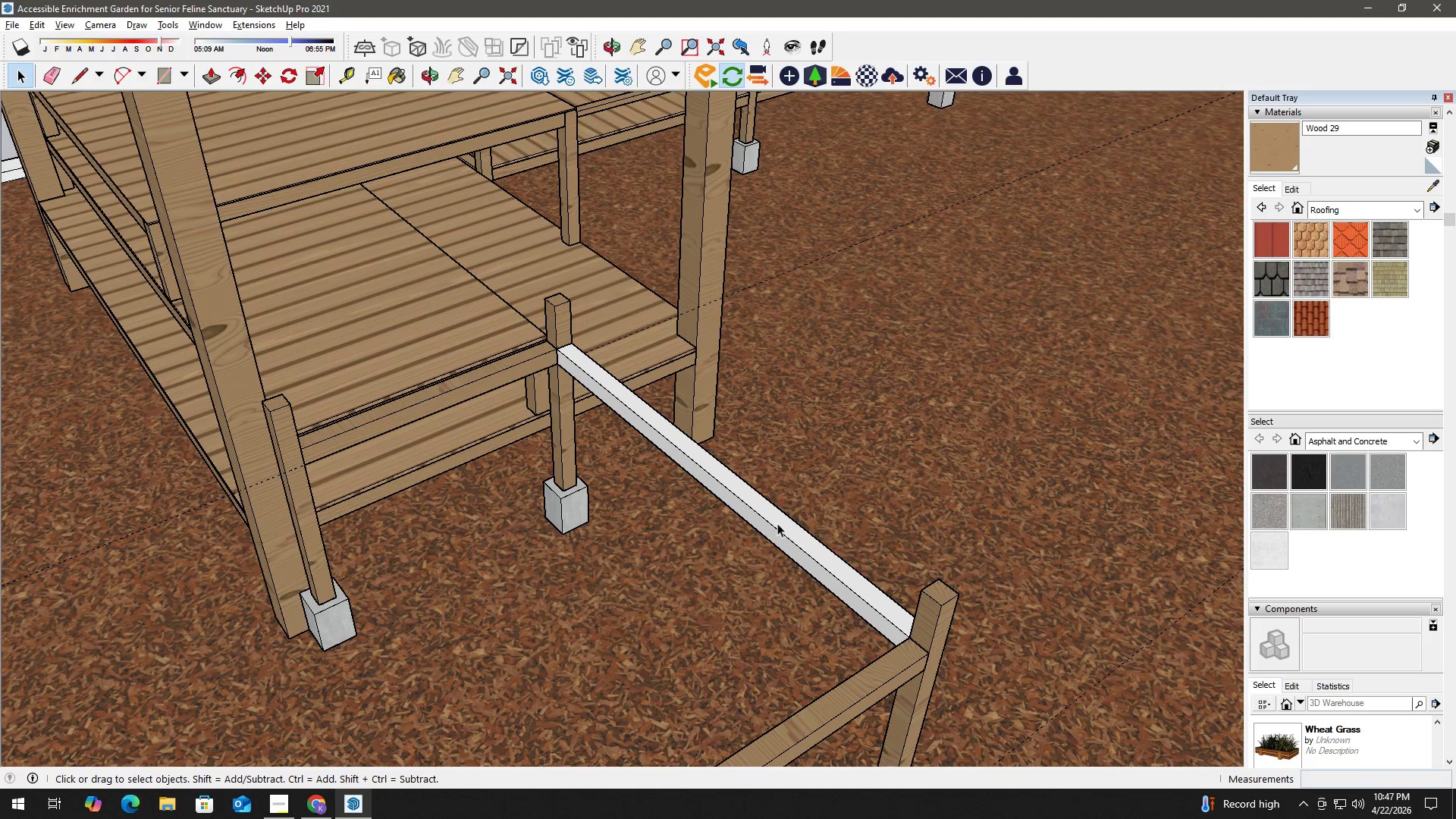 
double_click([777, 523])
 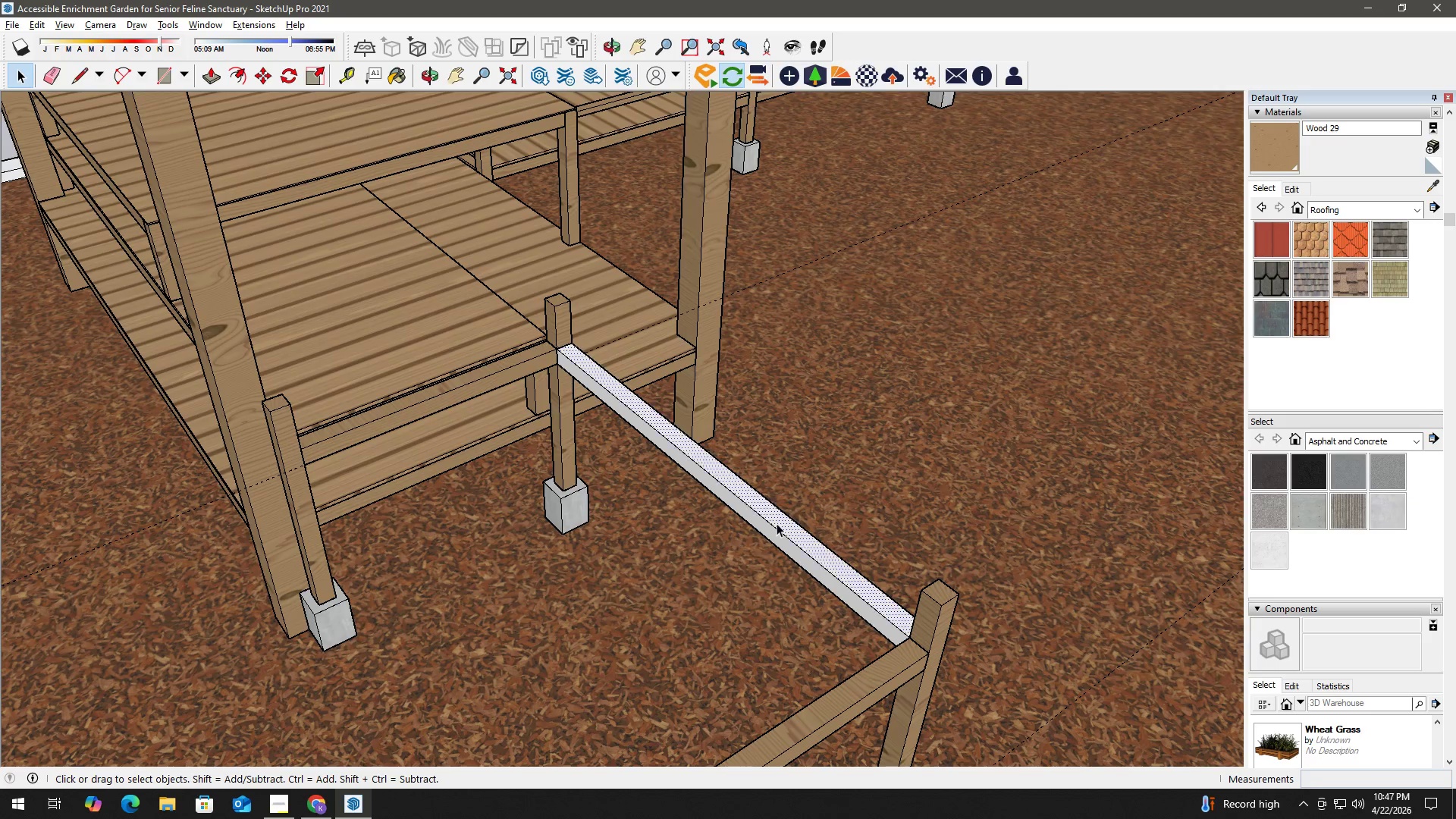 
triple_click([777, 523])
 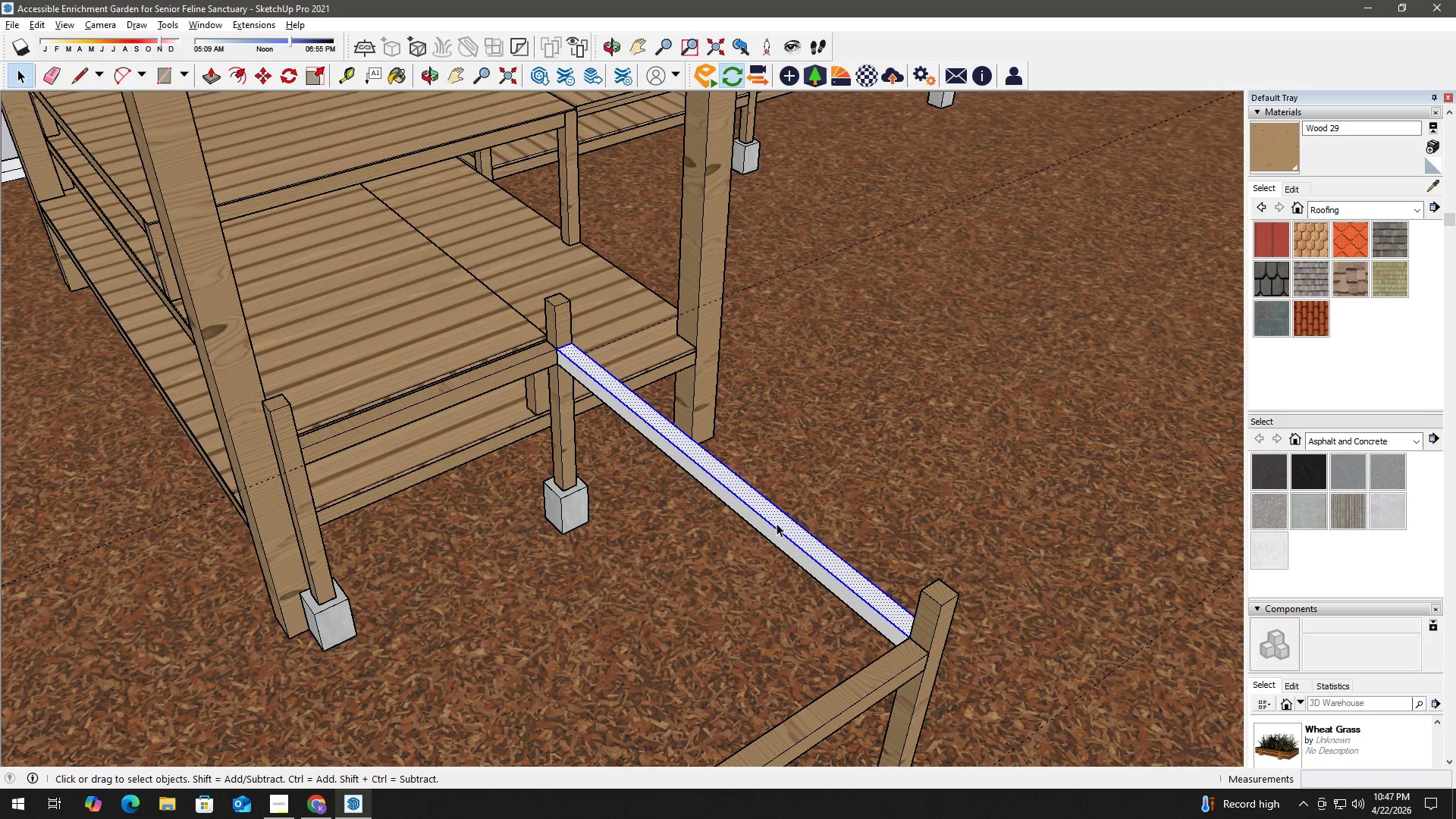 
triple_click([777, 523])
 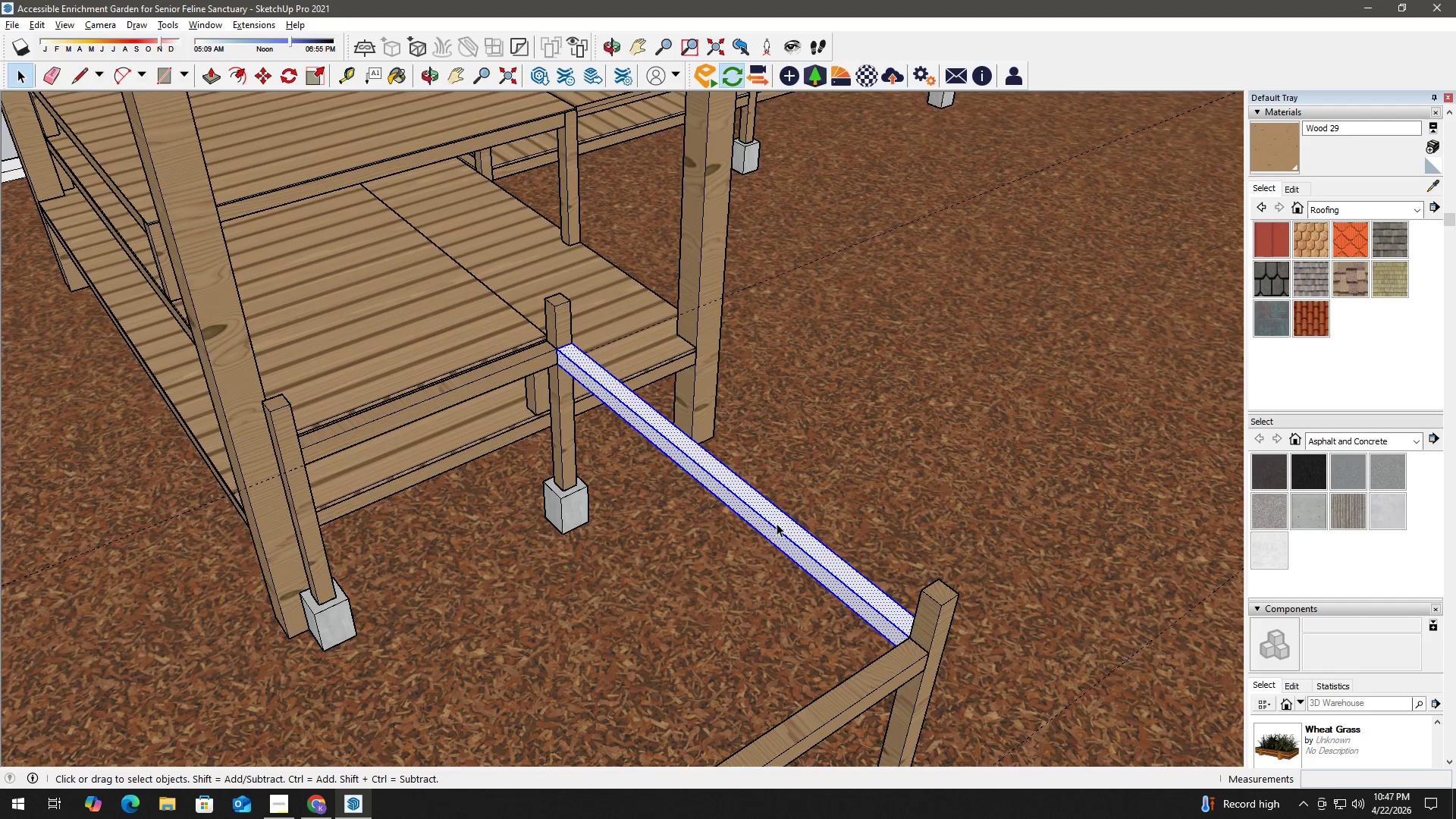 
triple_click([777, 523])
 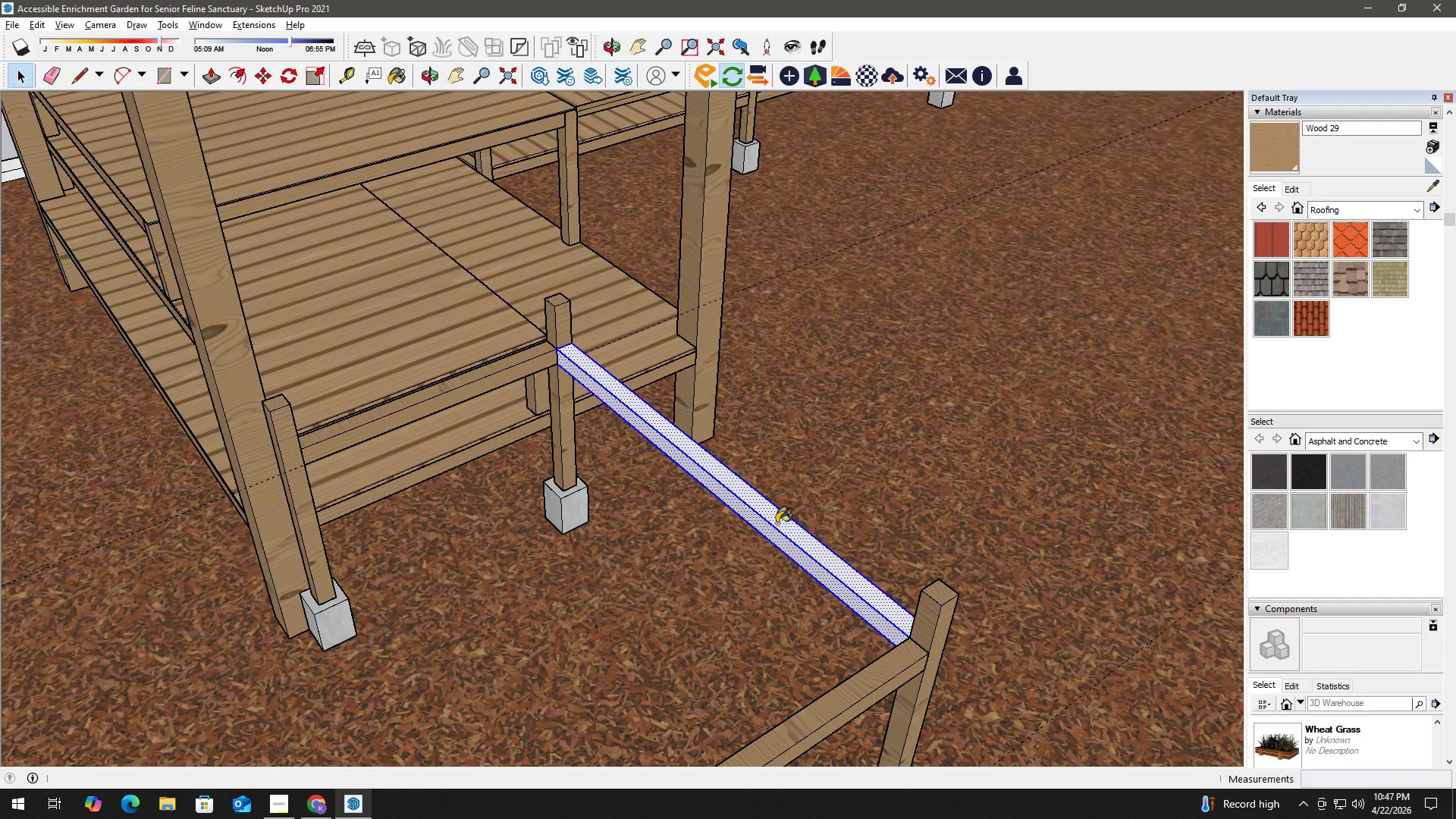 
key(B)
 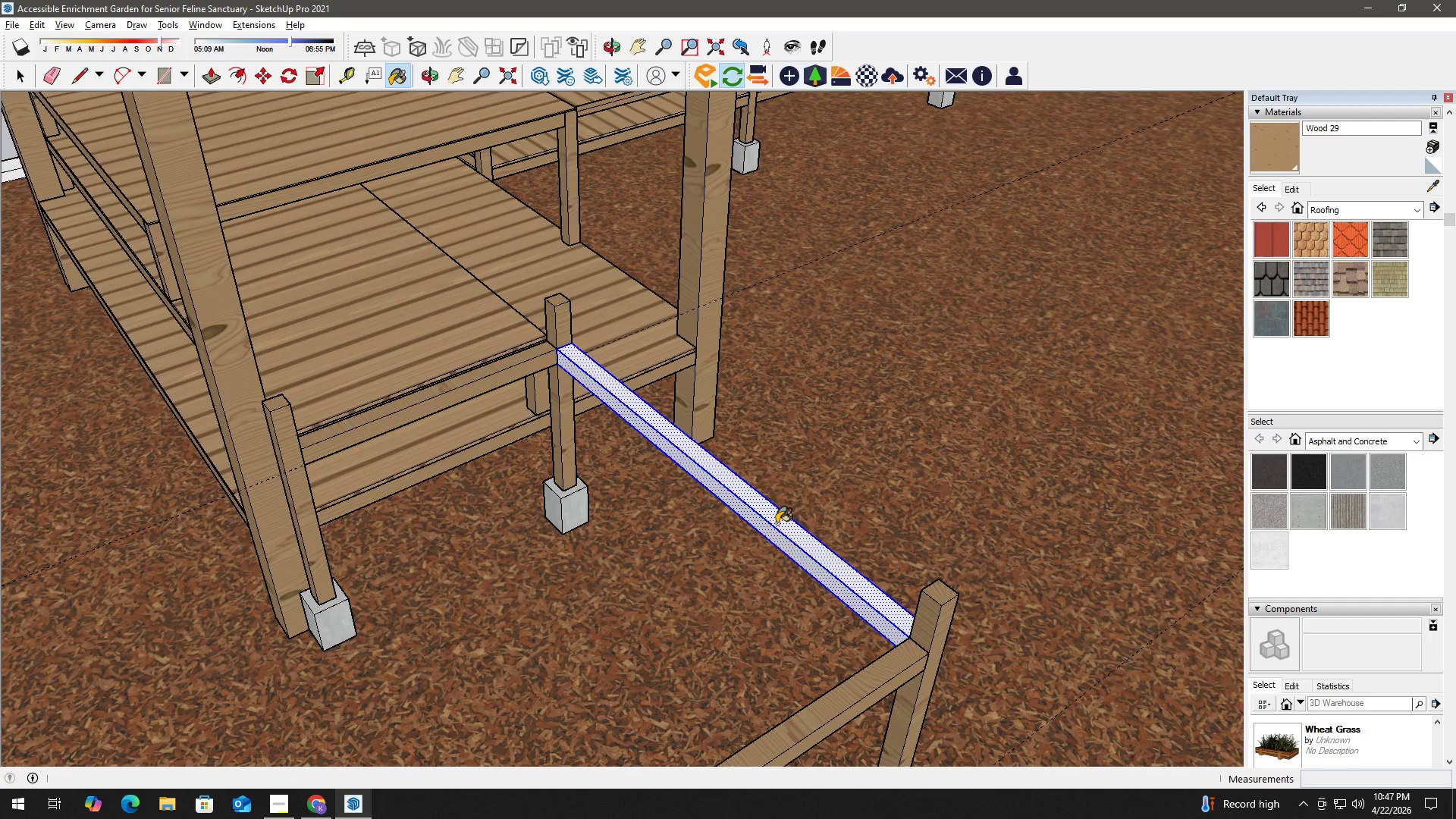 
triple_click([777, 523])
 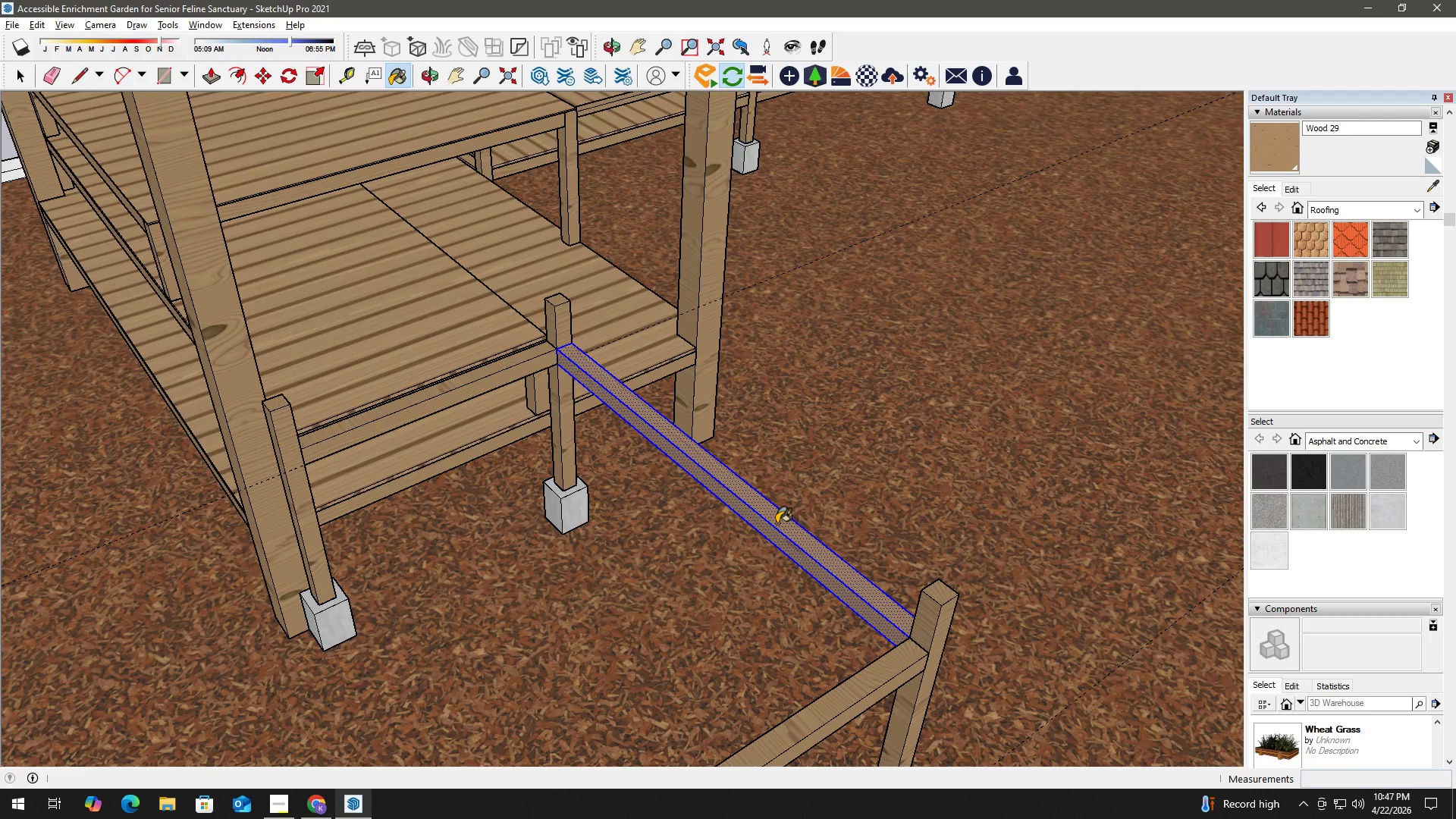 
key(Space)
 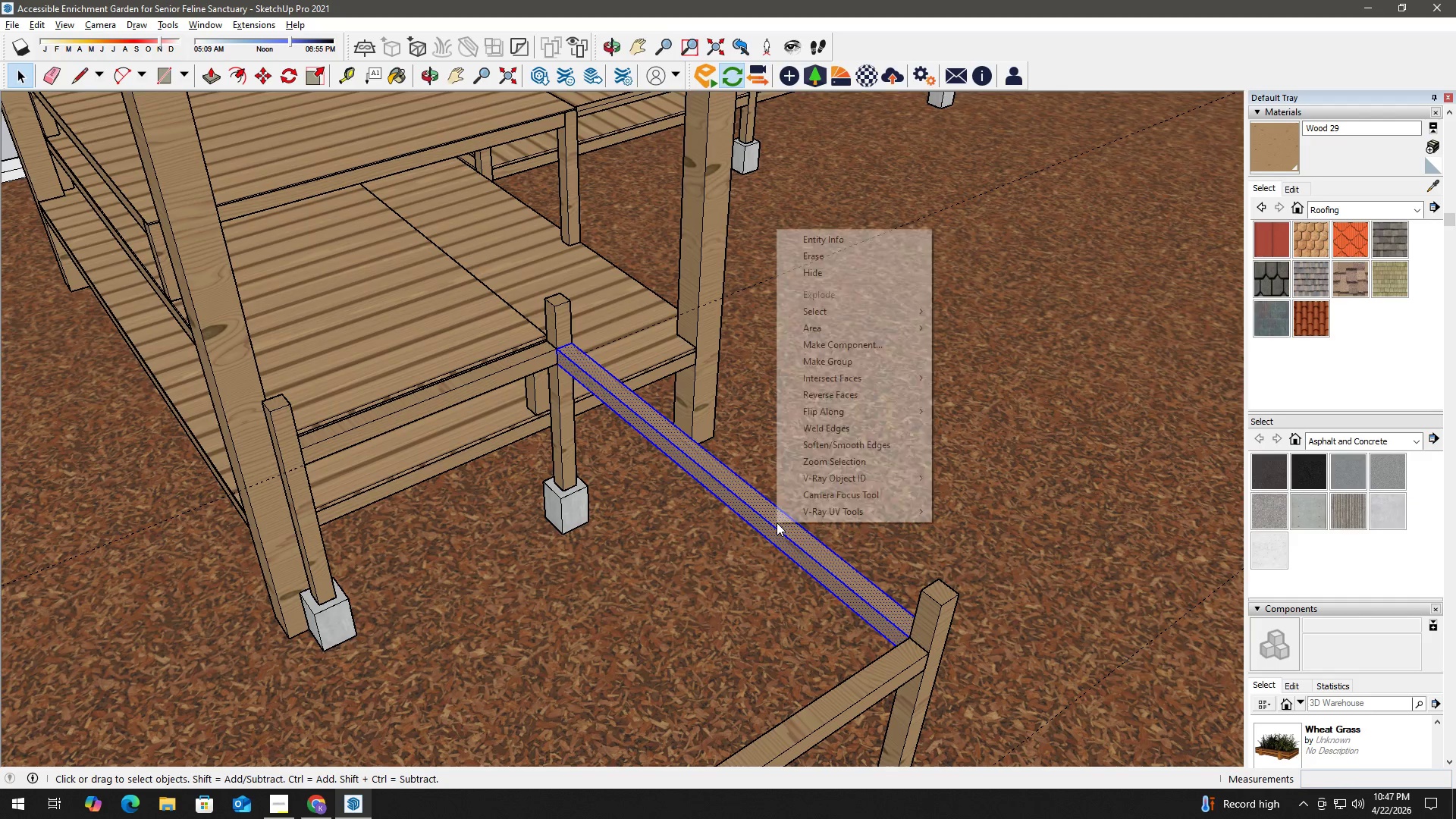 
right_click([777, 522])
 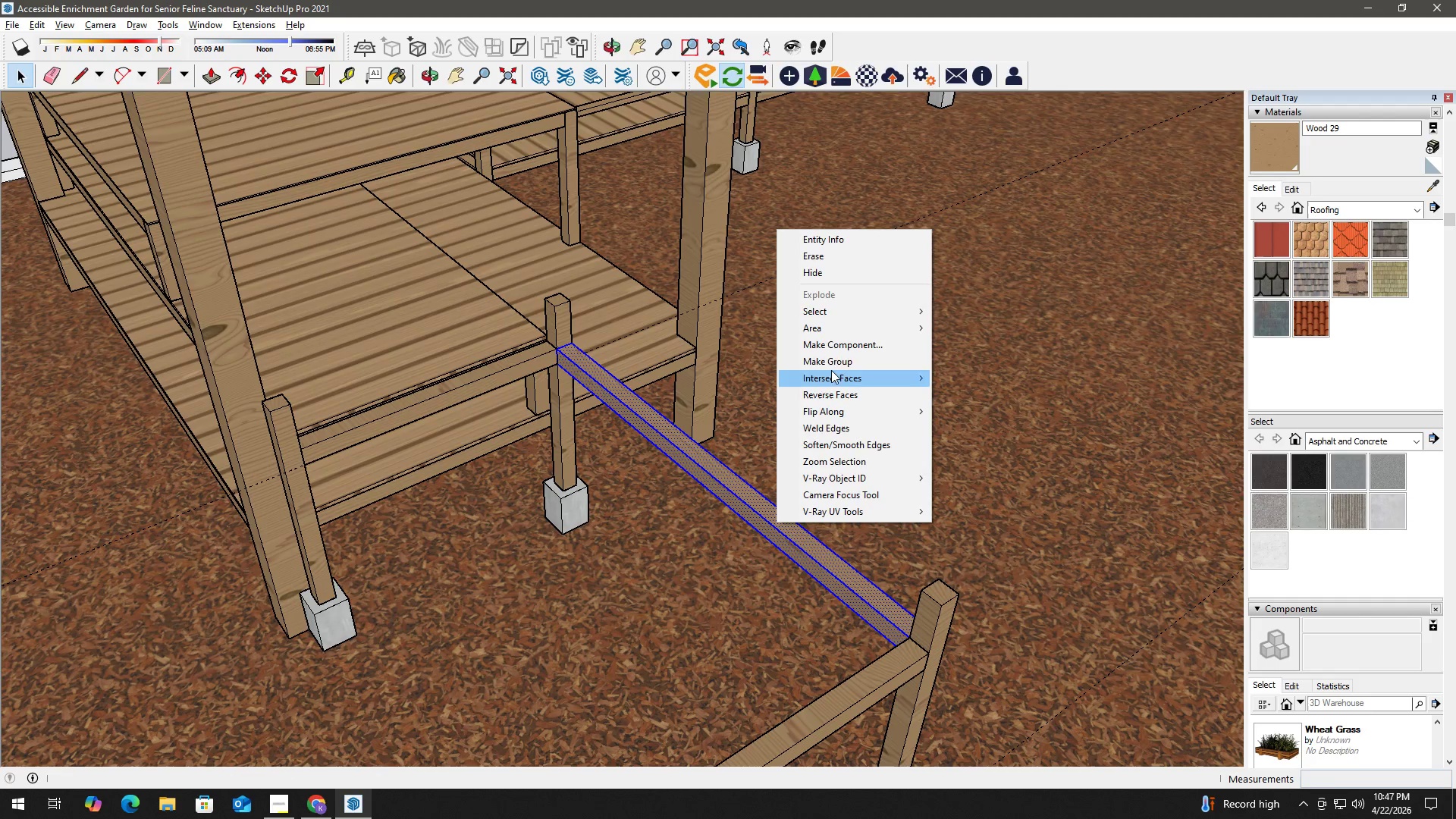 
left_click([833, 368])
 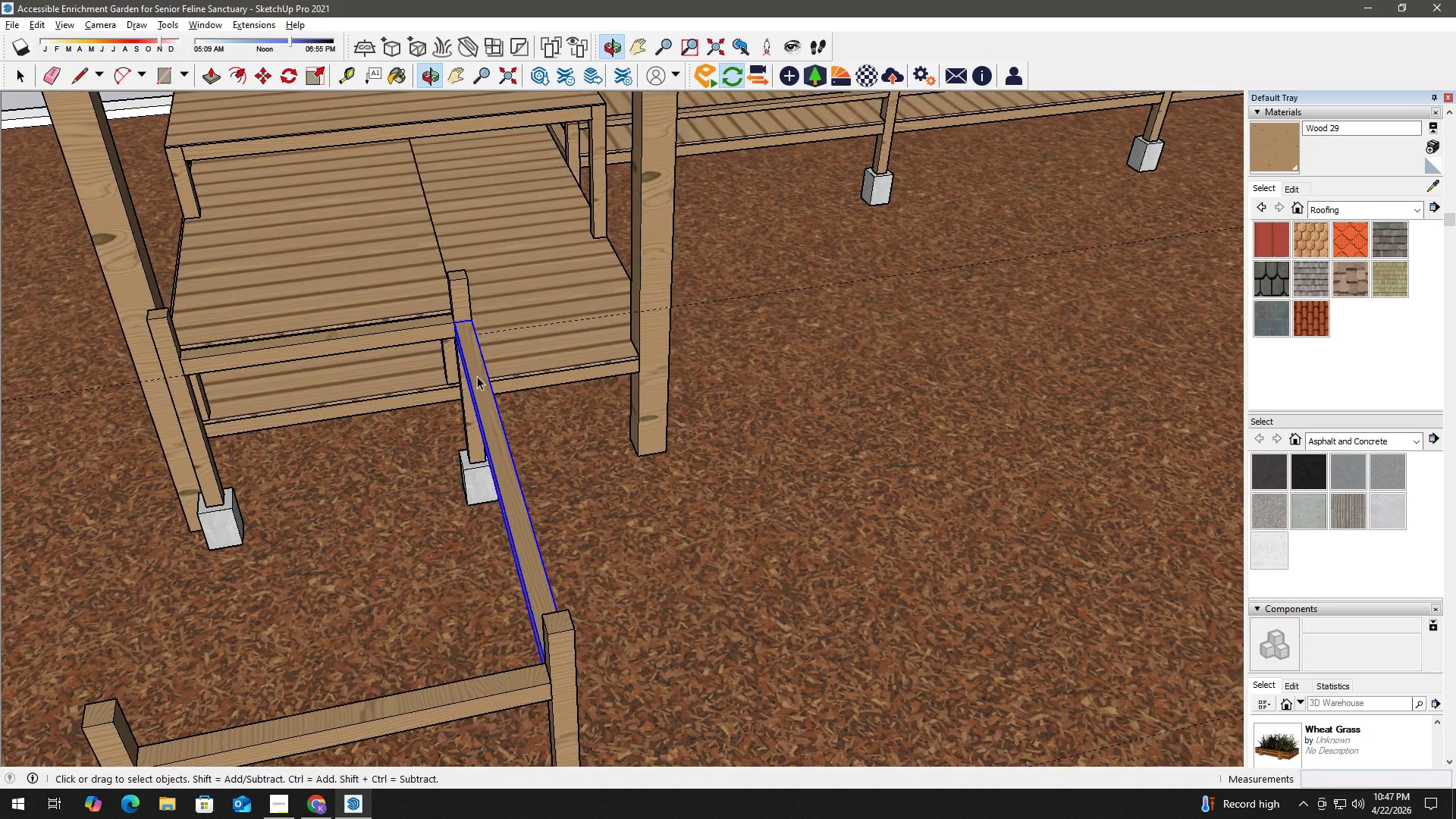 
scroll: coordinate [452, 340], scroll_direction: up, amount: 2.0
 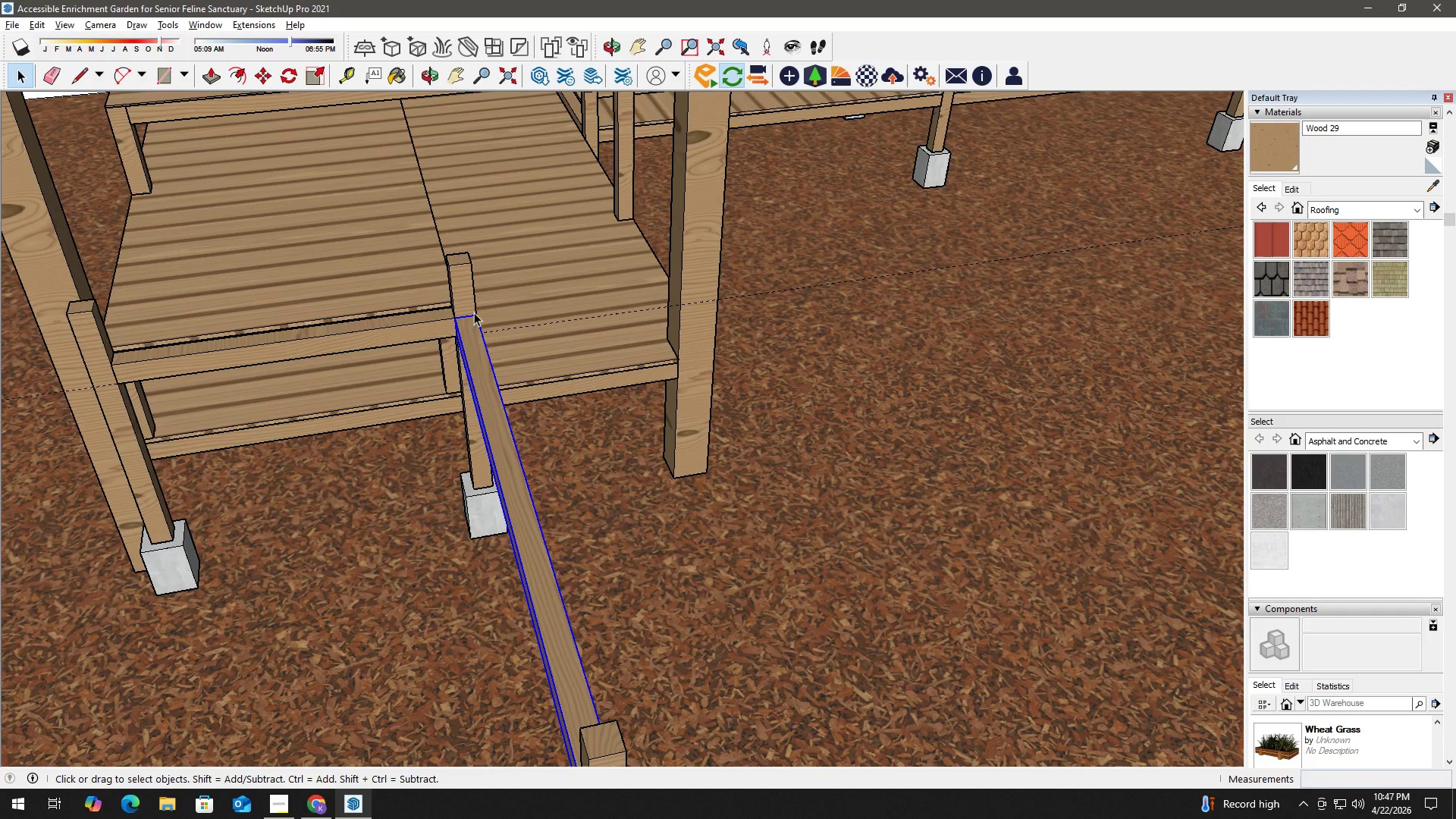 
key(M)
 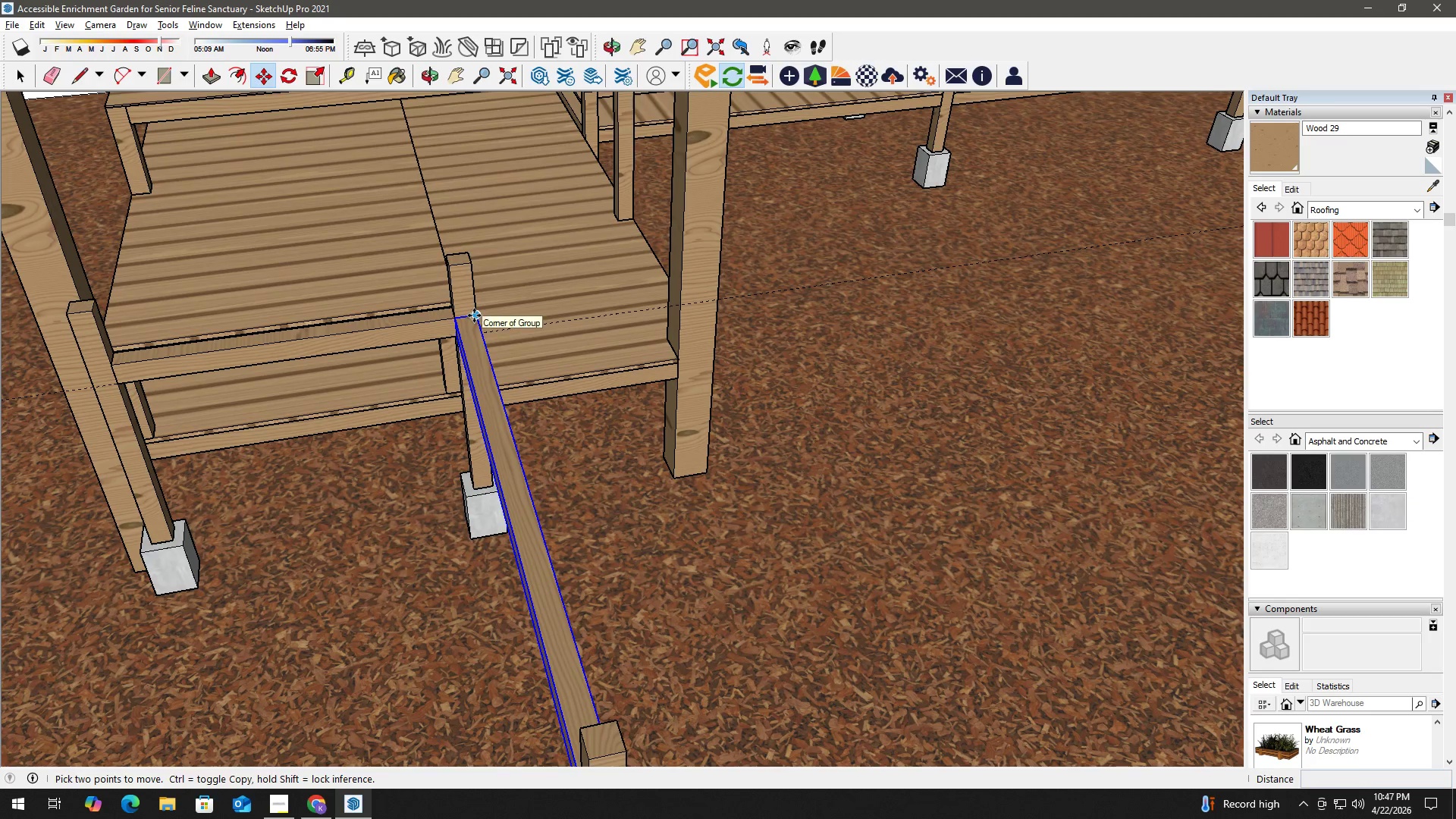 
left_click([474, 315])
 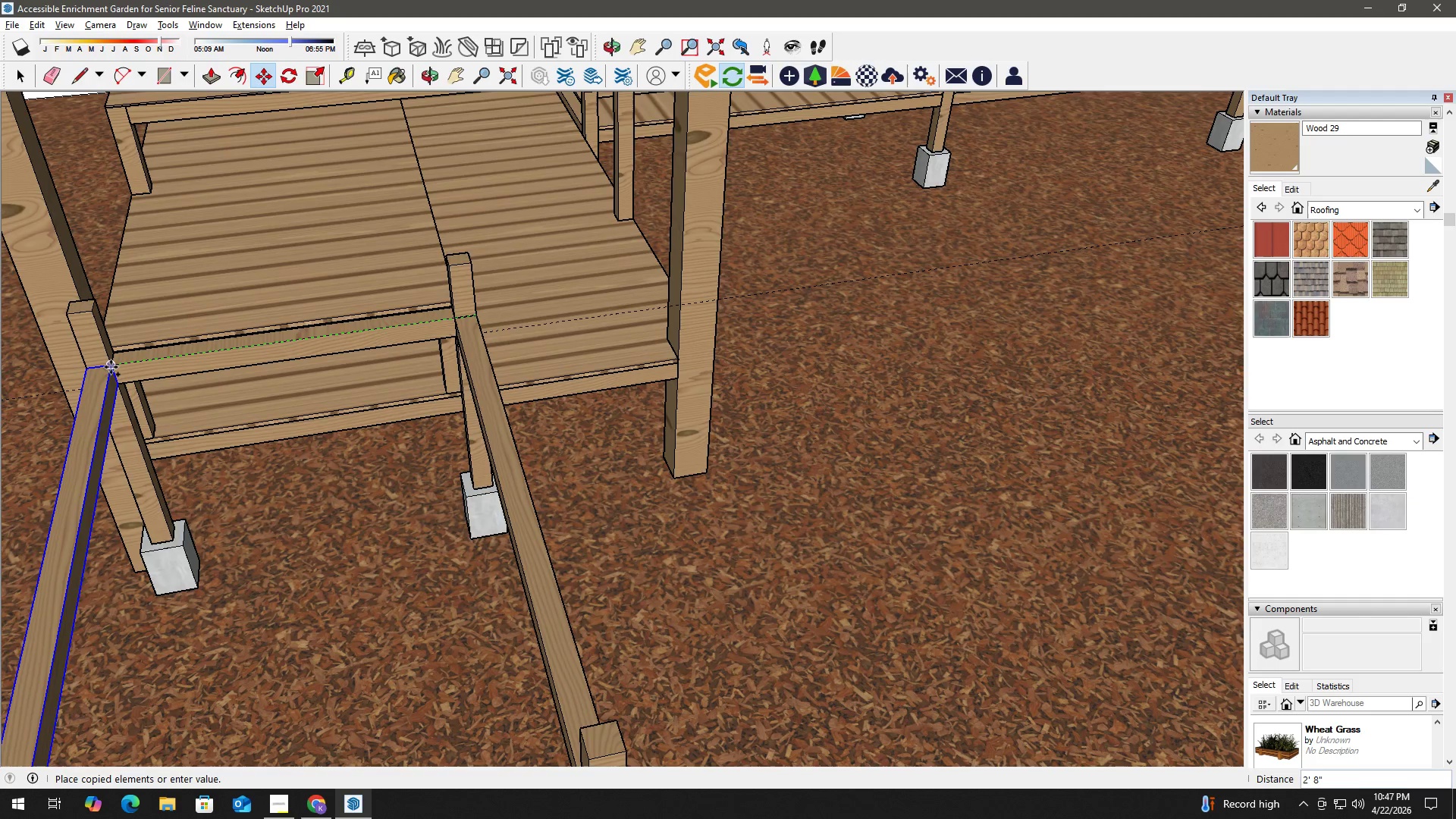 
left_click([112, 367])
 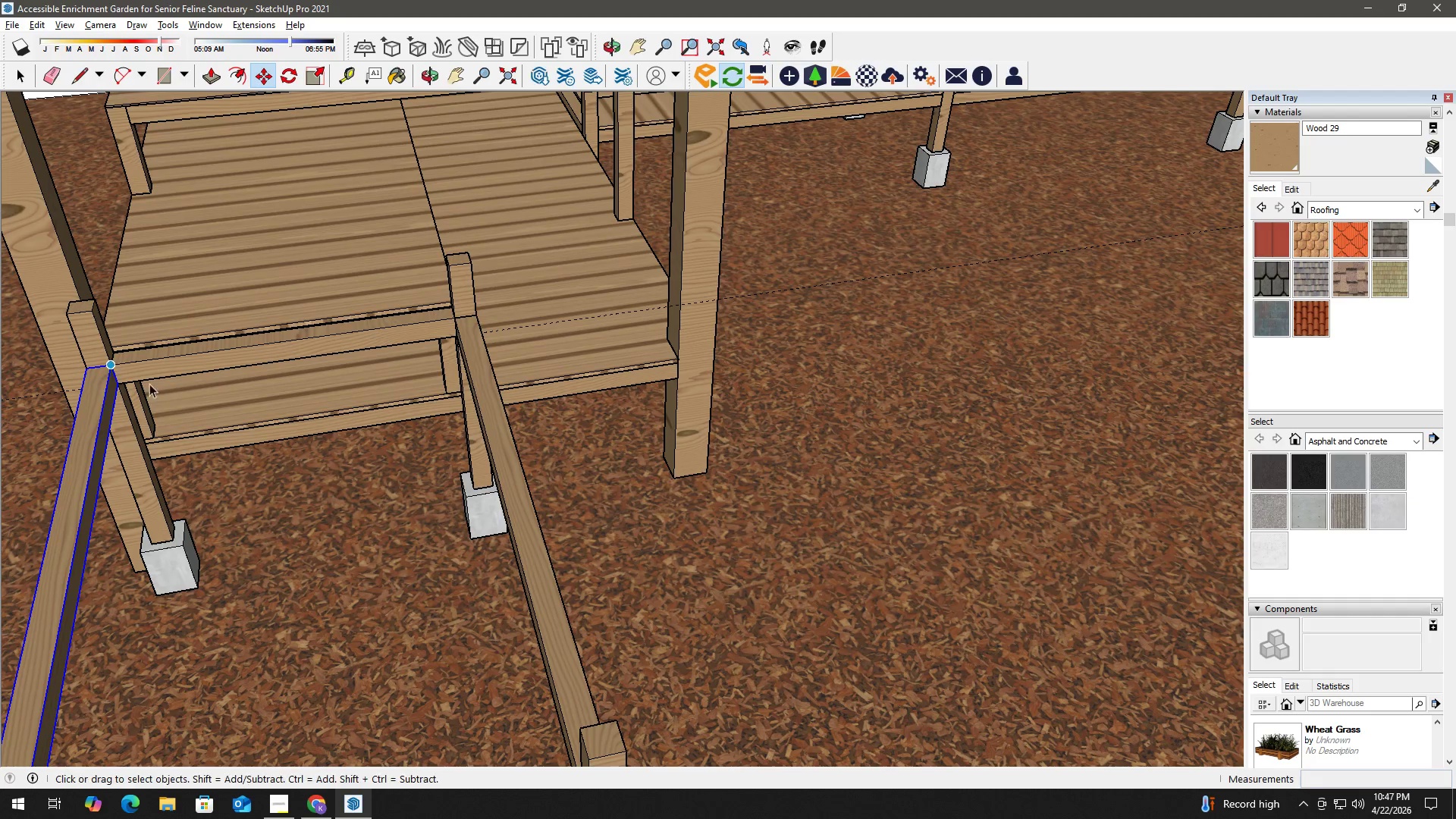 
key(Space)
 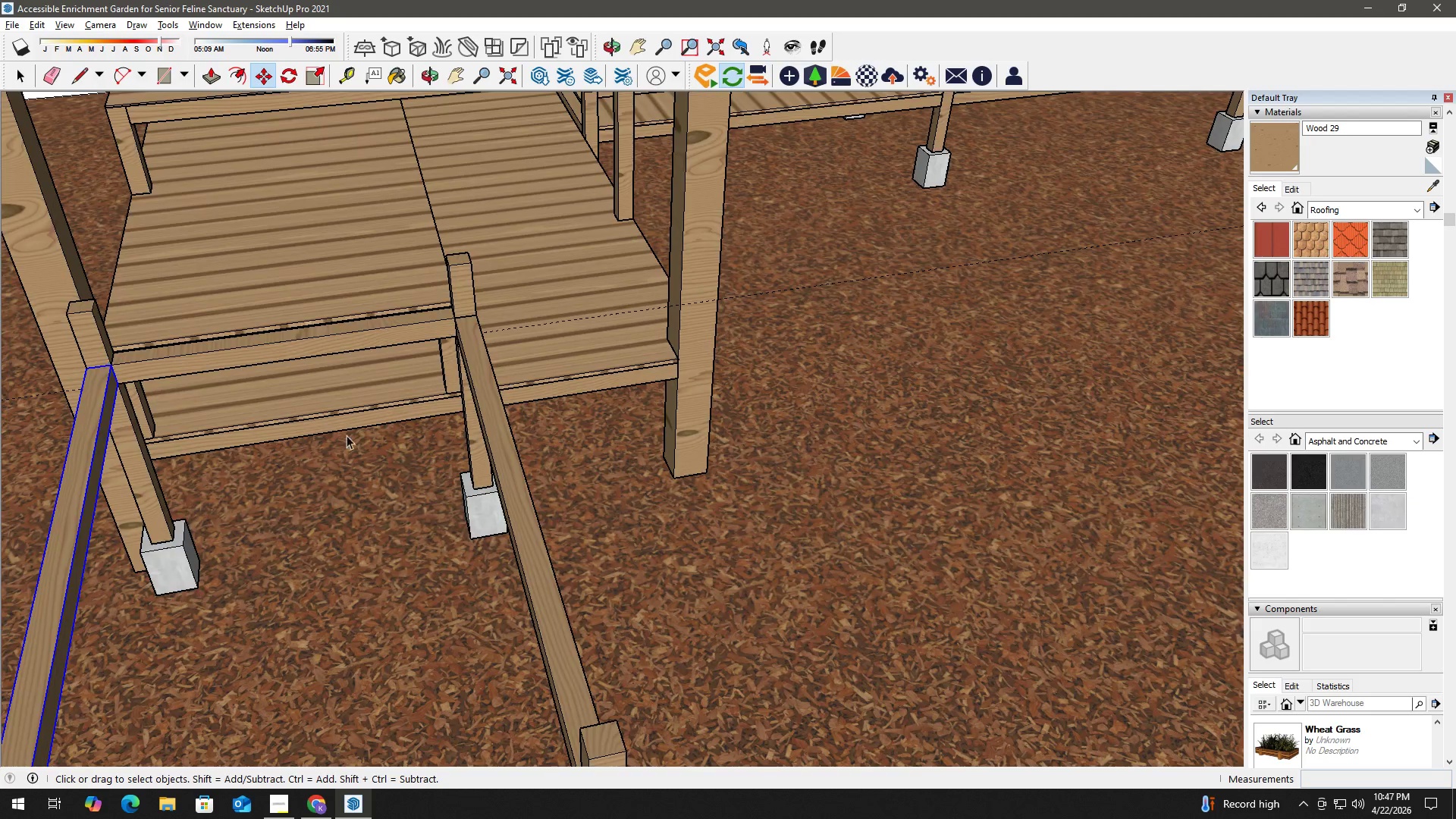 
scroll: coordinate [378, 465], scroll_direction: down, amount: 9.0
 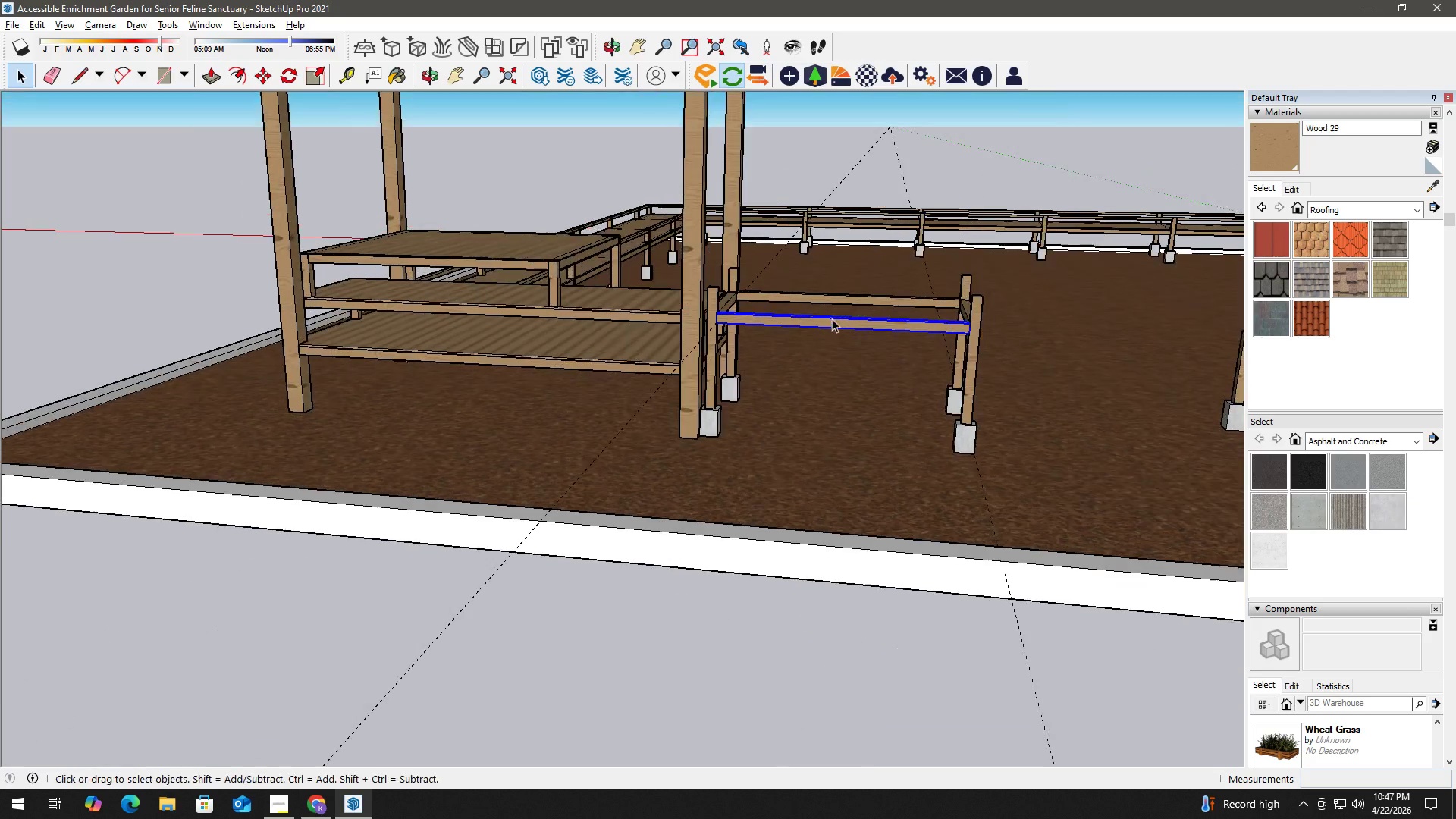 
type(hr)
 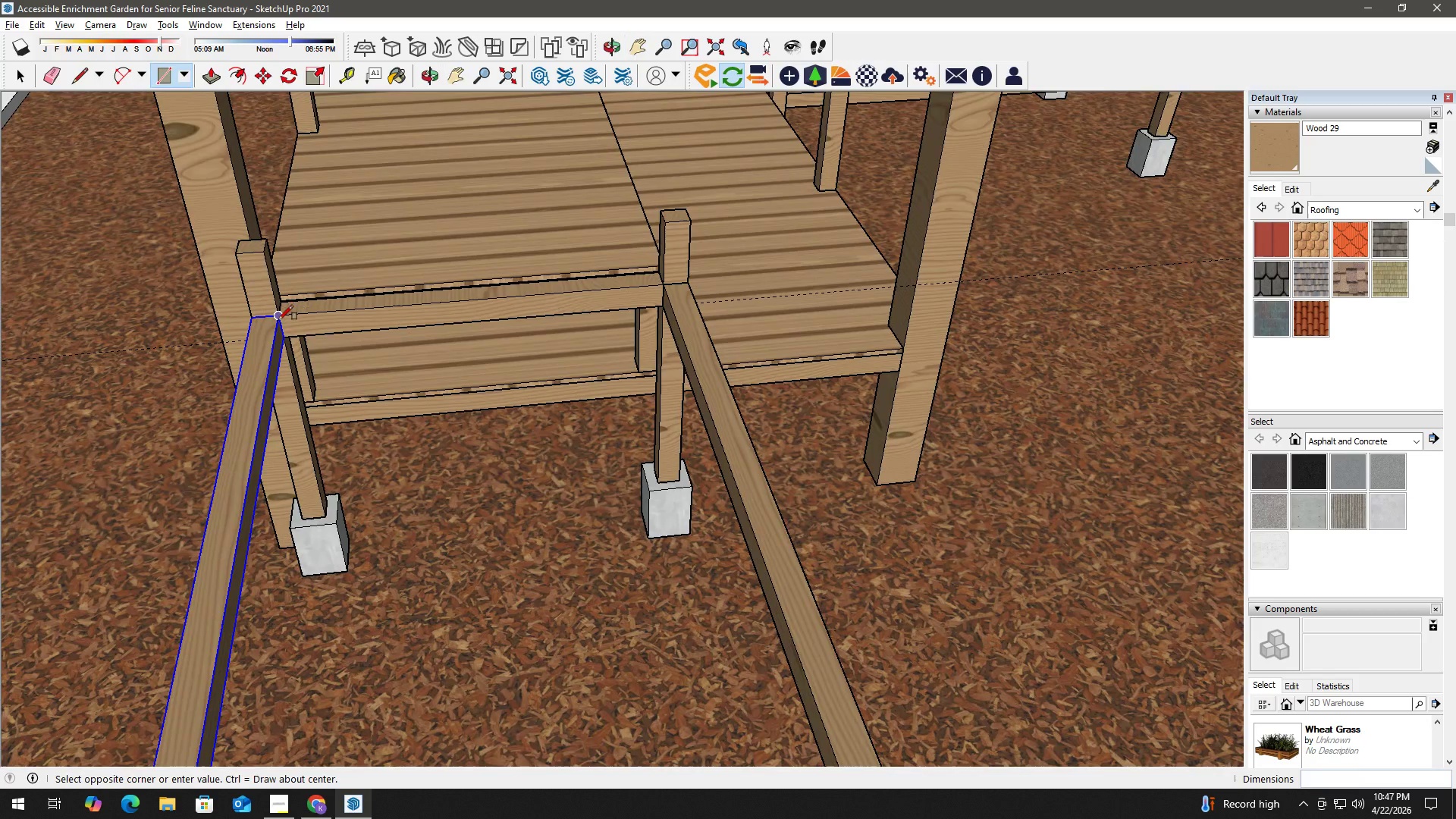 
left_click([278, 316])
 